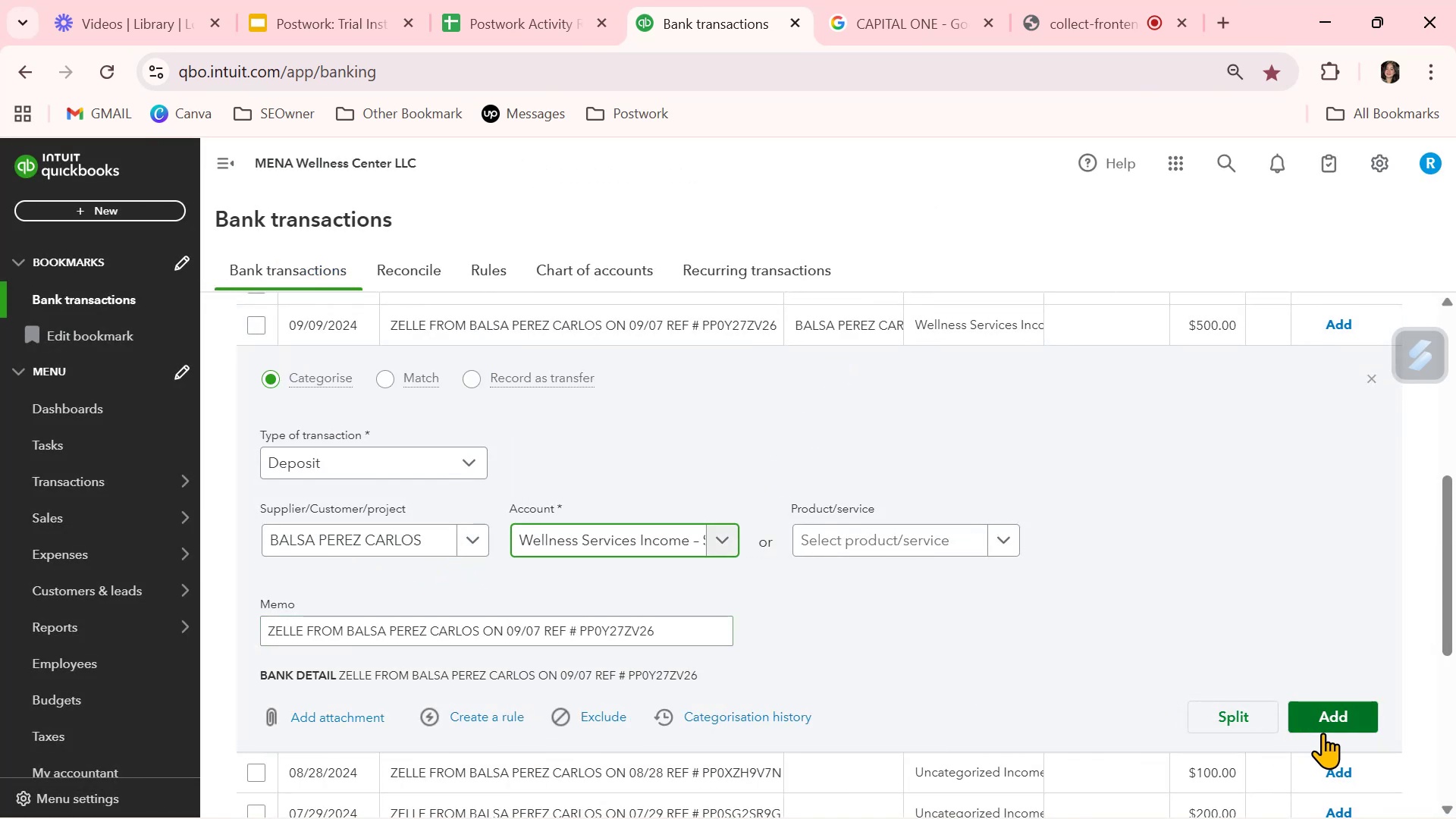 
left_click([1332, 718])
 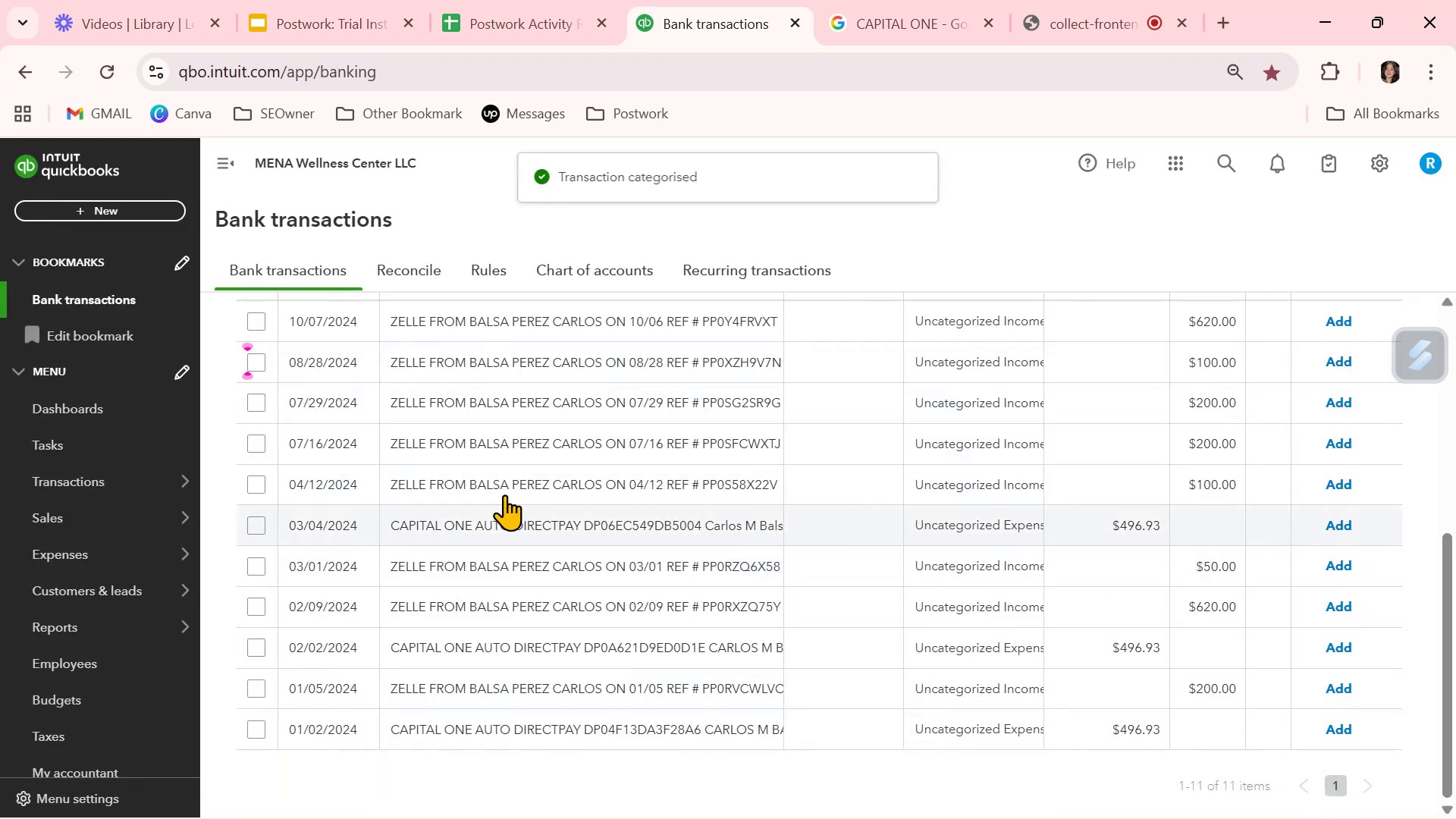 
left_click([817, 322])
 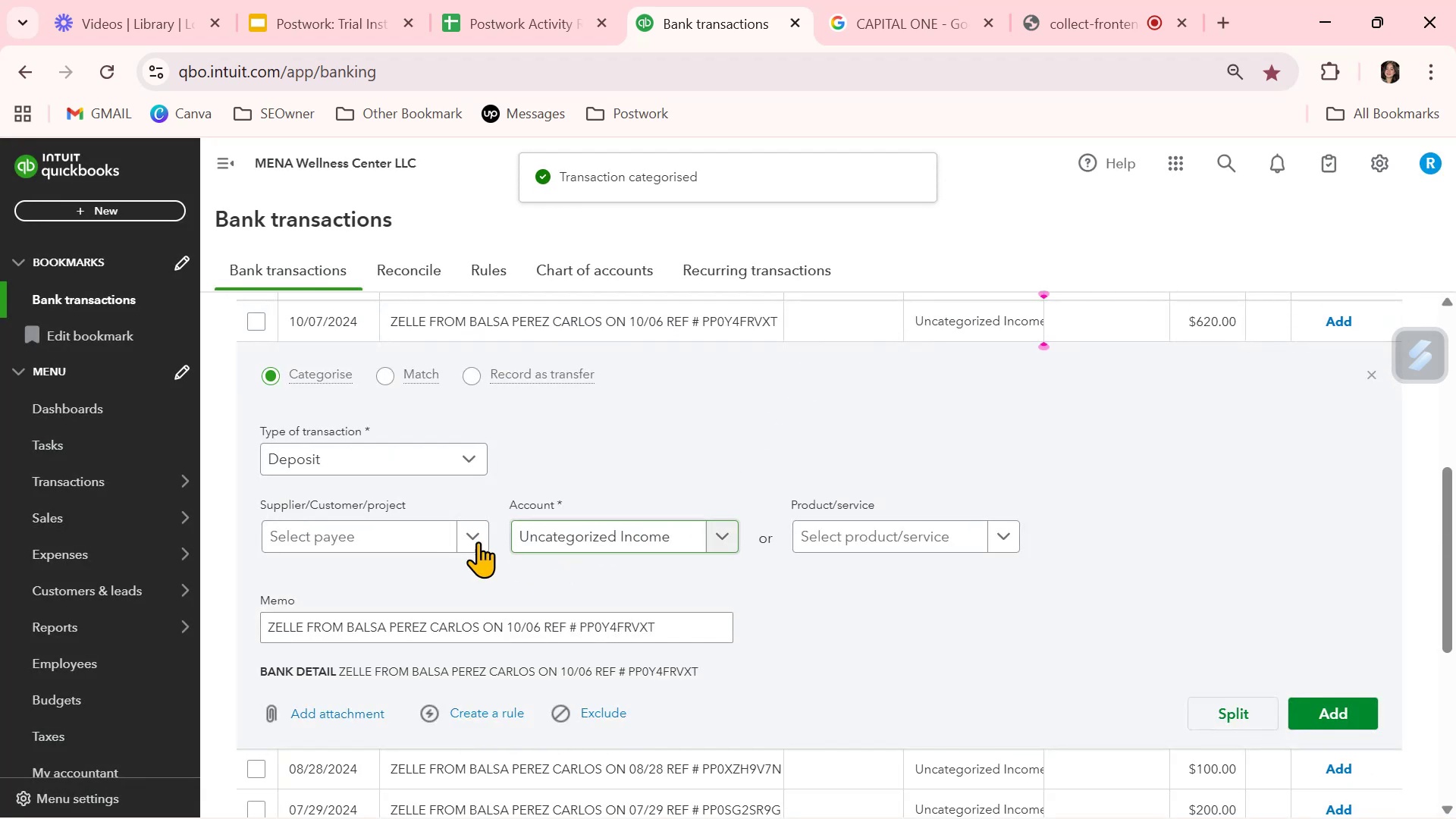 
left_click([475, 538])
 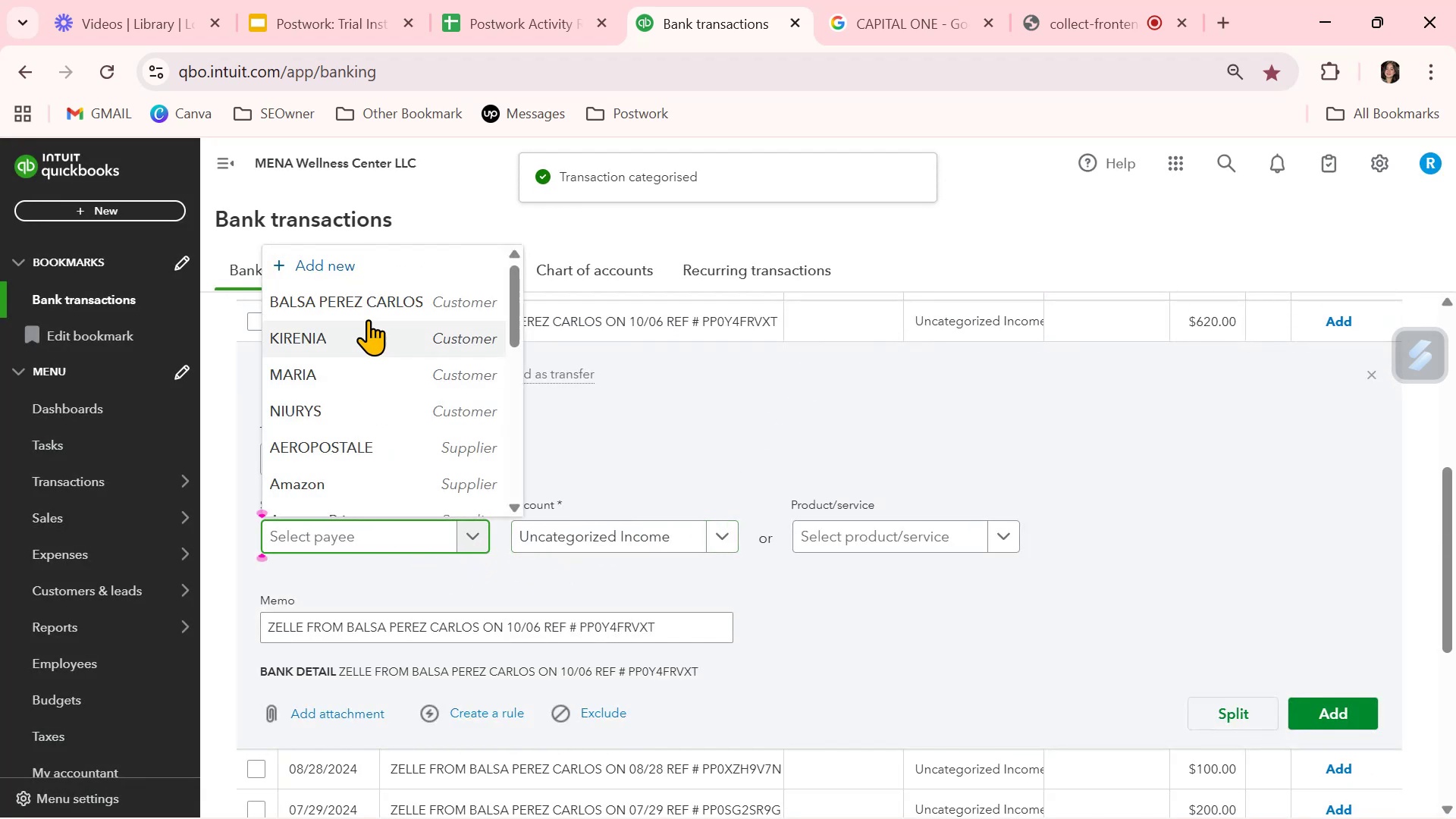 
left_click([369, 296])
 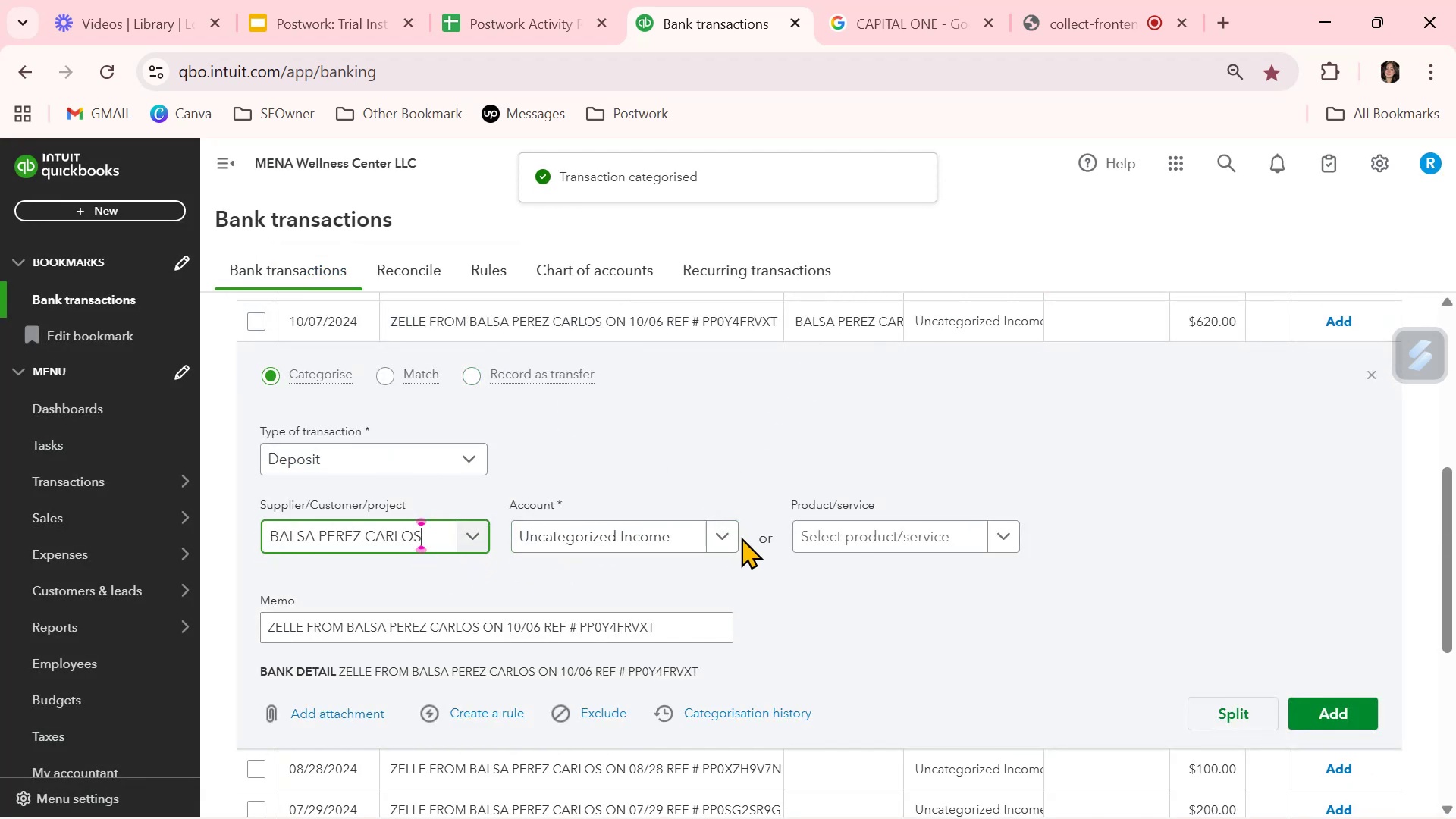 
left_click([720, 532])
 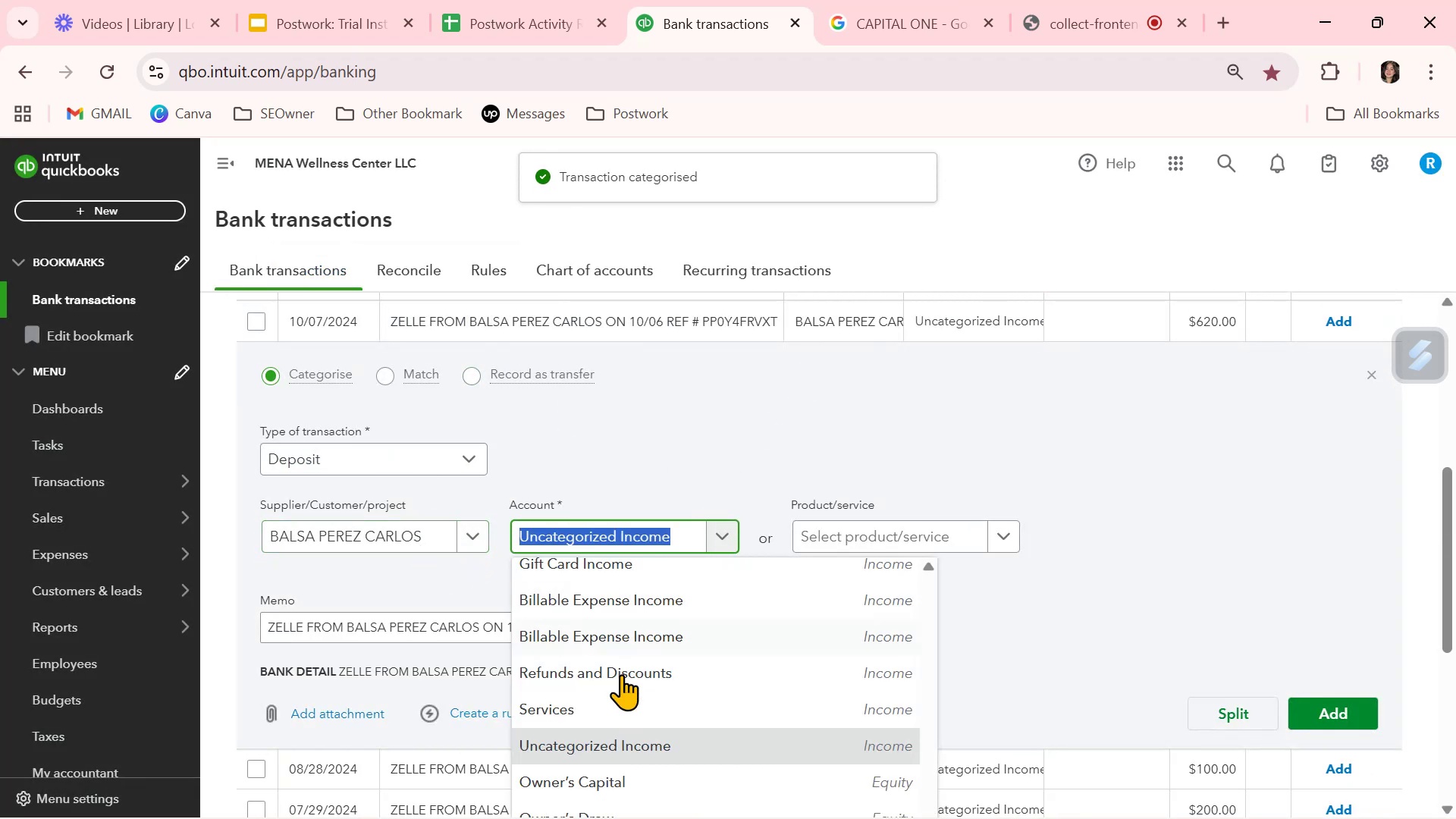 
scroll: coordinate [663, 701], scroll_direction: up, amount: 3.0
 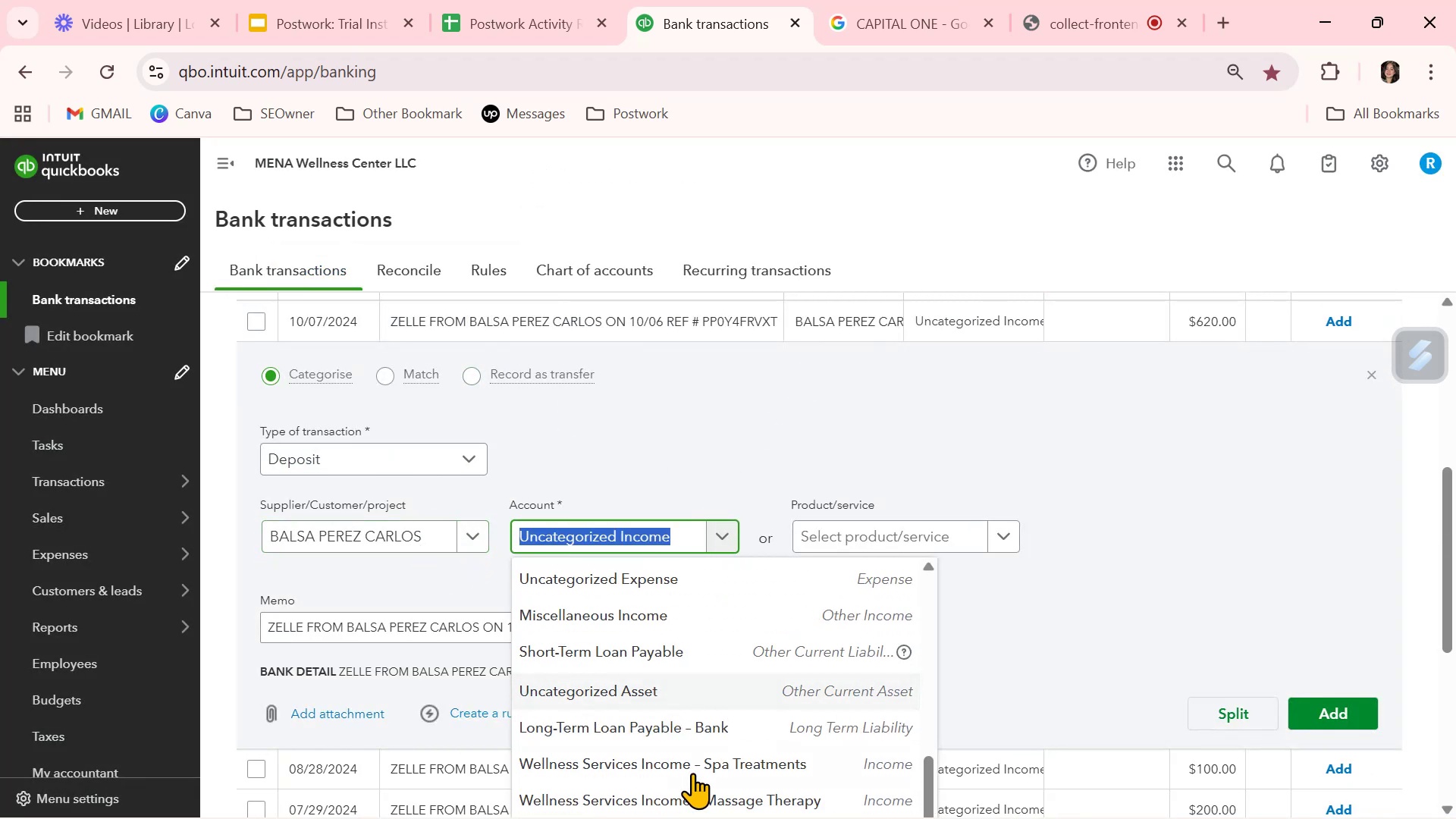 
left_click([700, 758])
 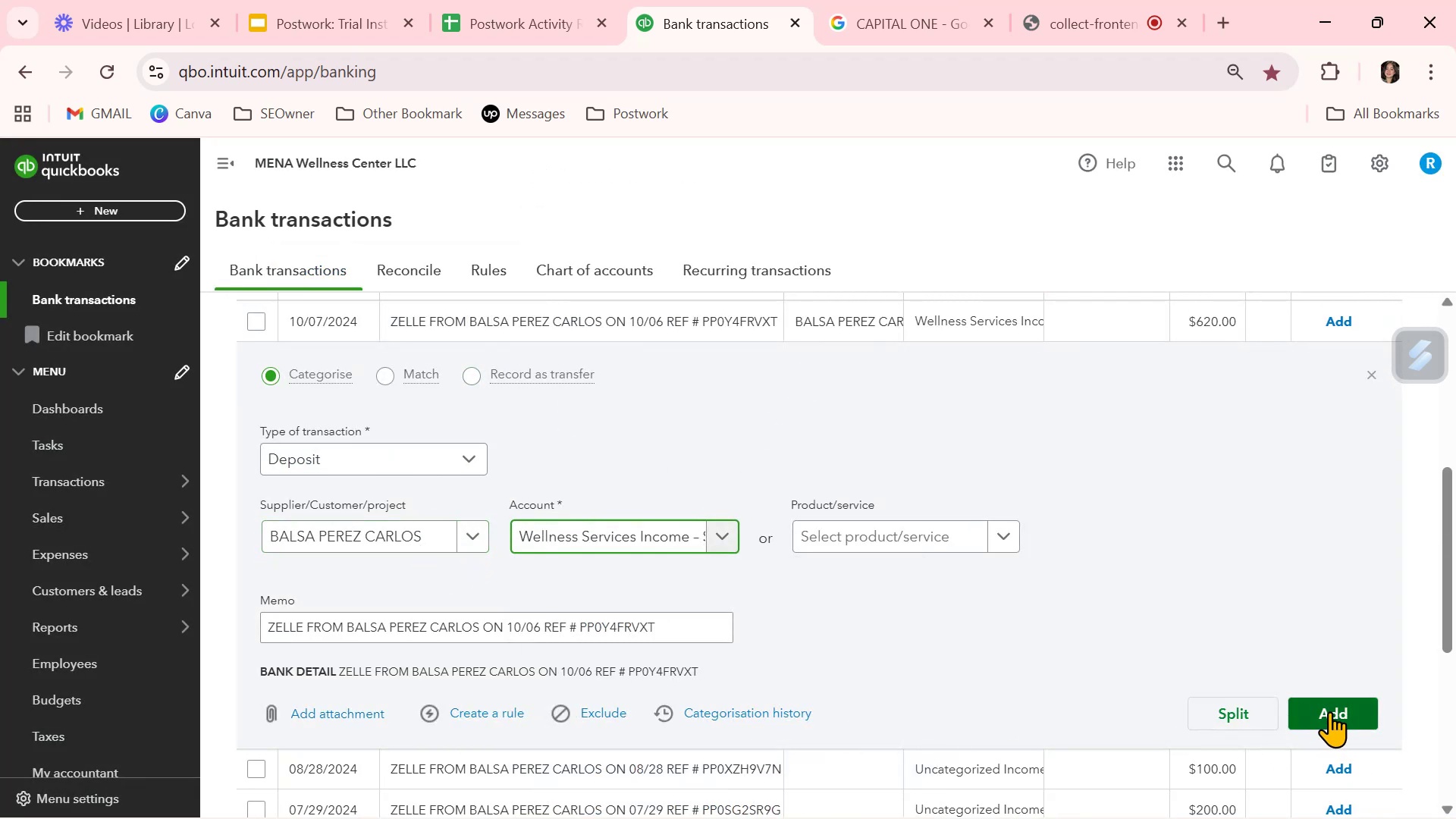 
left_click([1324, 710])
 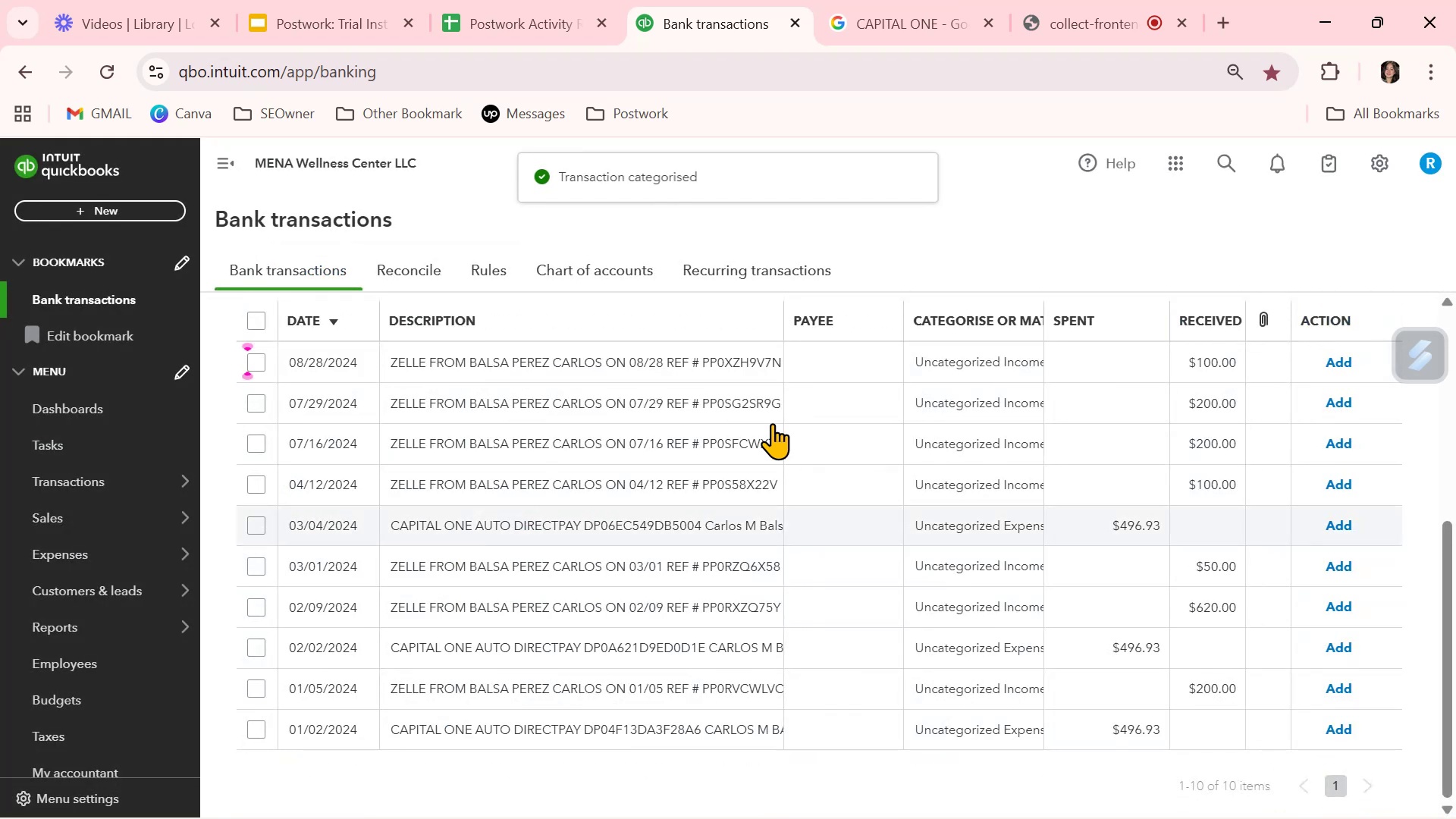 
left_click([836, 361])
 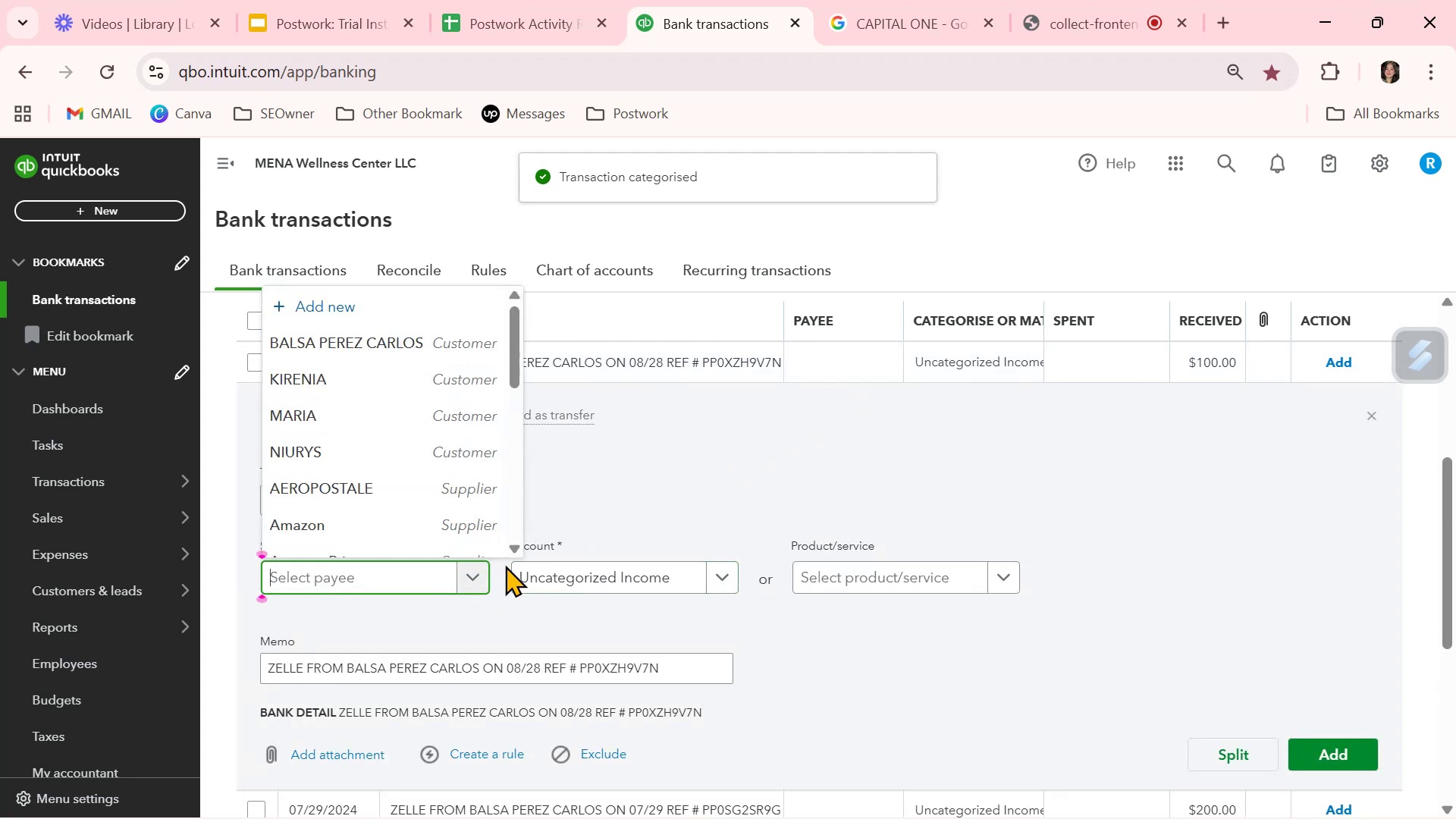 
left_click([414, 336])
 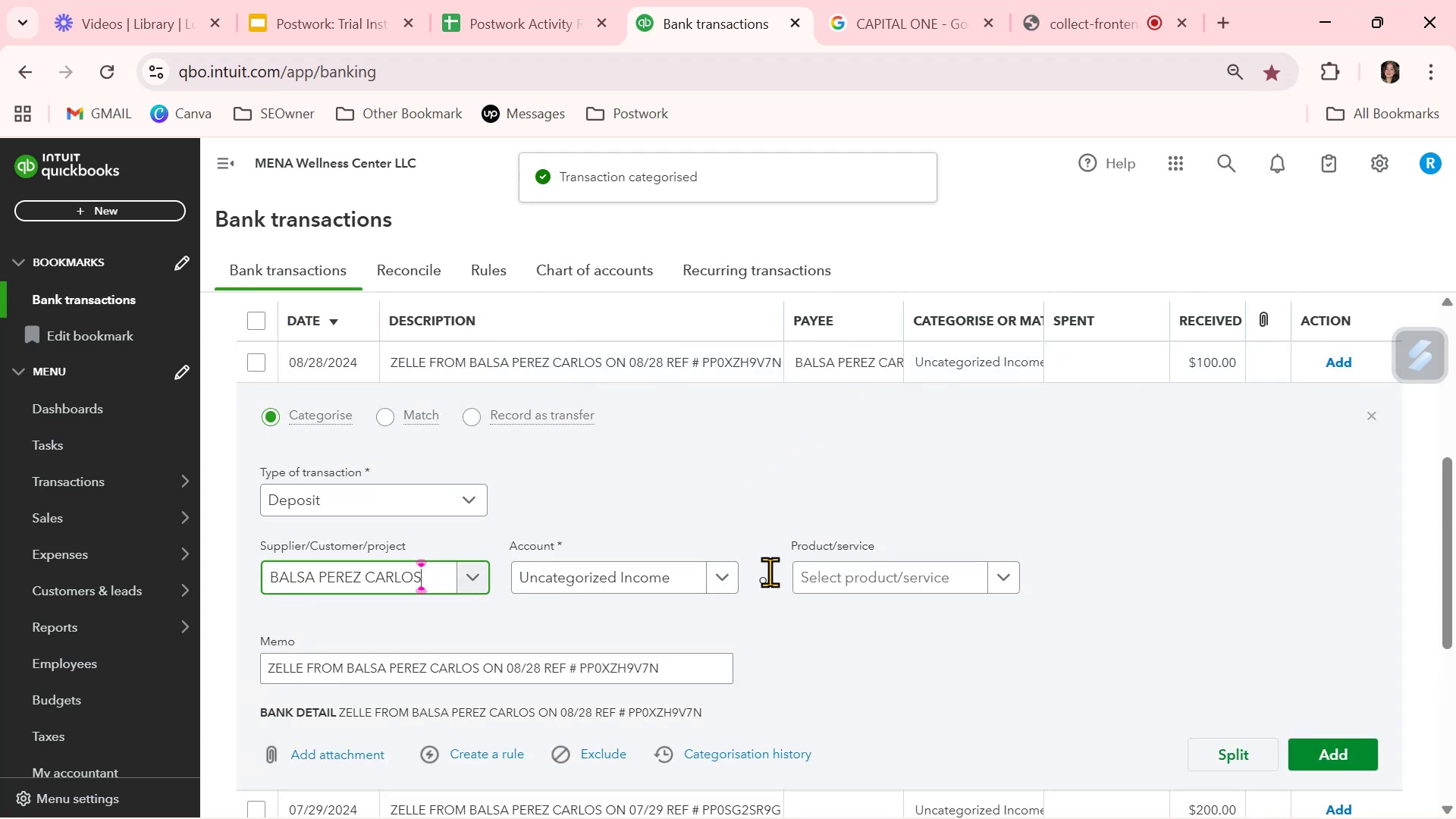 
left_click([719, 575])
 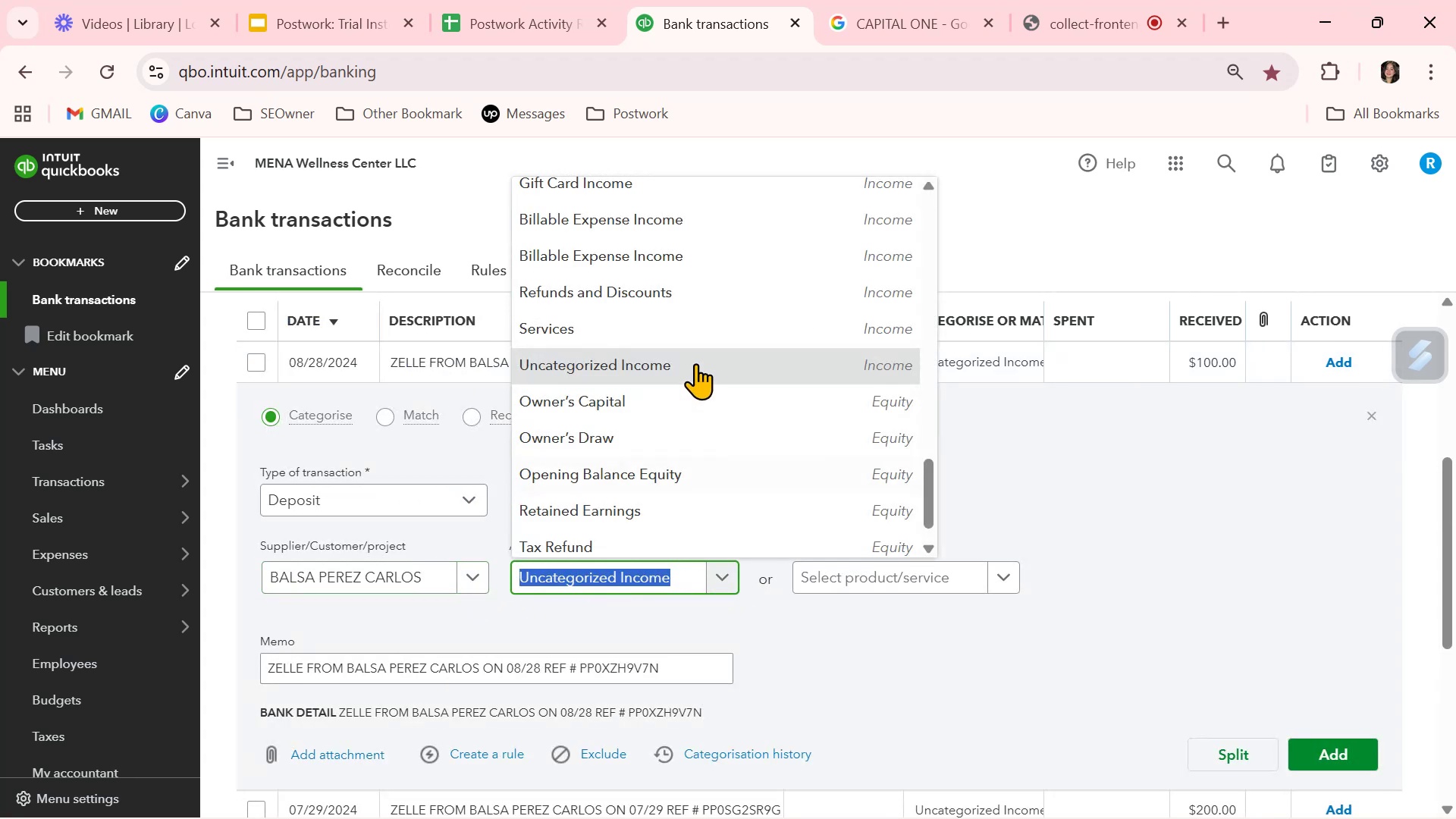 
scroll: coordinate [689, 398], scroll_direction: none, amount: 0.0
 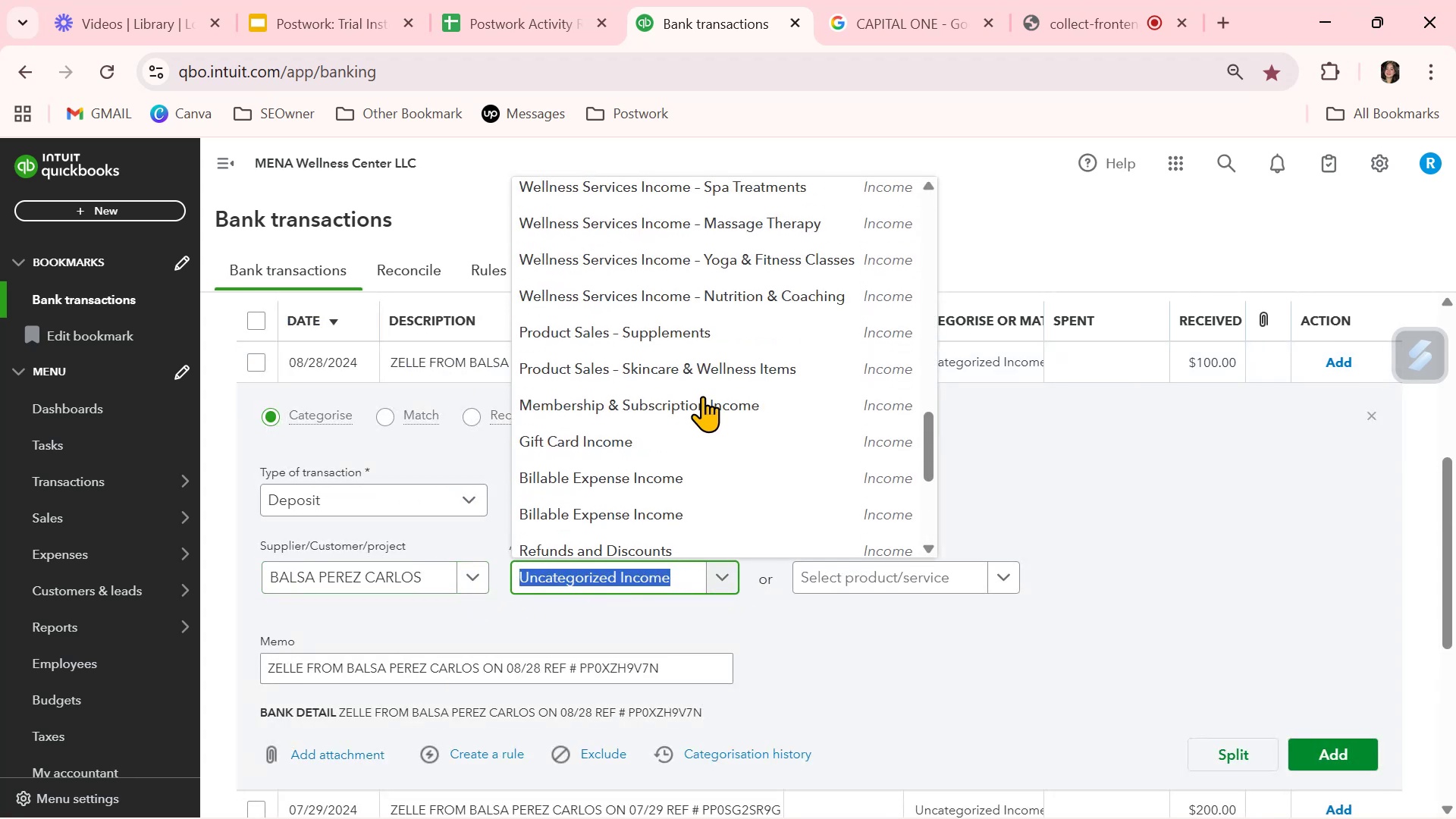 
scroll: coordinate [738, 309], scroll_direction: up, amount: 1.0
 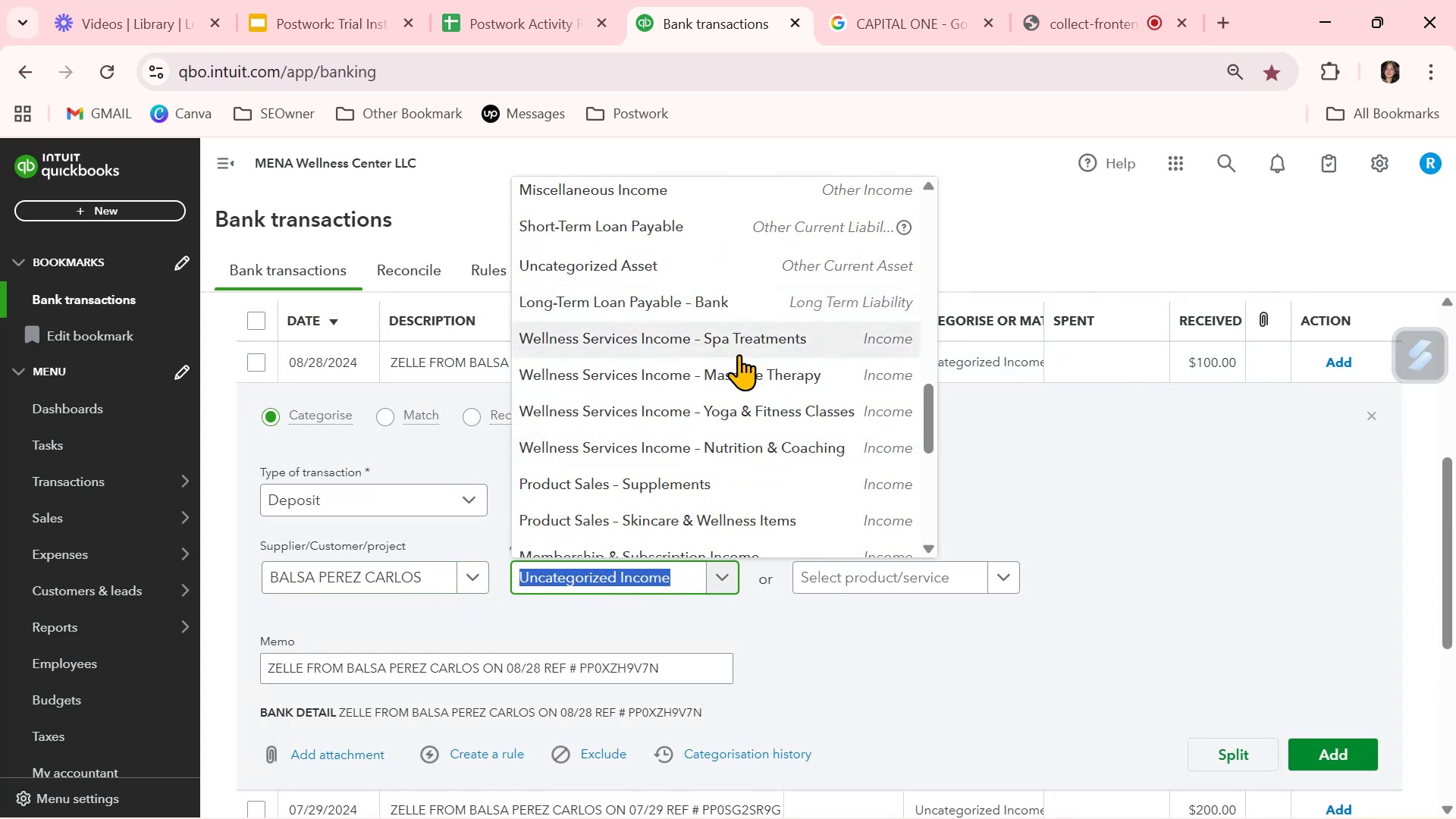 
left_click([738, 333])
 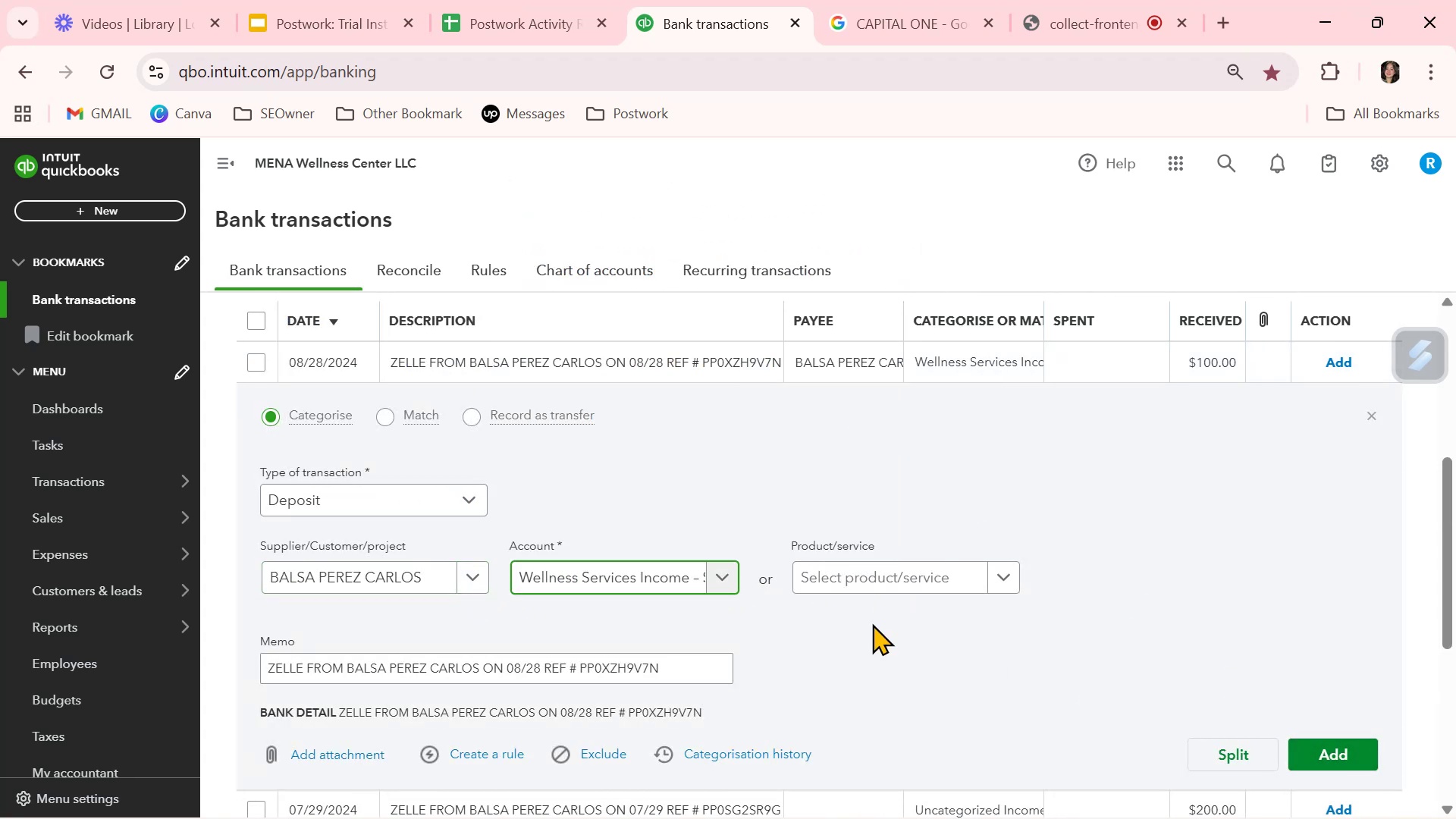 
left_click([1329, 750])
 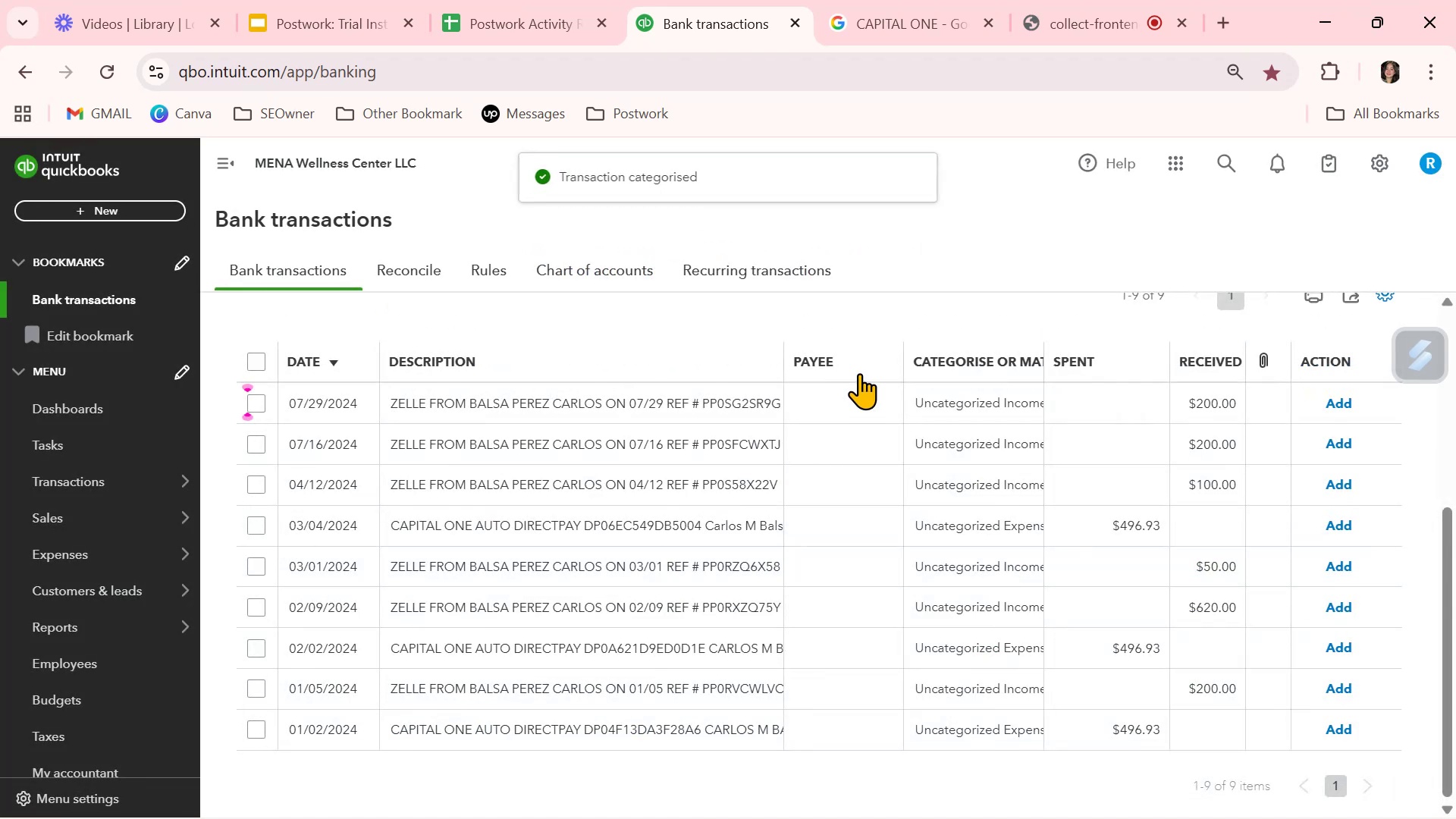 
left_click([845, 403])
 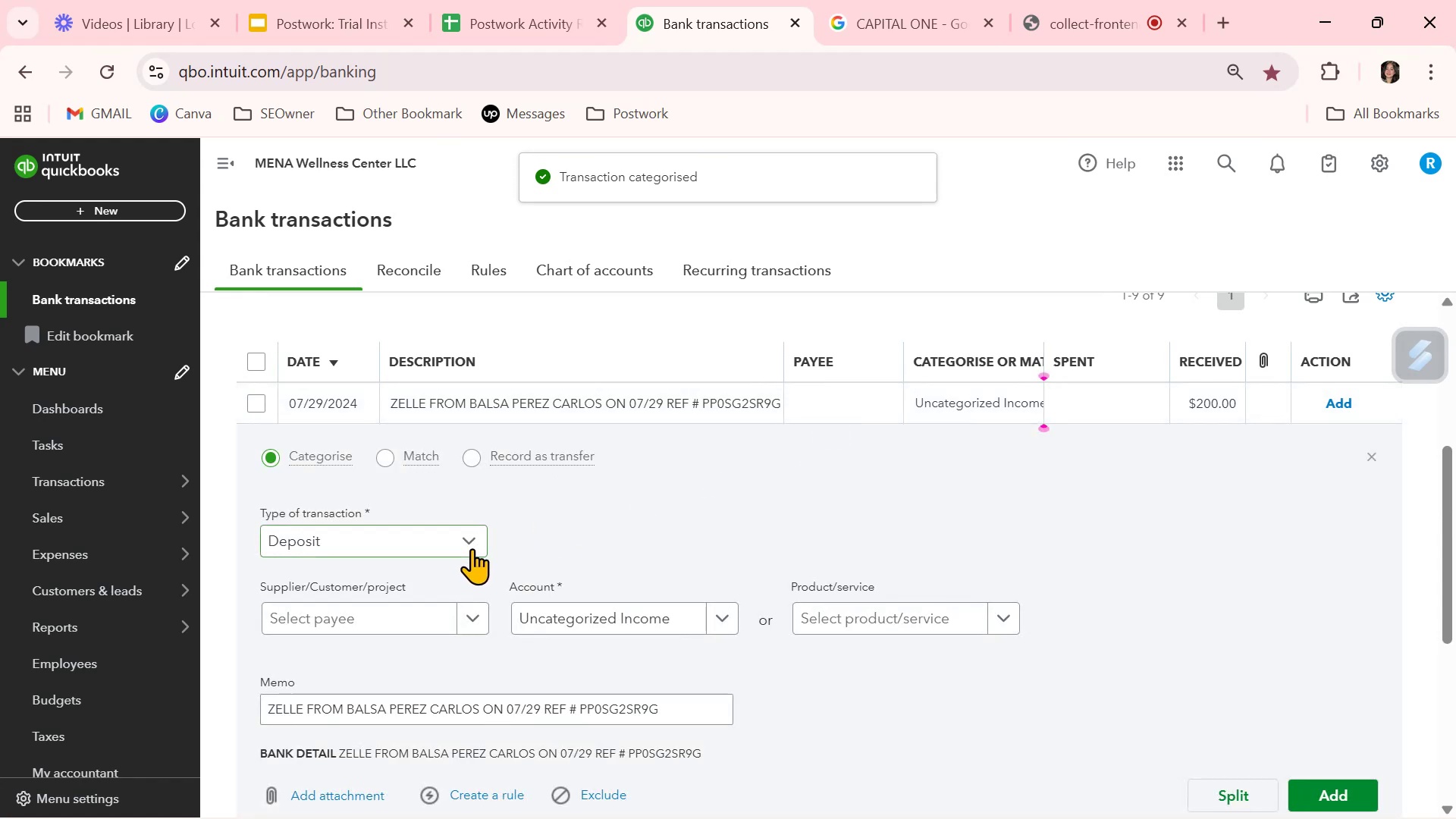 
left_click([472, 622])
 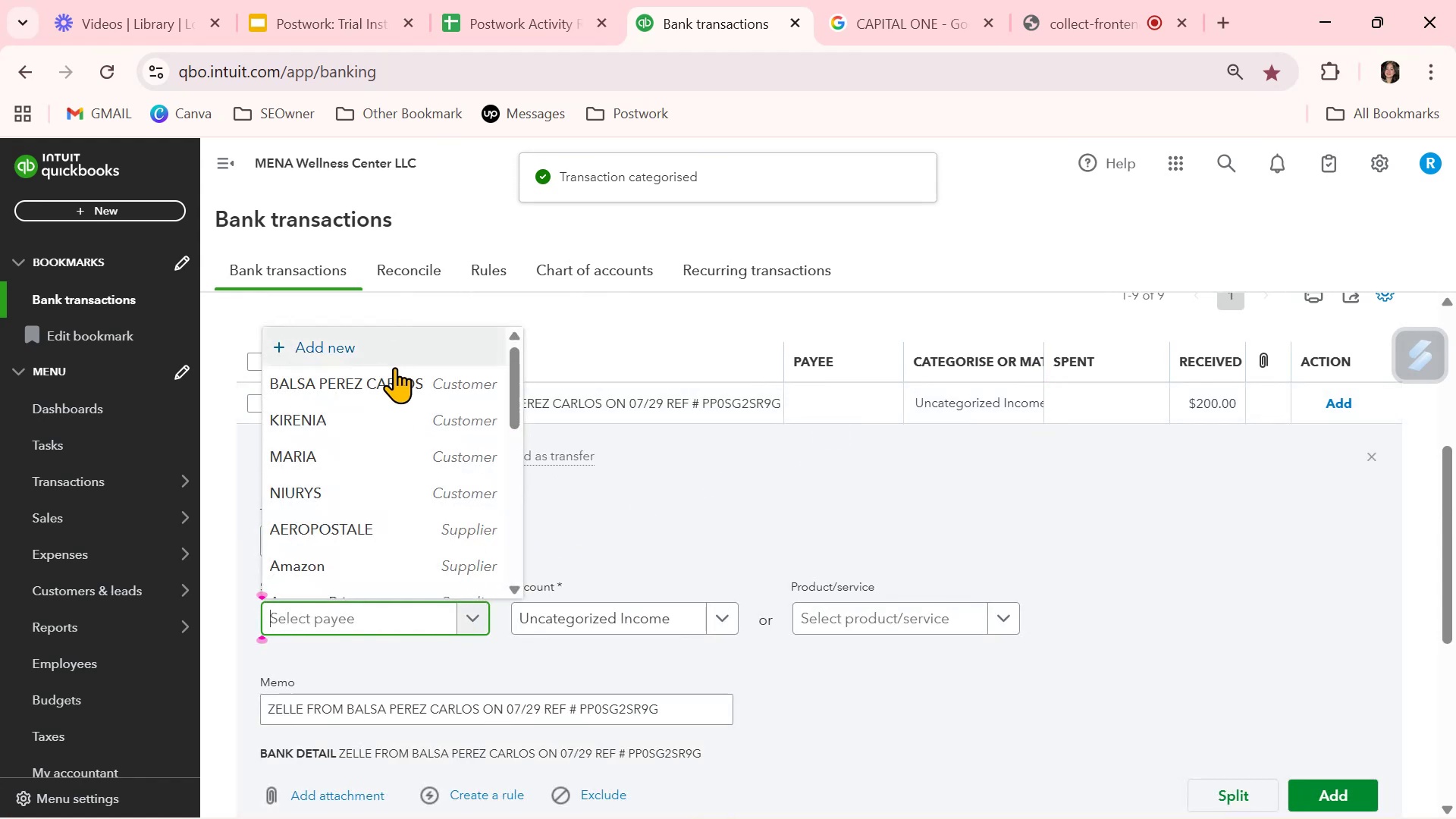 
left_click([391, 375])
 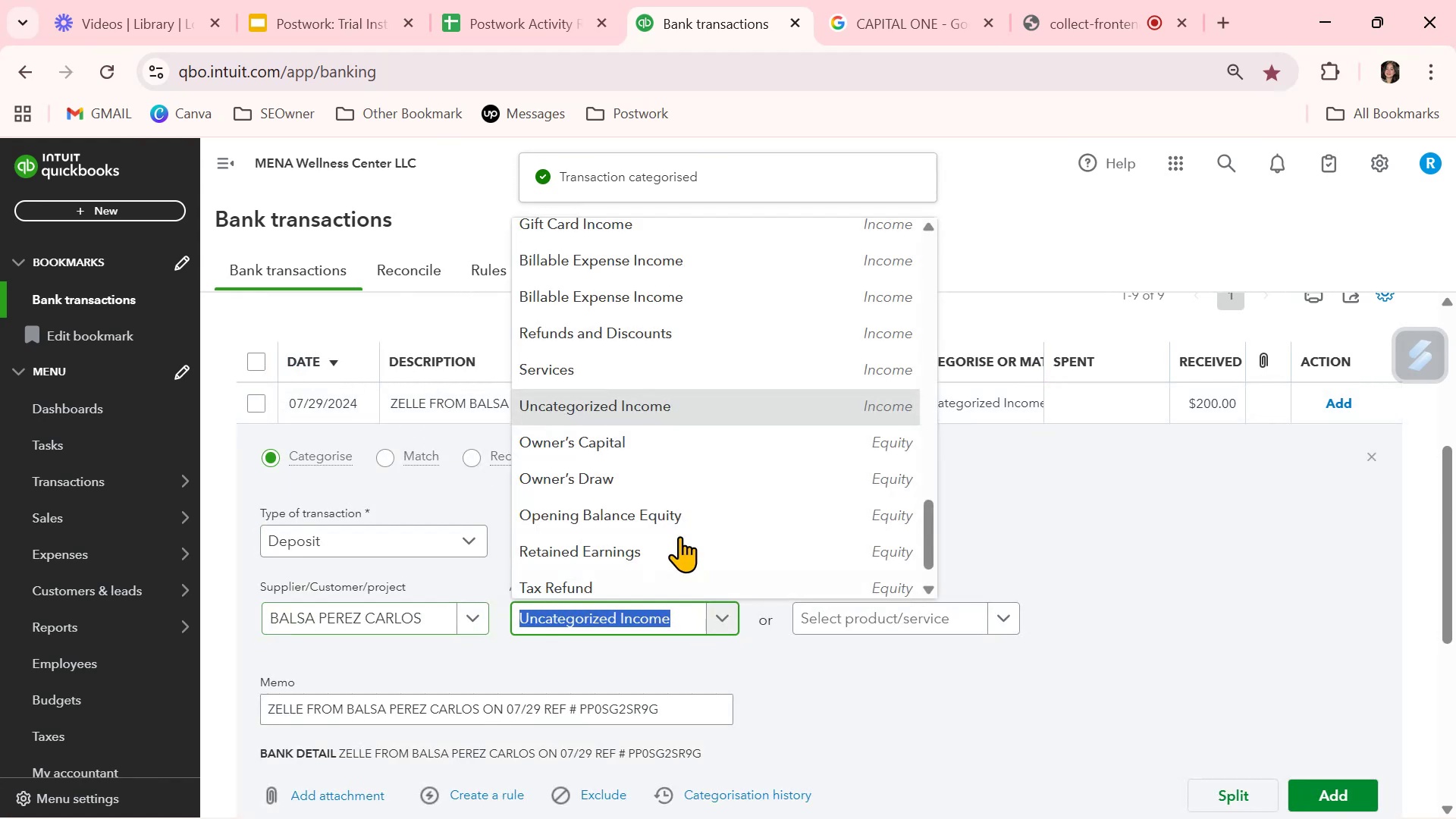 
scroll: coordinate [633, 395], scroll_direction: up, amount: 2.0
 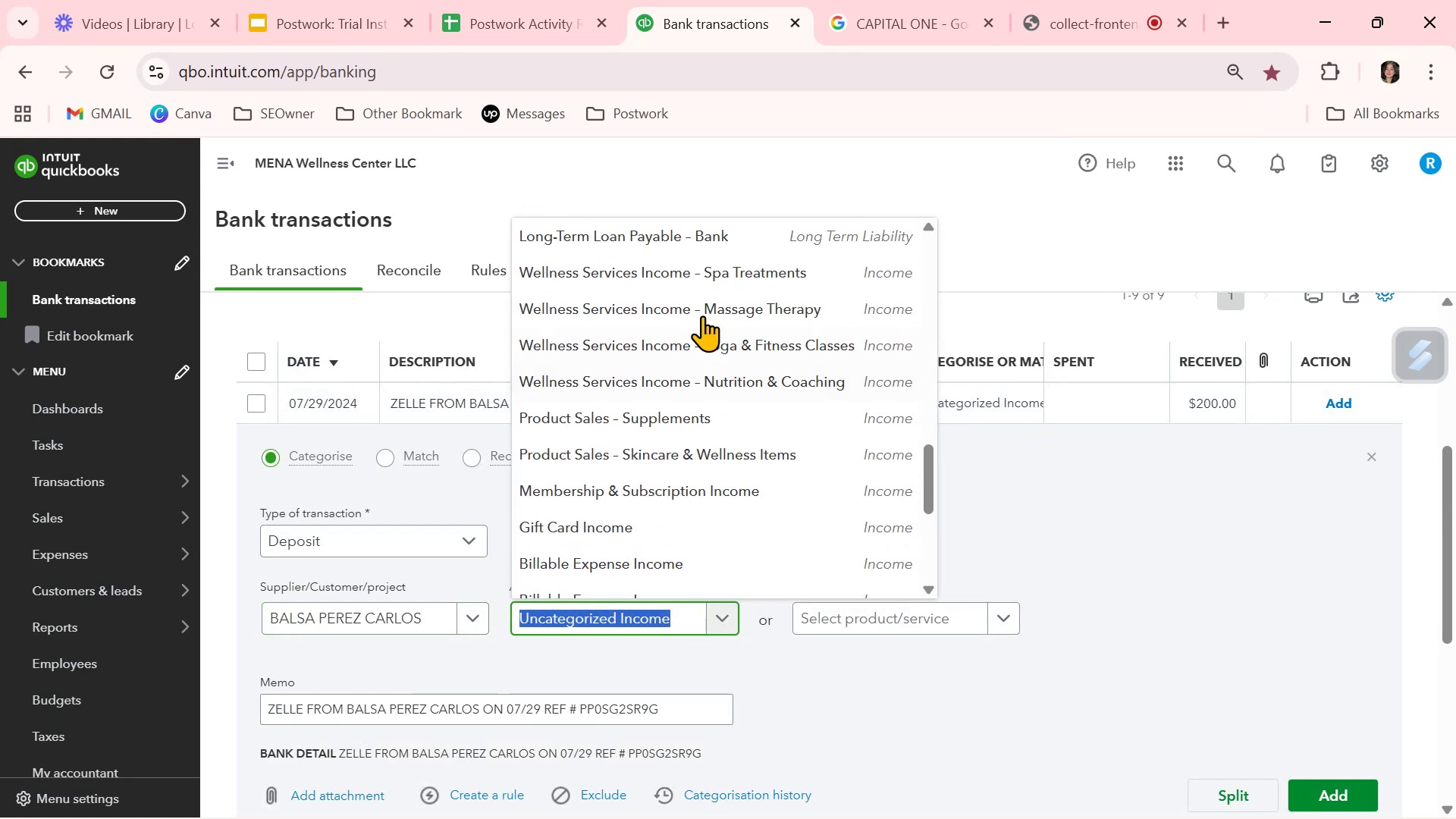 
left_click([728, 272])
 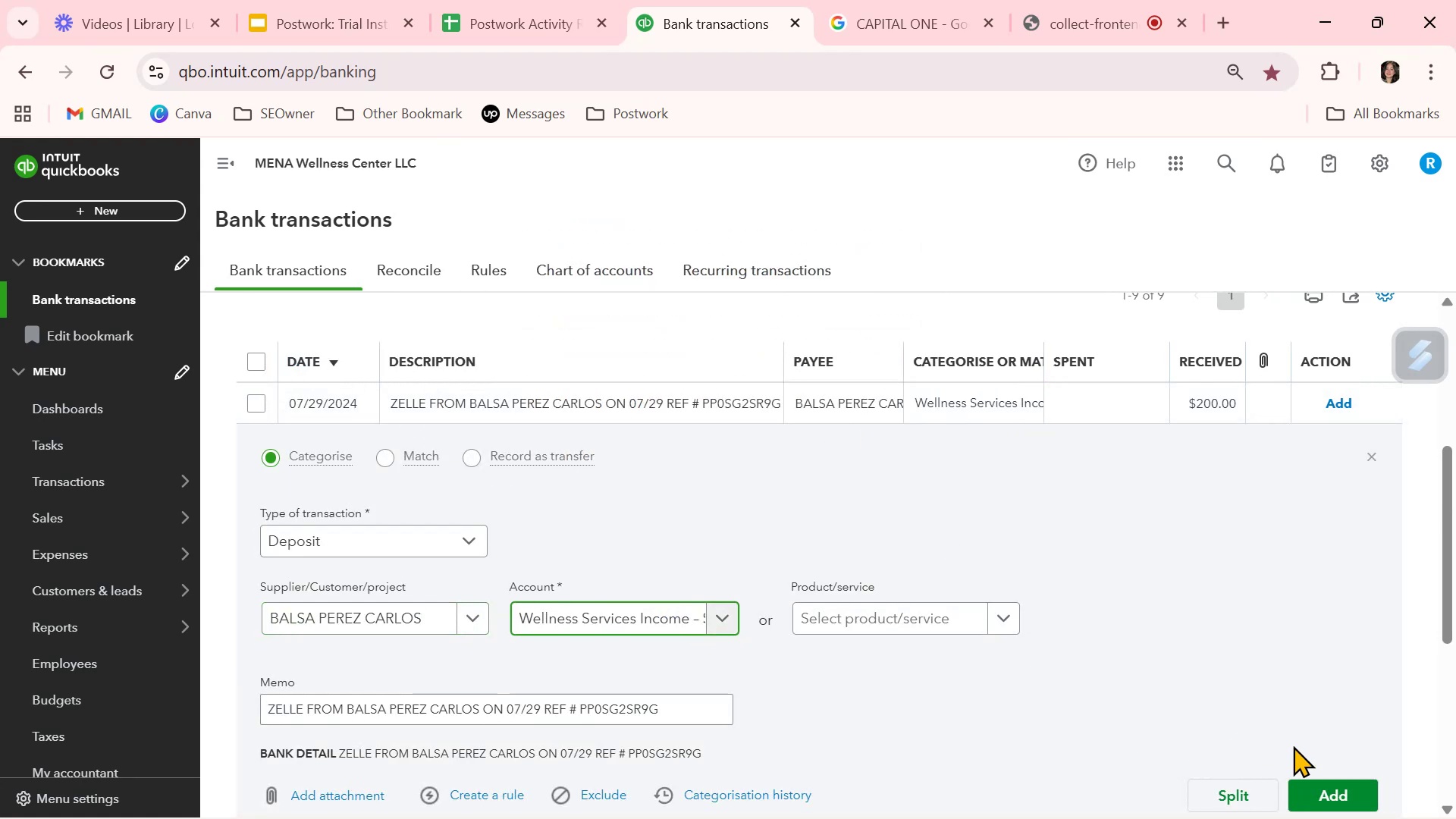 
left_click([1344, 796])
 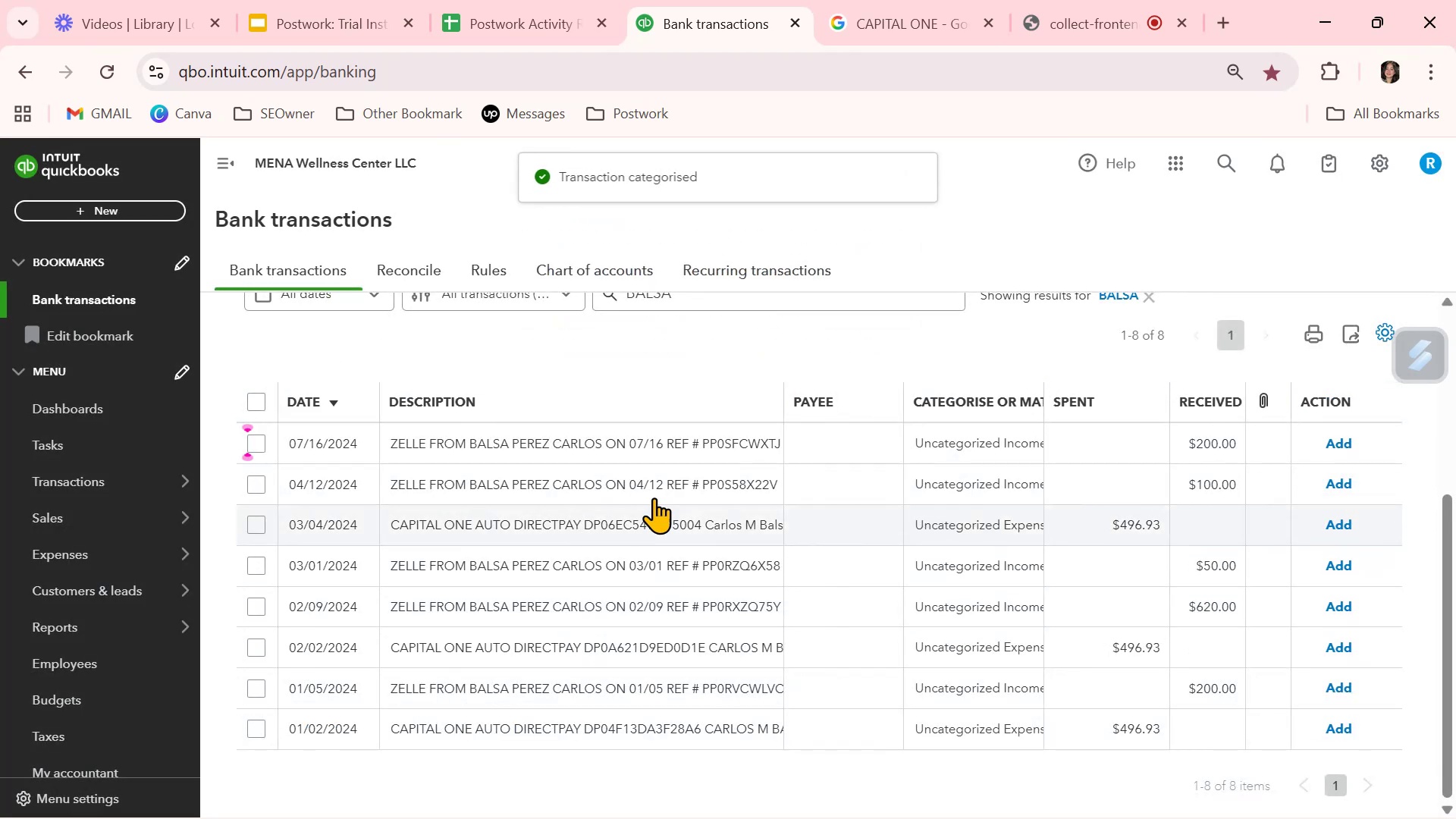 
left_click([811, 425])
 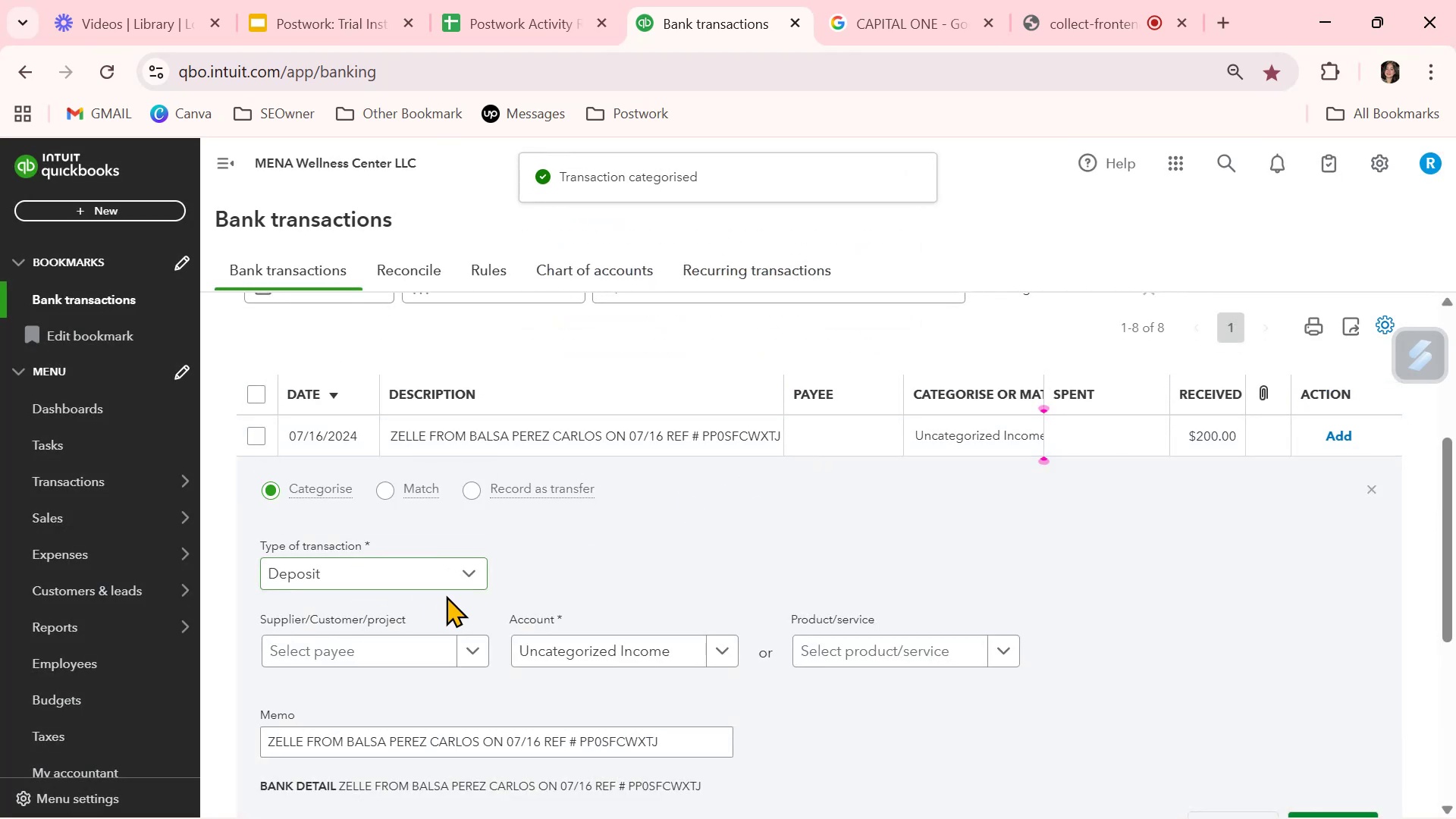 
left_click([468, 657])
 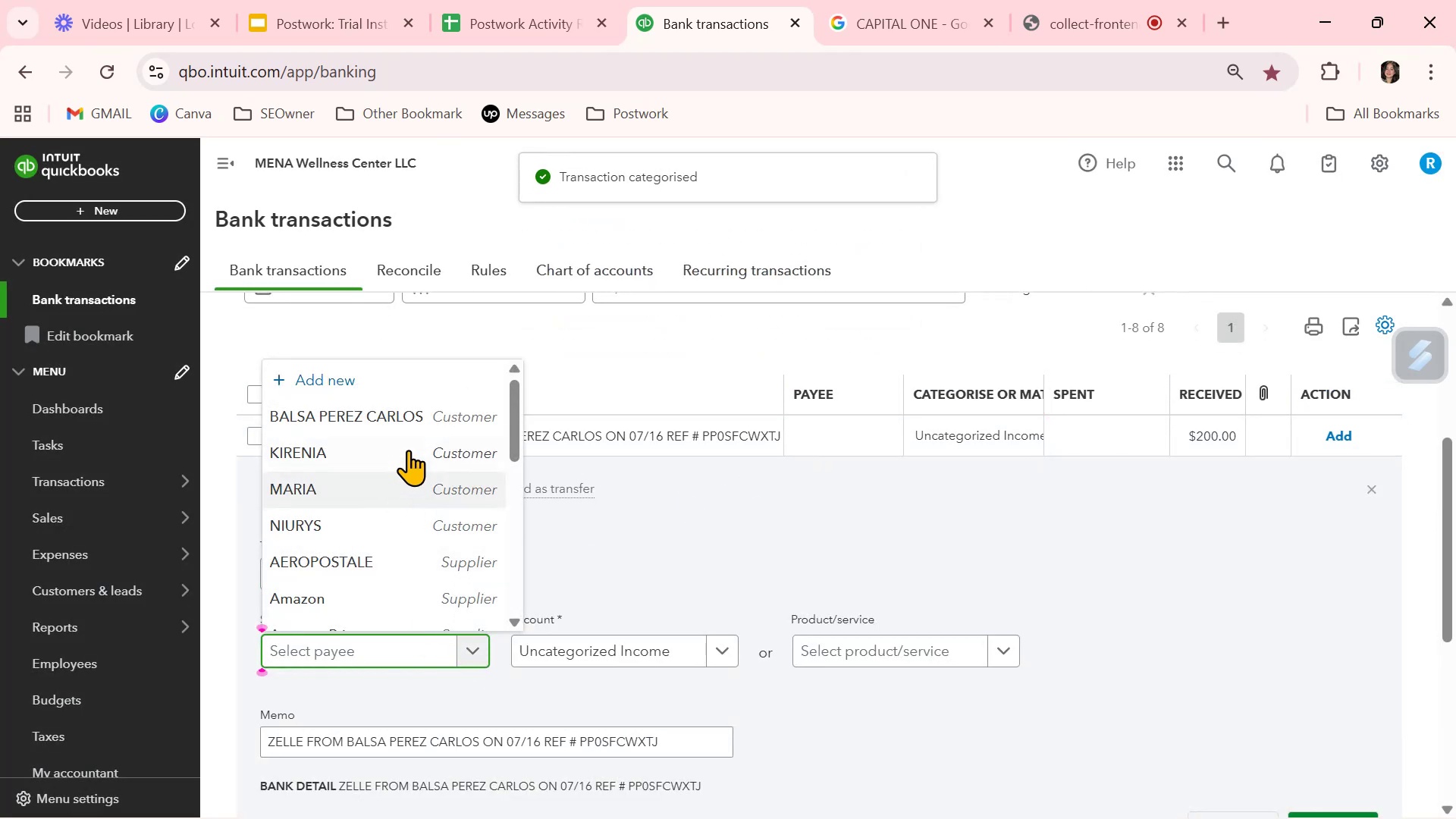 
left_click([416, 415])
 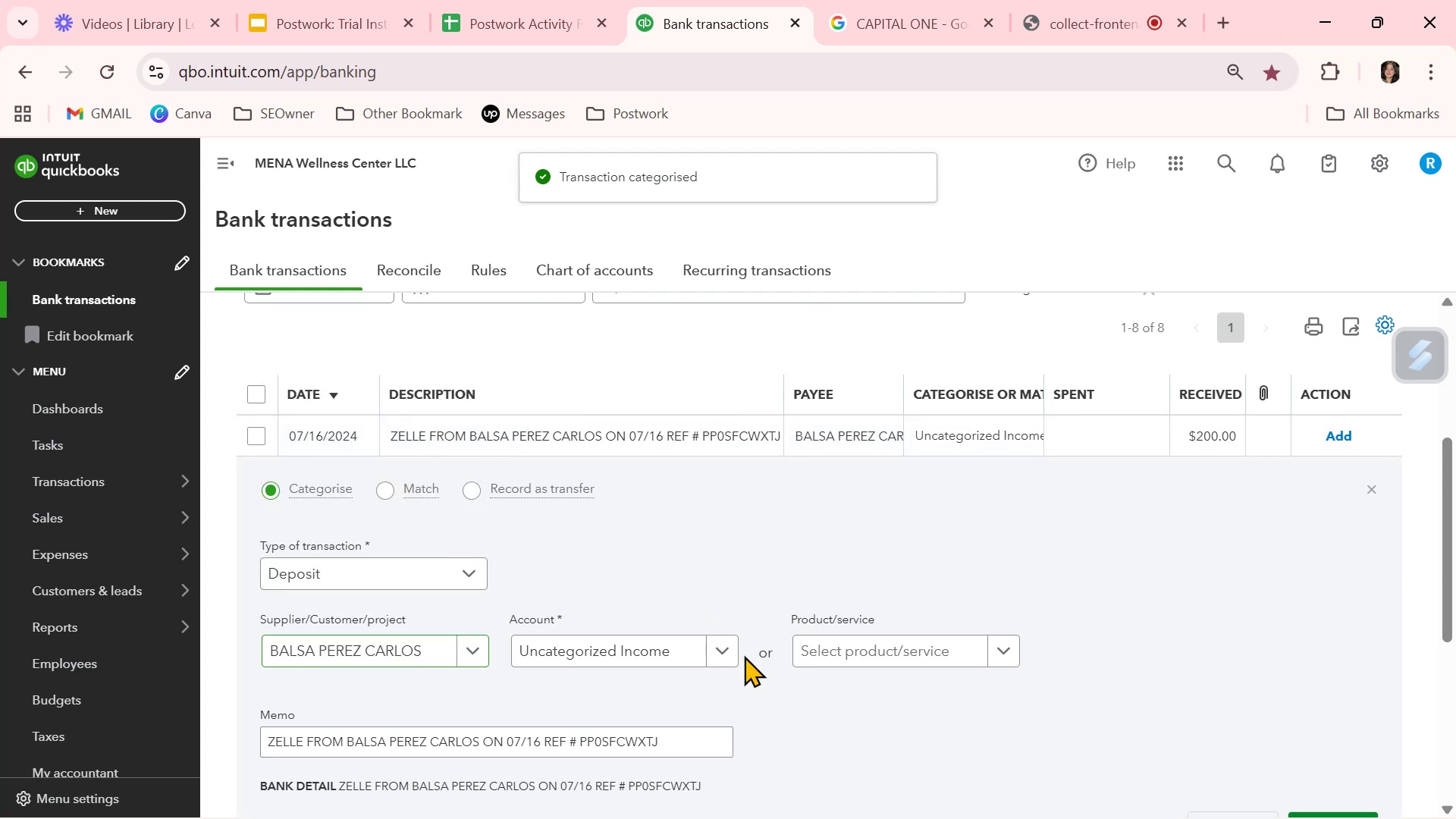 
double_click([715, 645])
 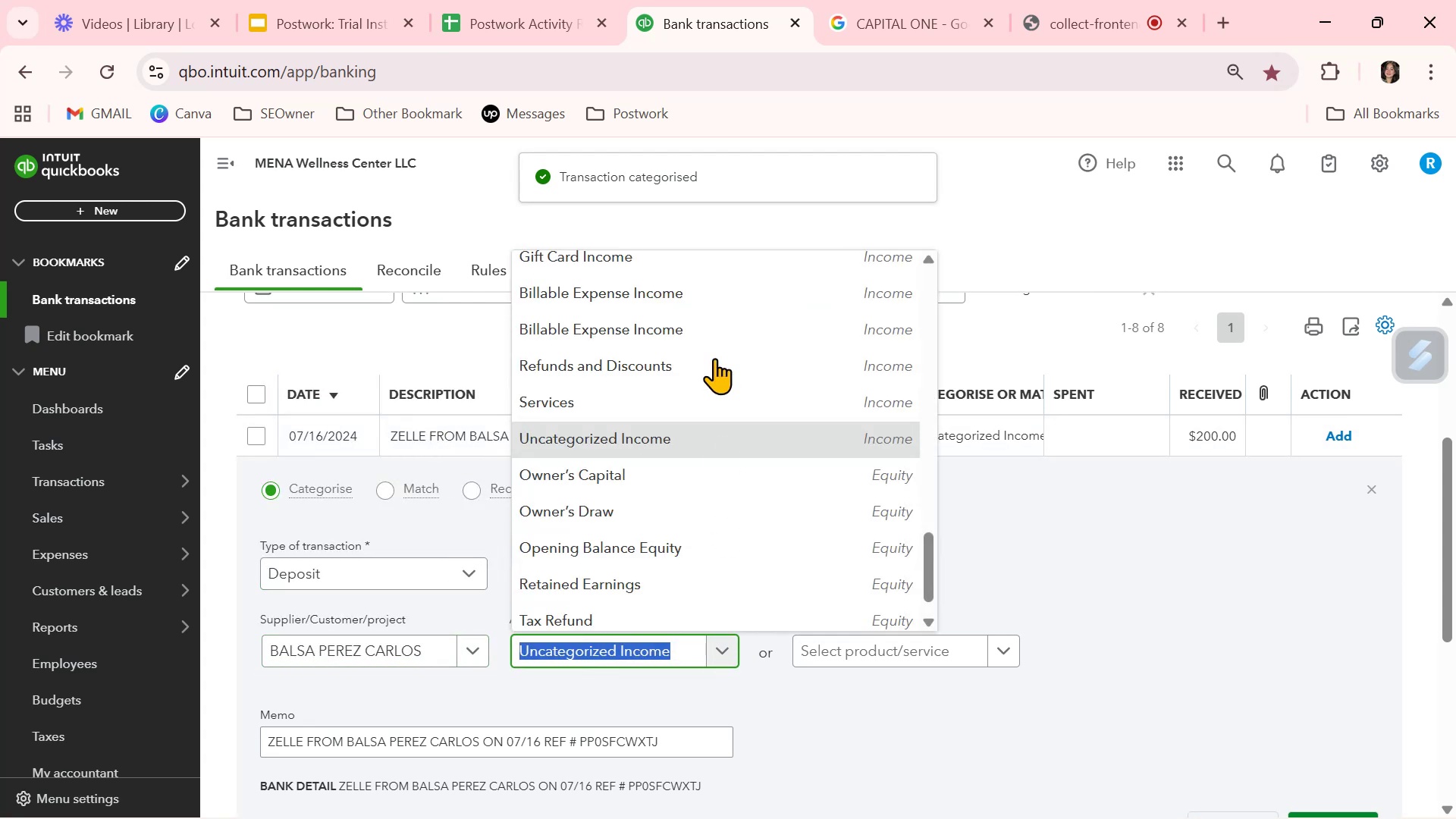 
scroll: coordinate [671, 409], scroll_direction: up, amount: 2.0
 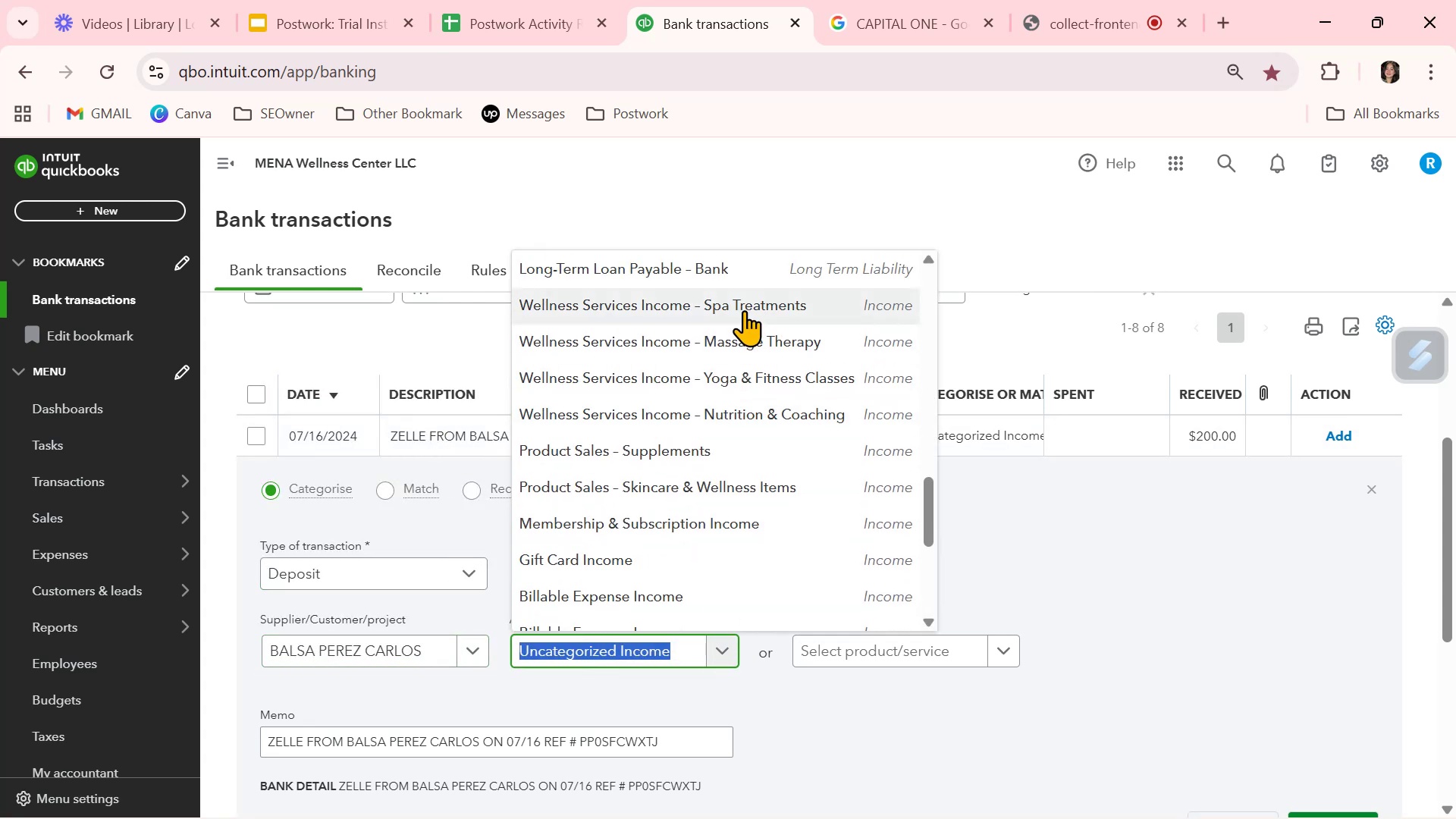 
left_click([744, 310])
 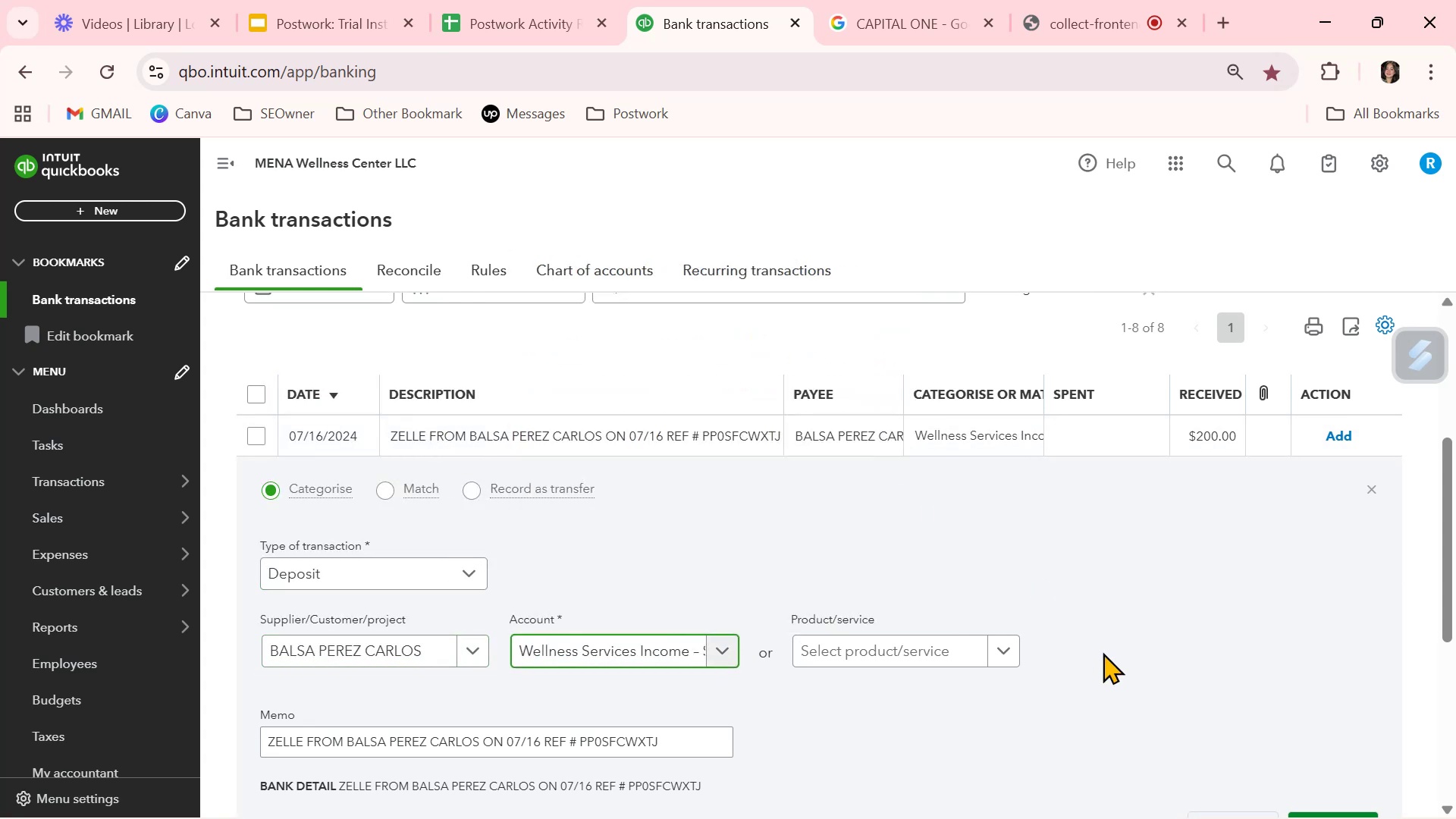 
scroll: coordinate [1106, 655], scroll_direction: down, amount: 1.0
 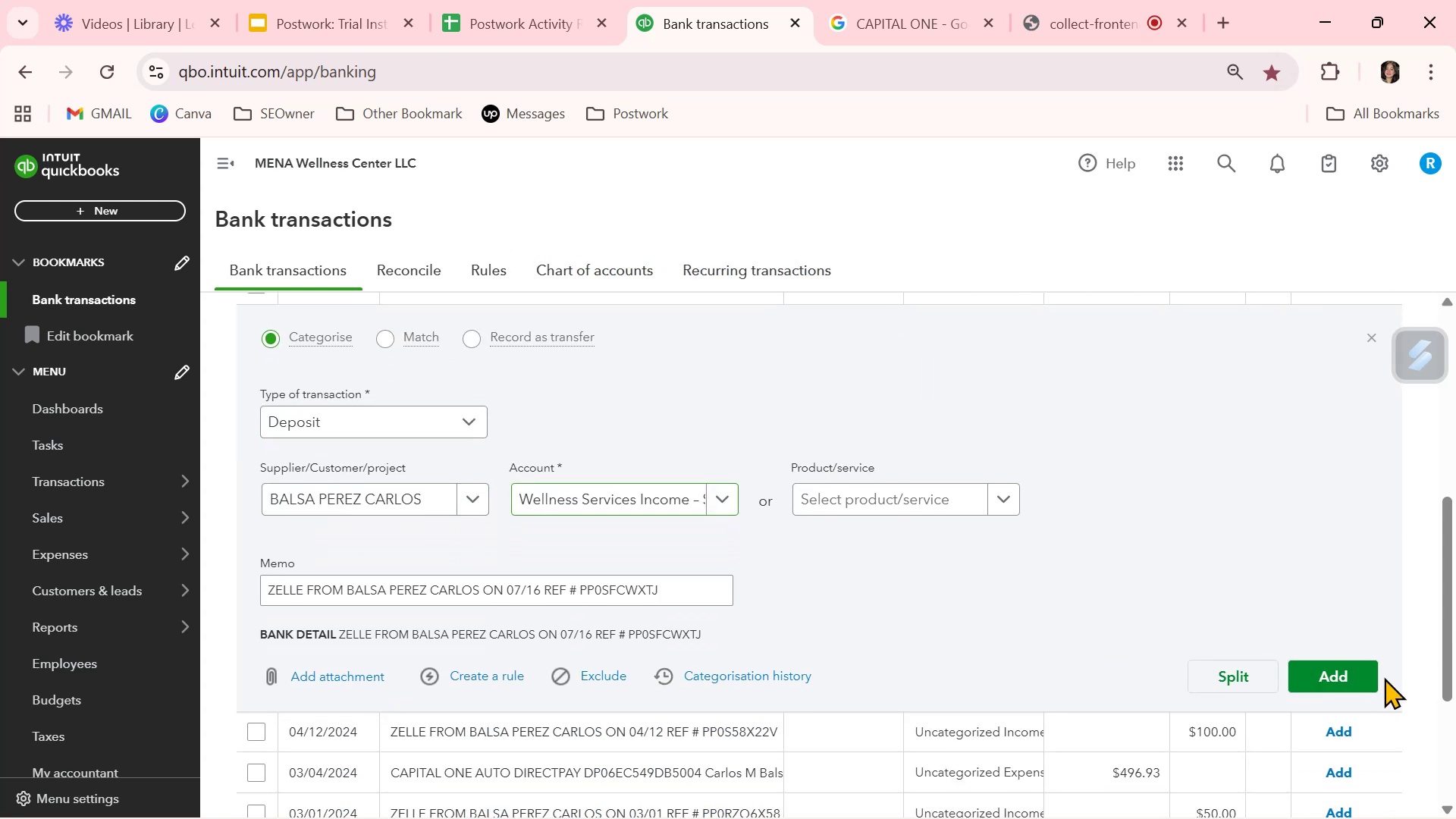 
double_click([1358, 674])
 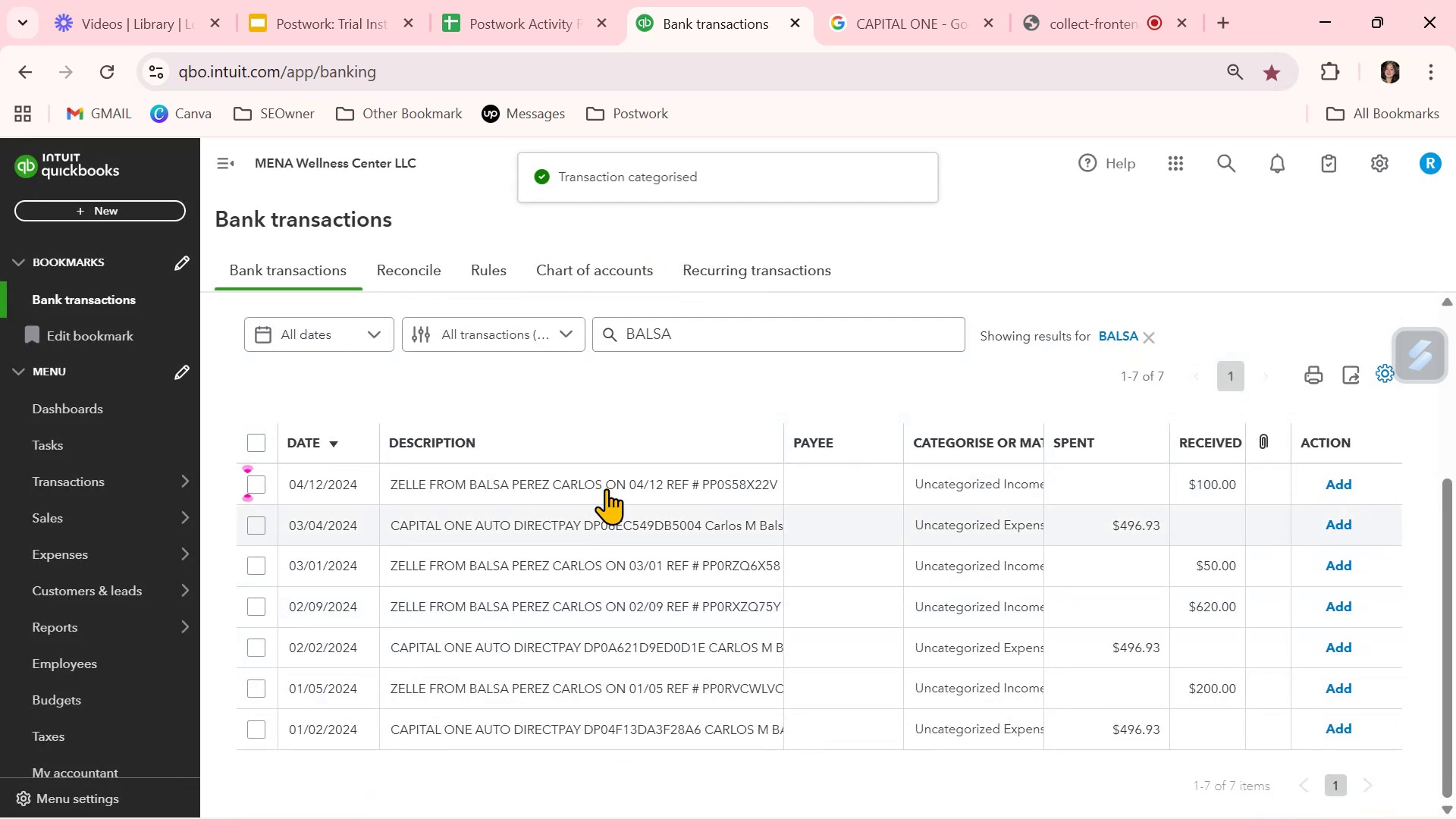 
left_click([823, 485])
 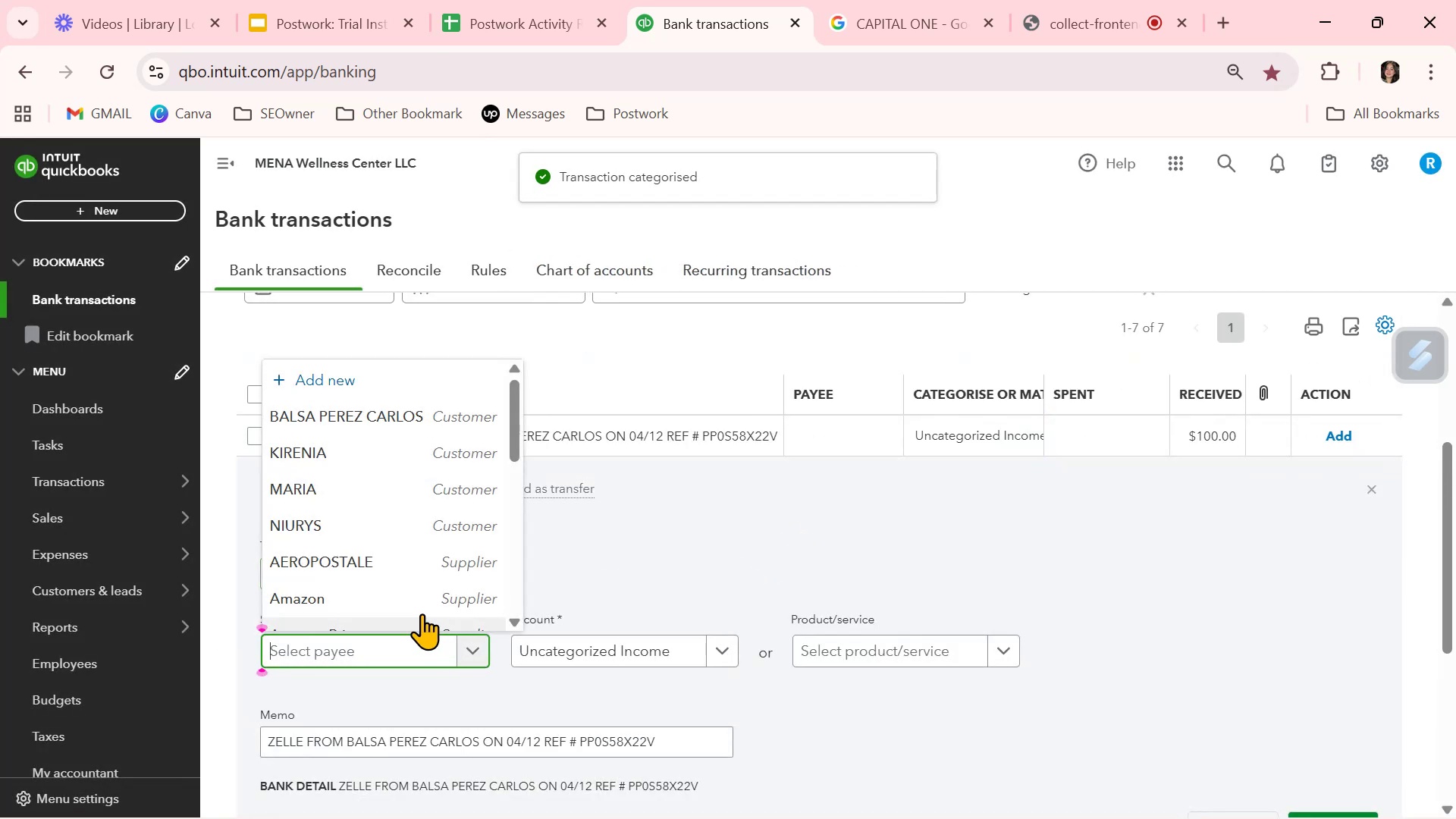 
left_click([355, 410])
 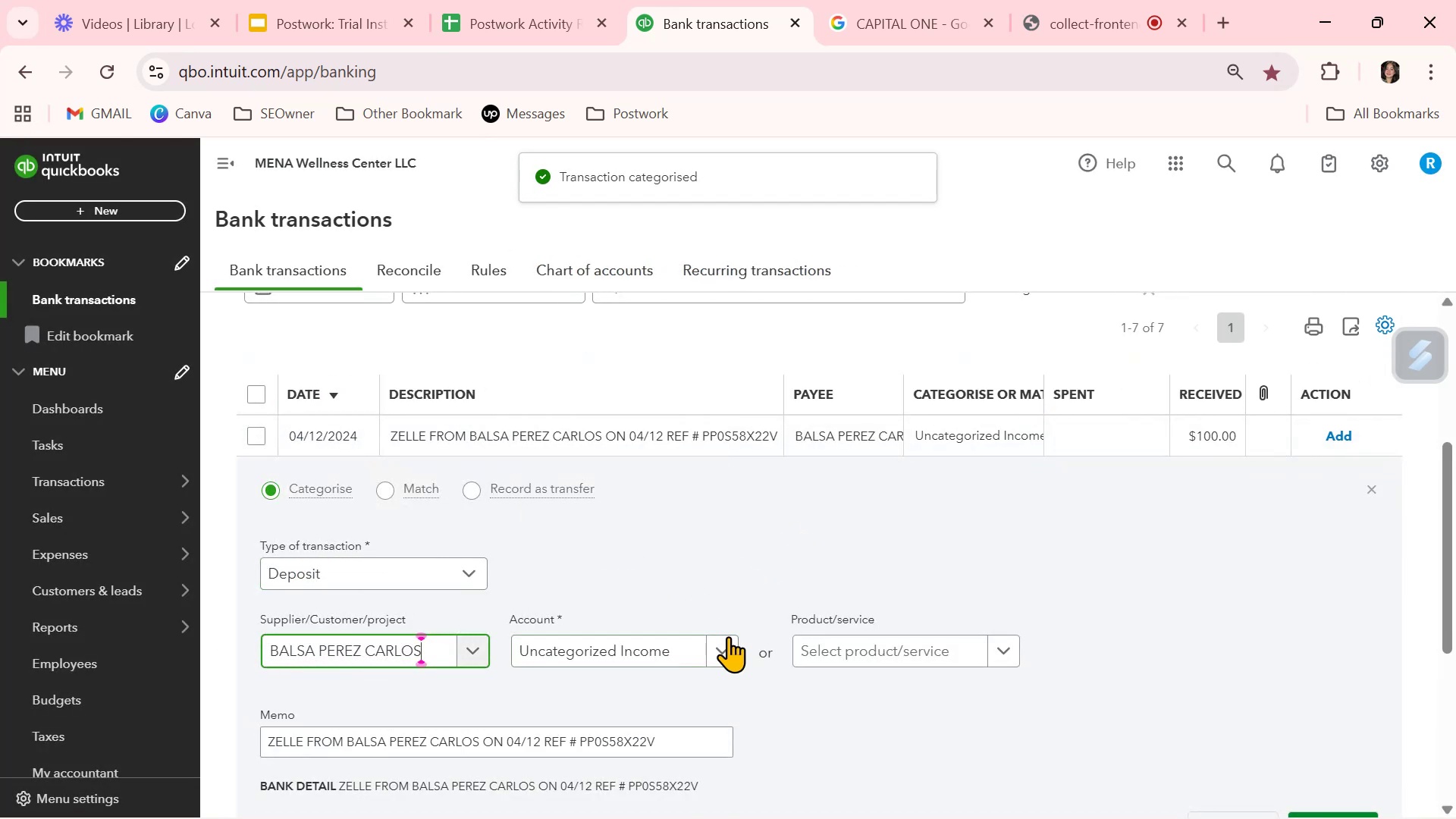 
left_click([726, 644])
 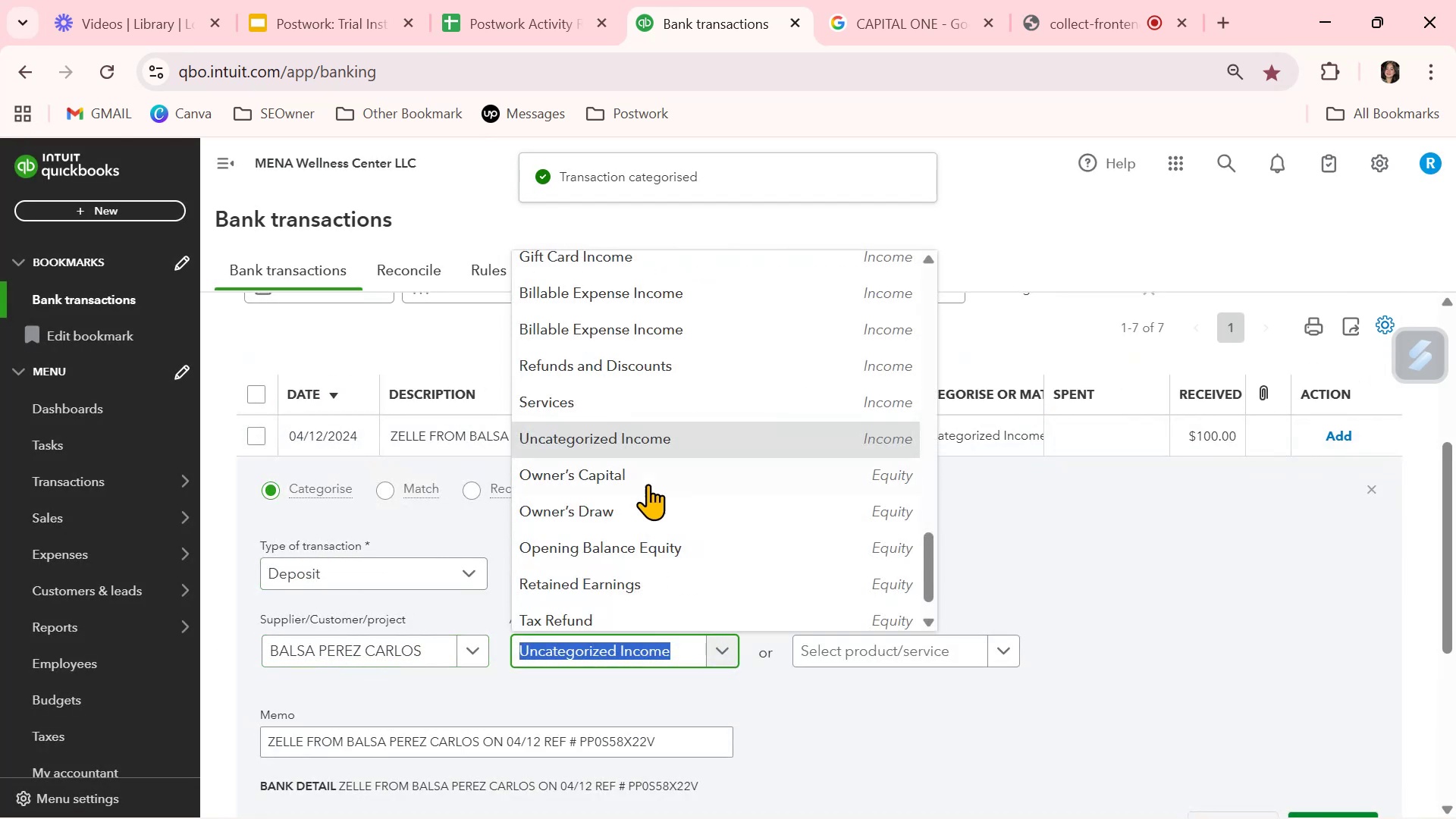 
scroll: coordinate [681, 423], scroll_direction: up, amount: 3.0
 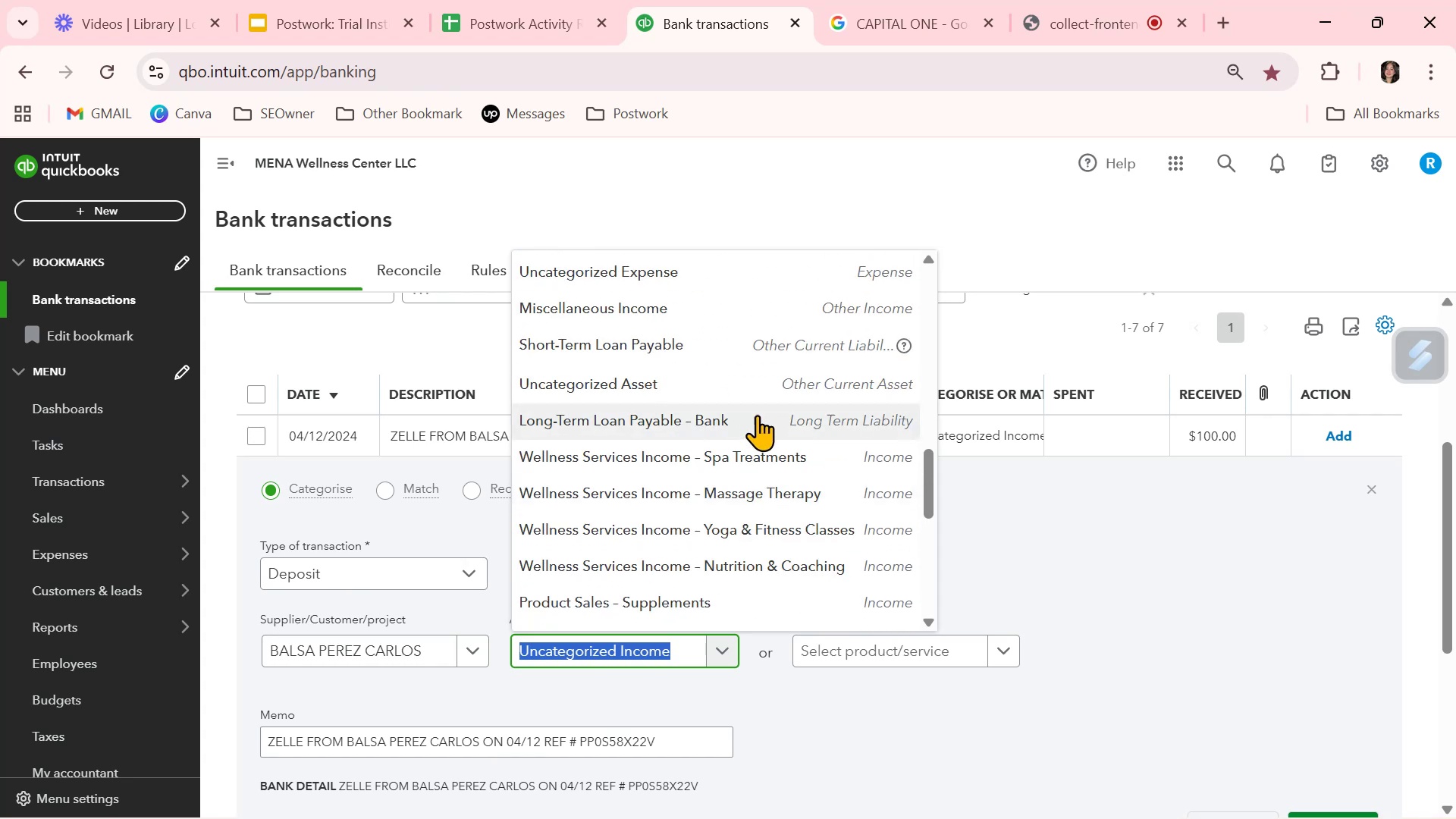 
left_click([758, 450])
 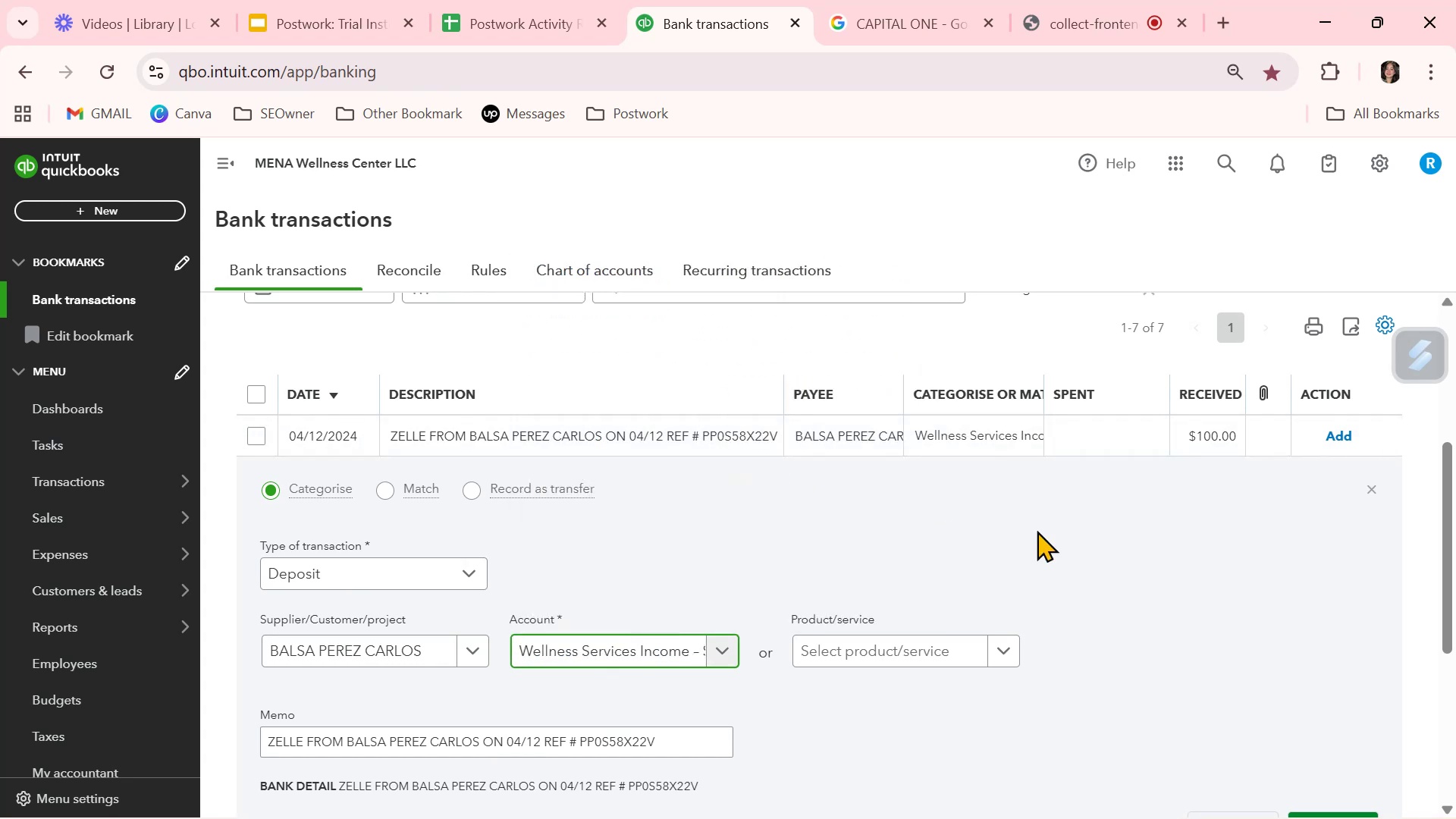 
scroll: coordinate [1094, 557], scroll_direction: down, amount: 1.0
 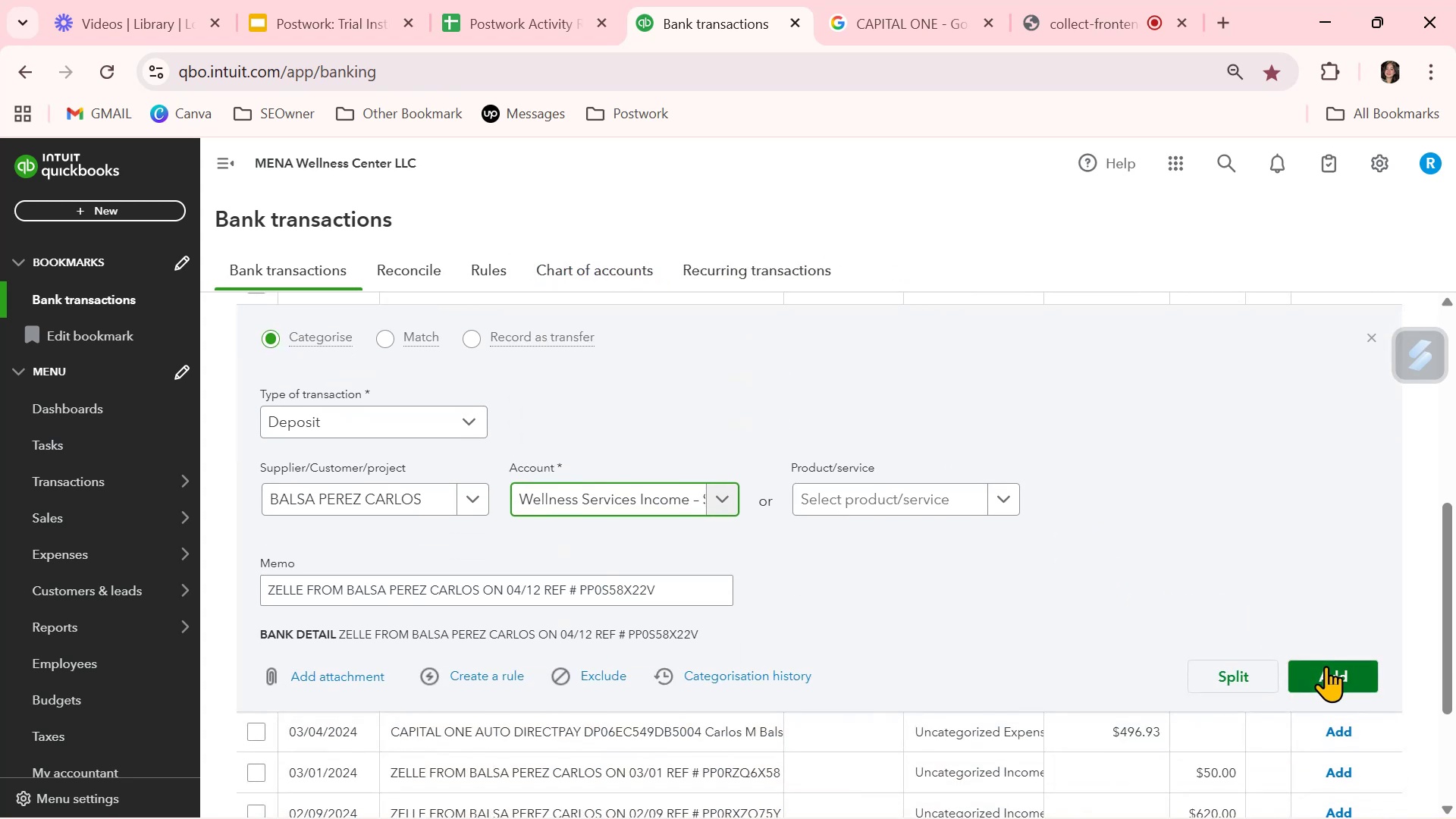 
left_click([1338, 676])
 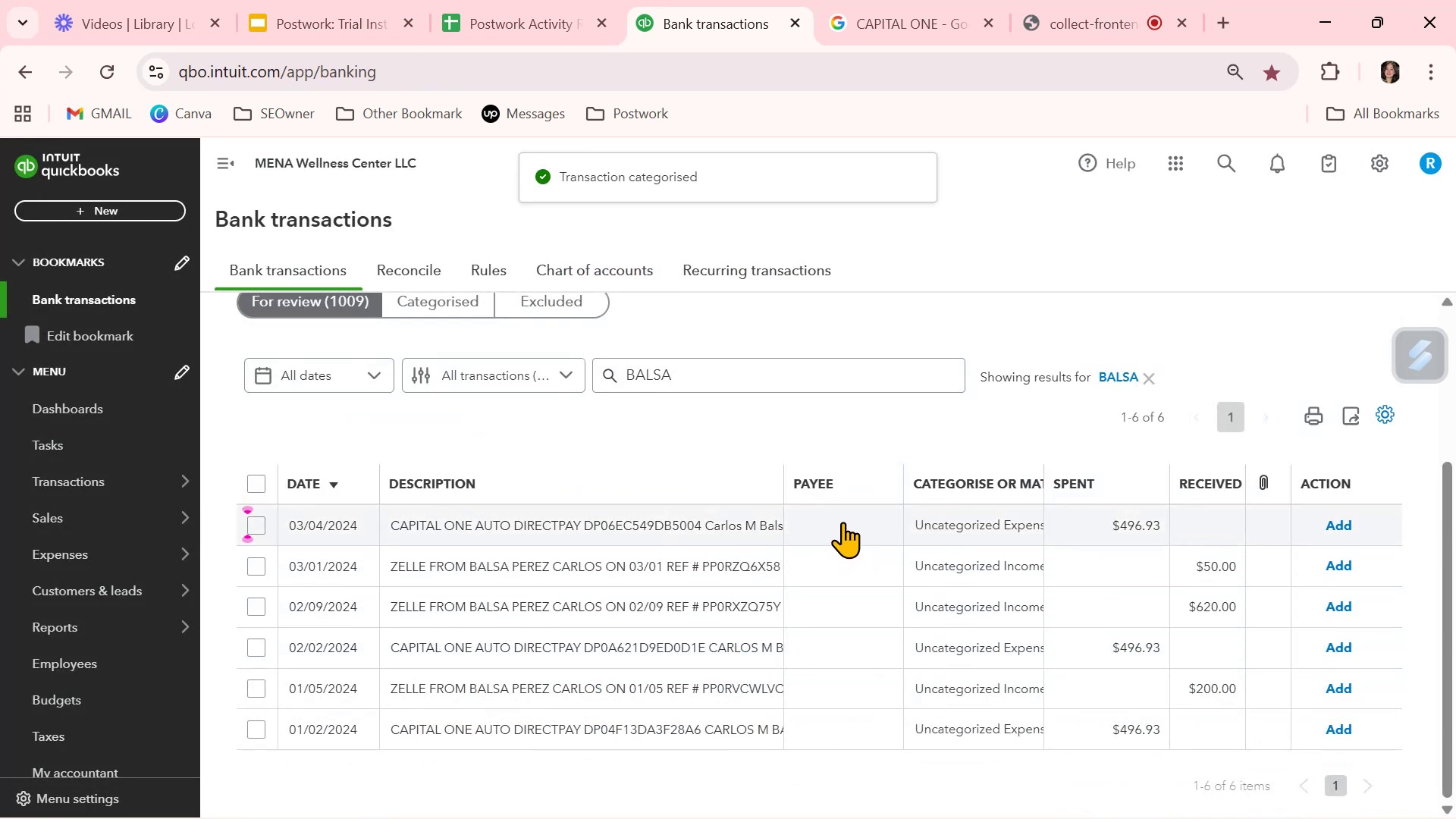 
wait(9.82)
 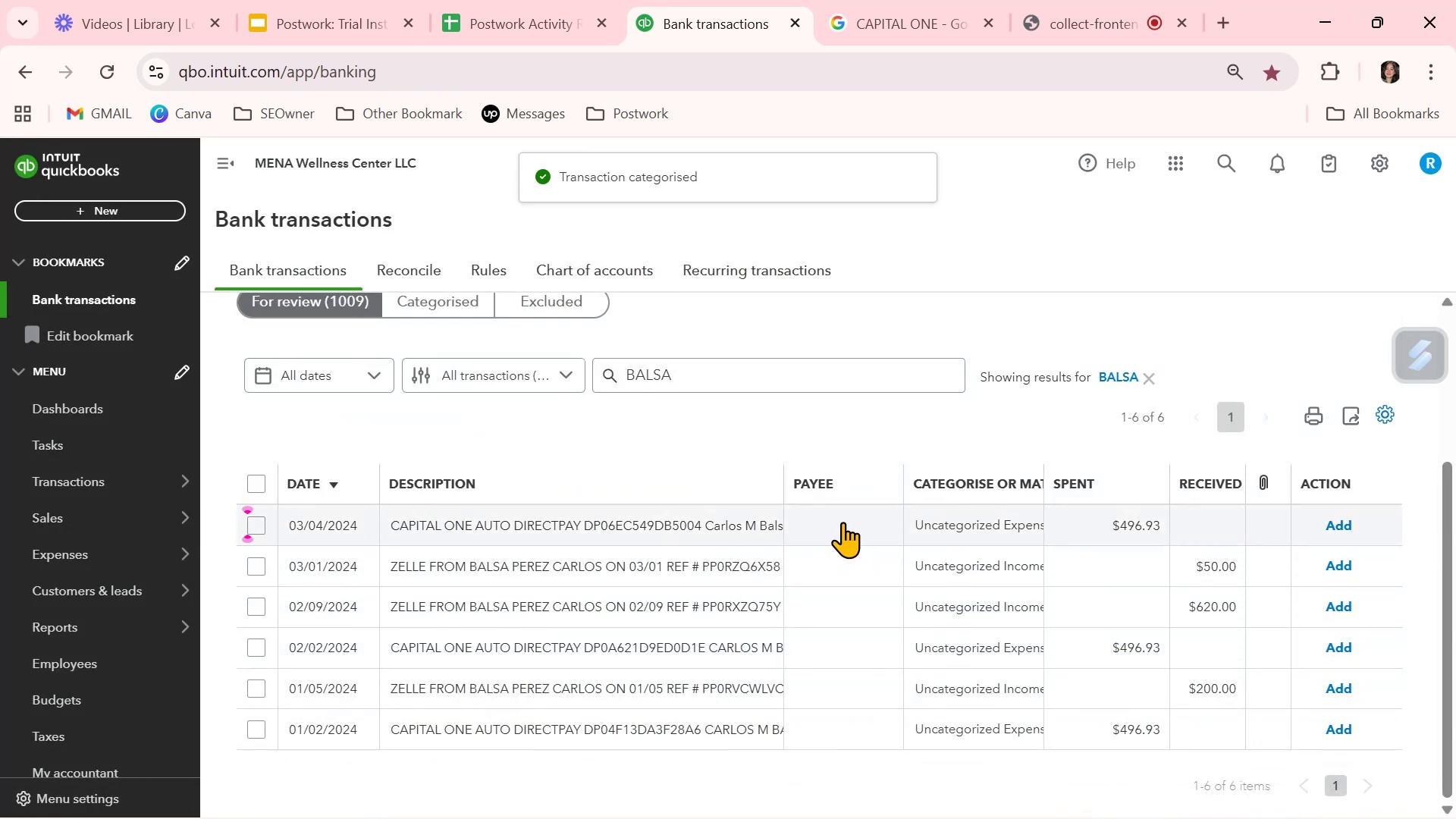 
left_click_drag(start_coordinate=[349, 740], to_coordinate=[222, 726])
 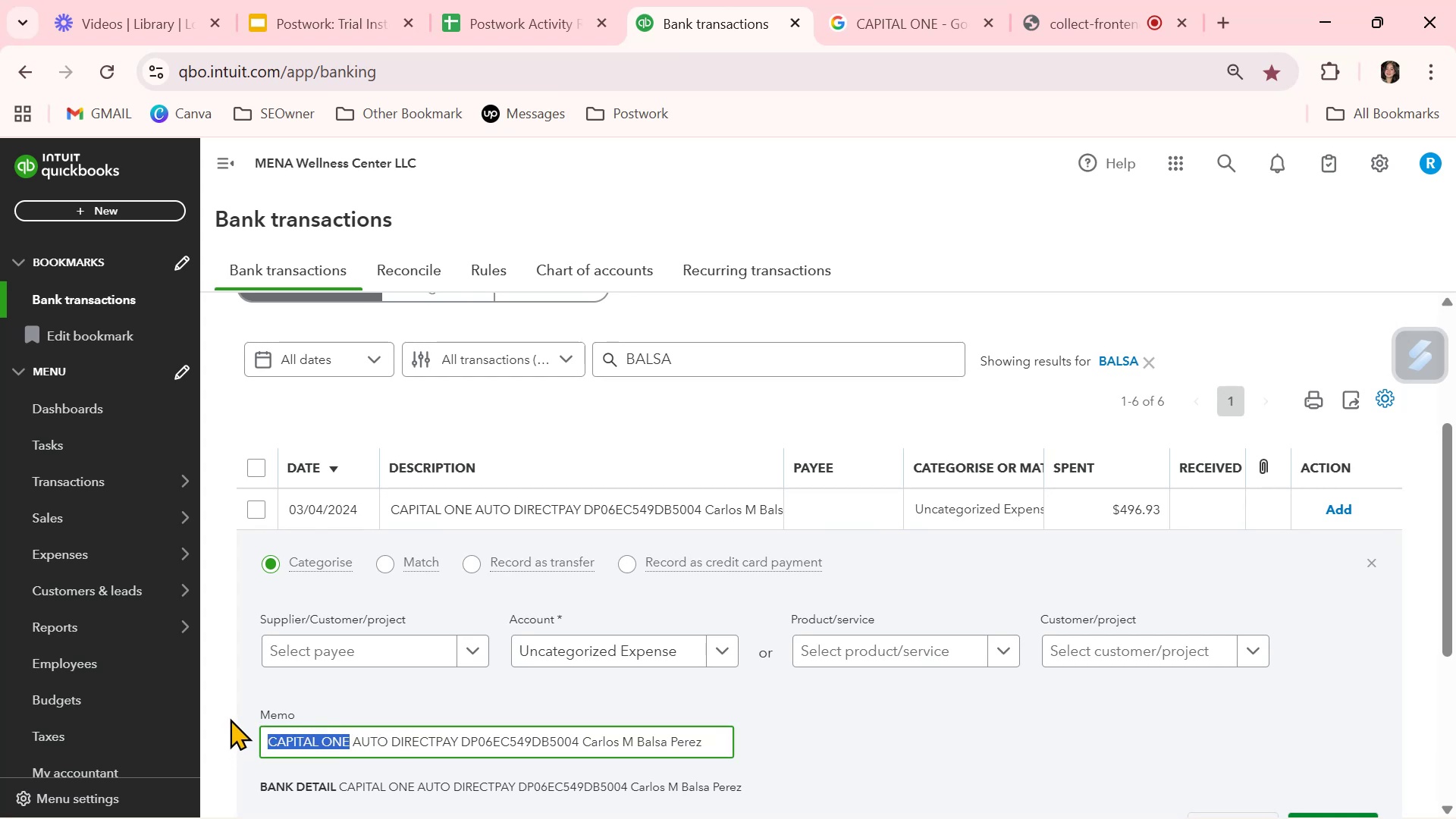 
key(Control+ControlLeft)
 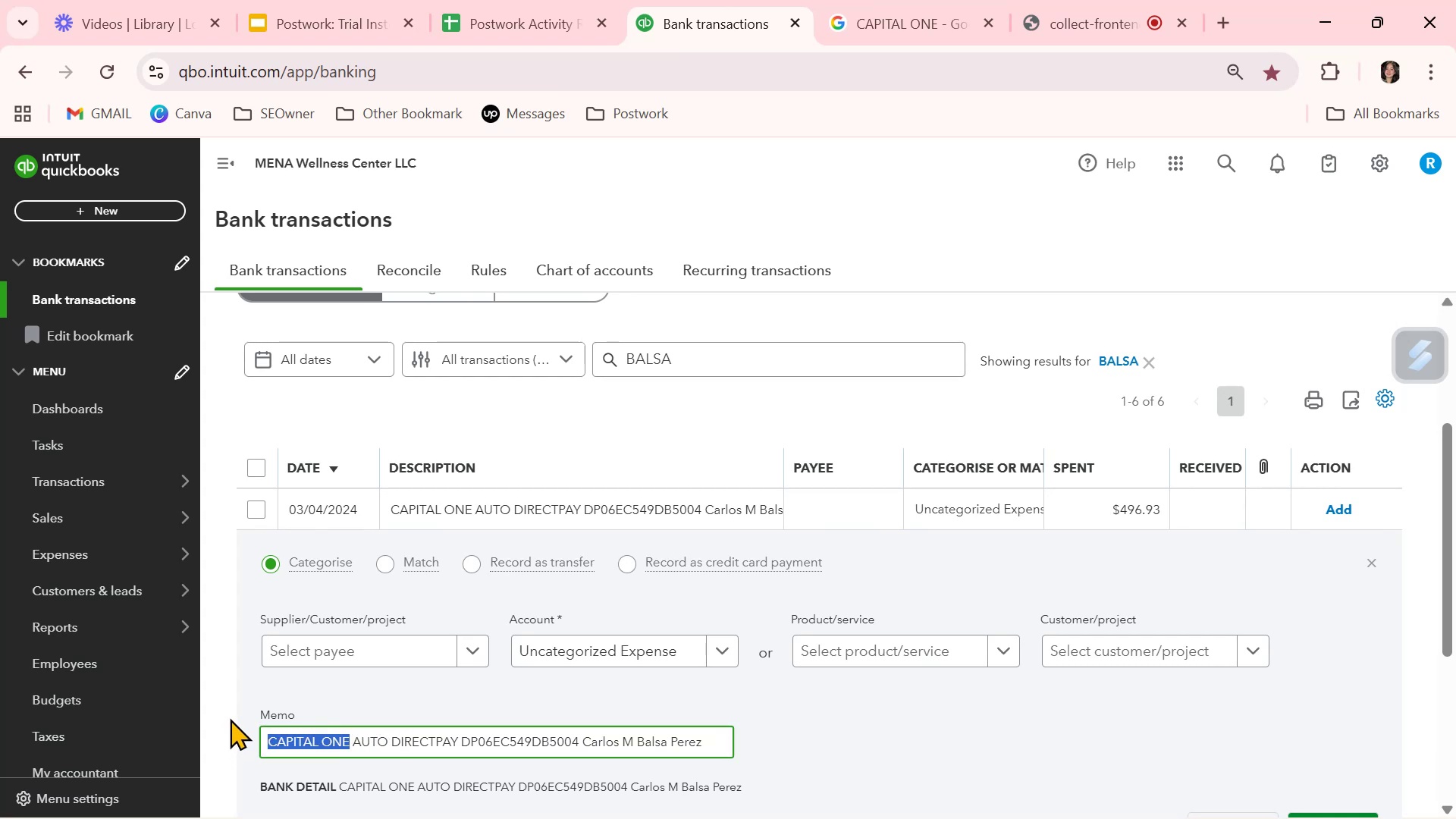 
key(Control+C)
 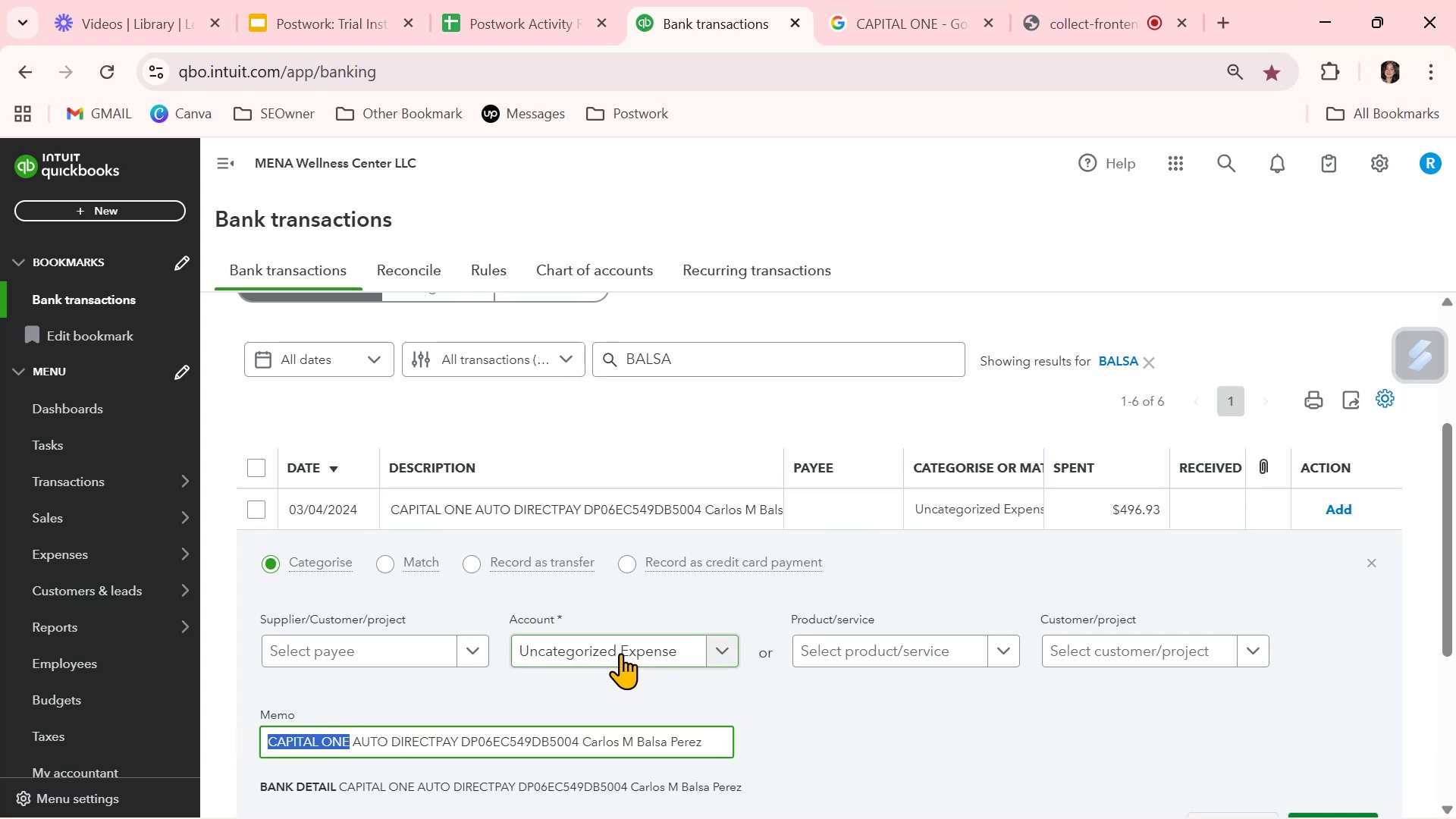 
left_click([620, 653])
 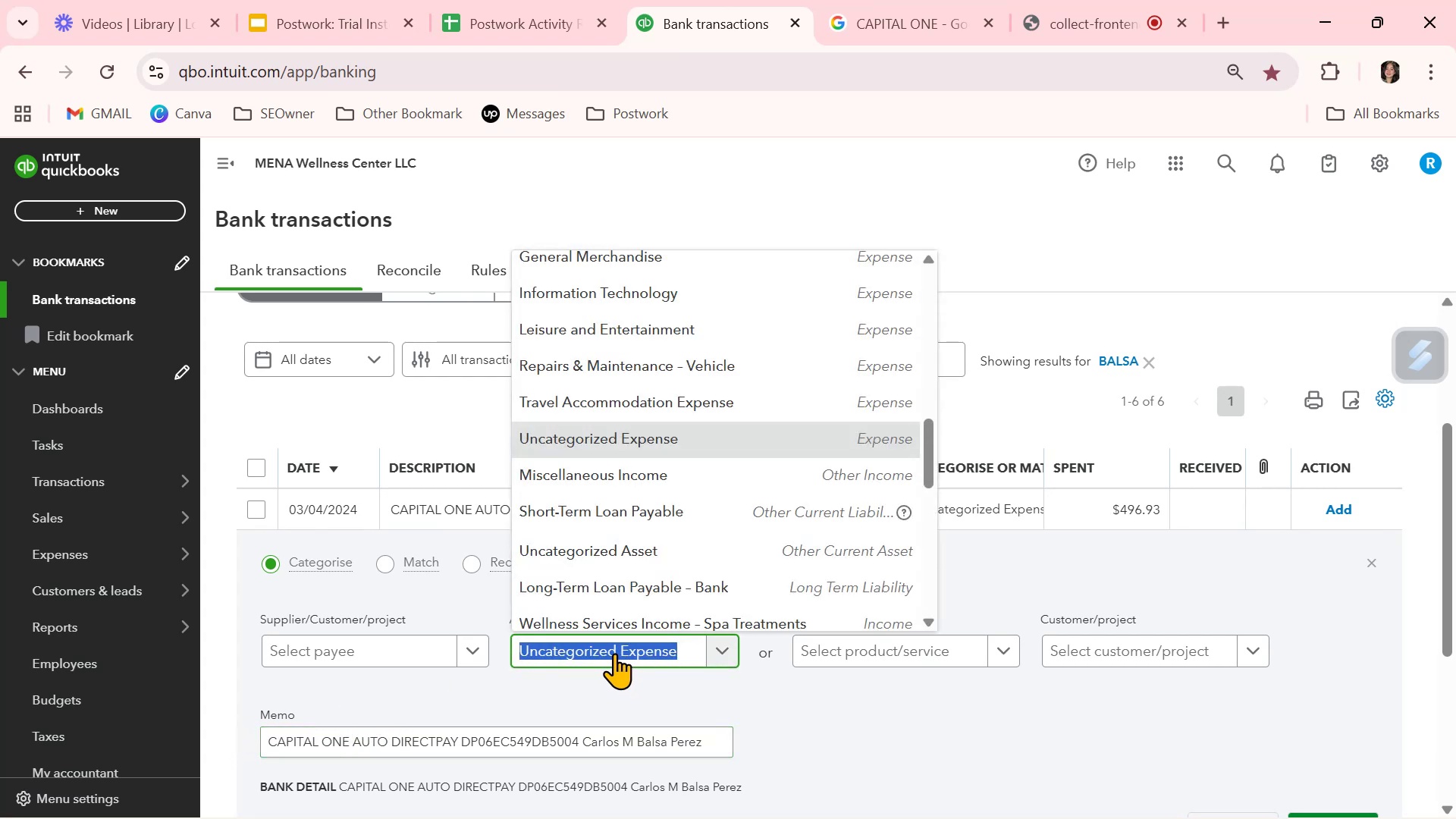 
key(Control+ControlLeft)
 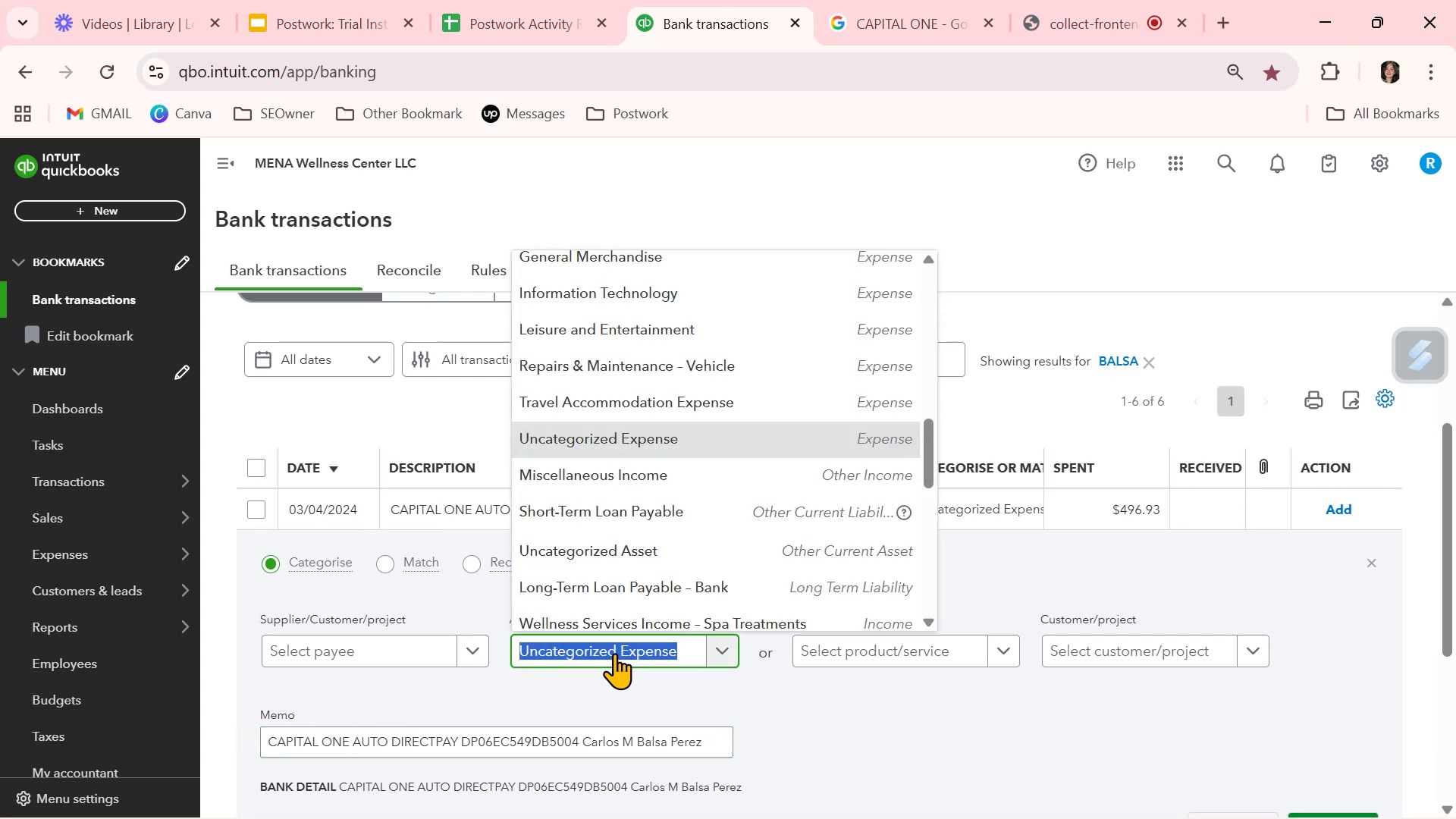 
key(Control+V)
 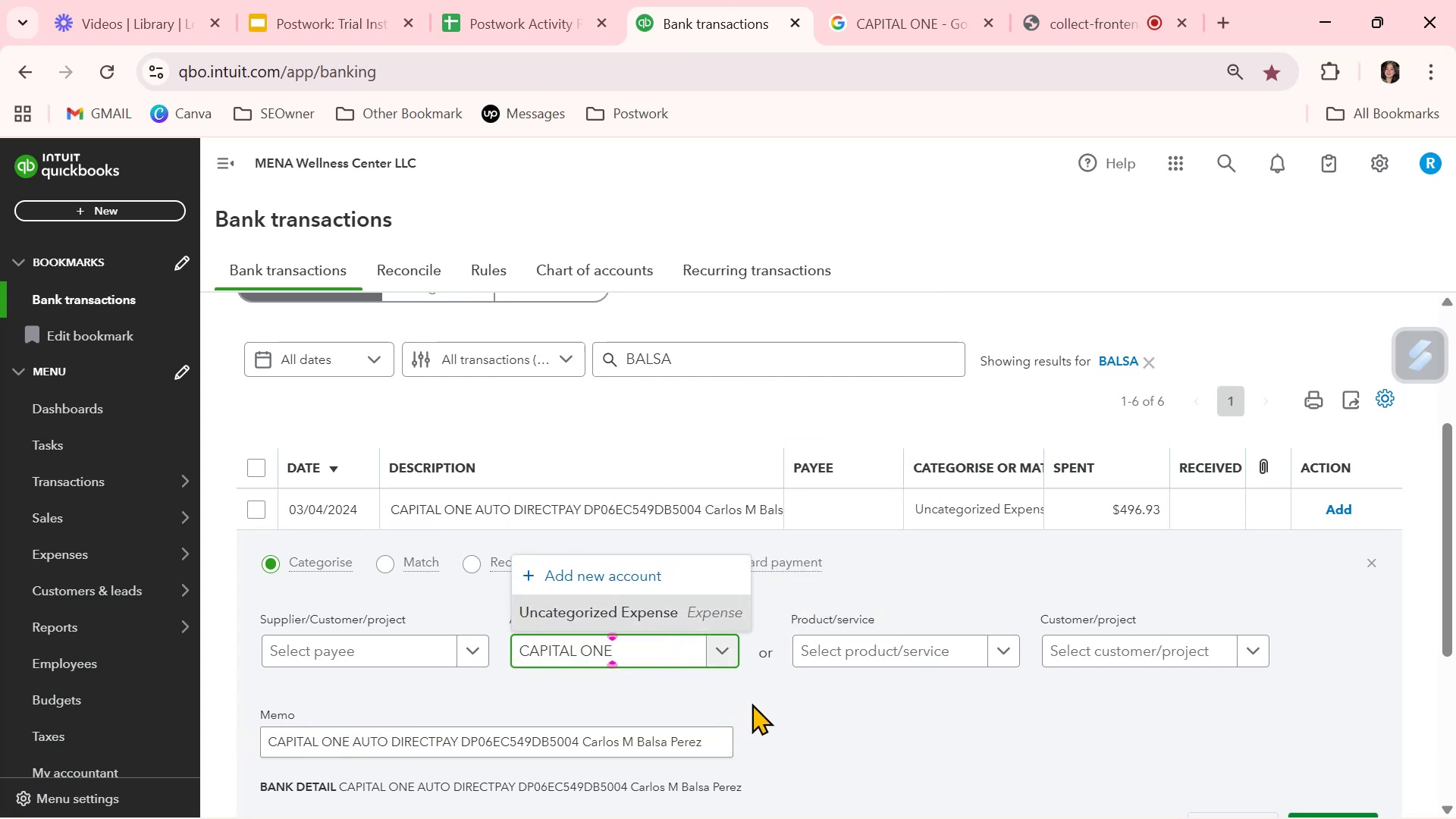 
left_click([752, 703])
 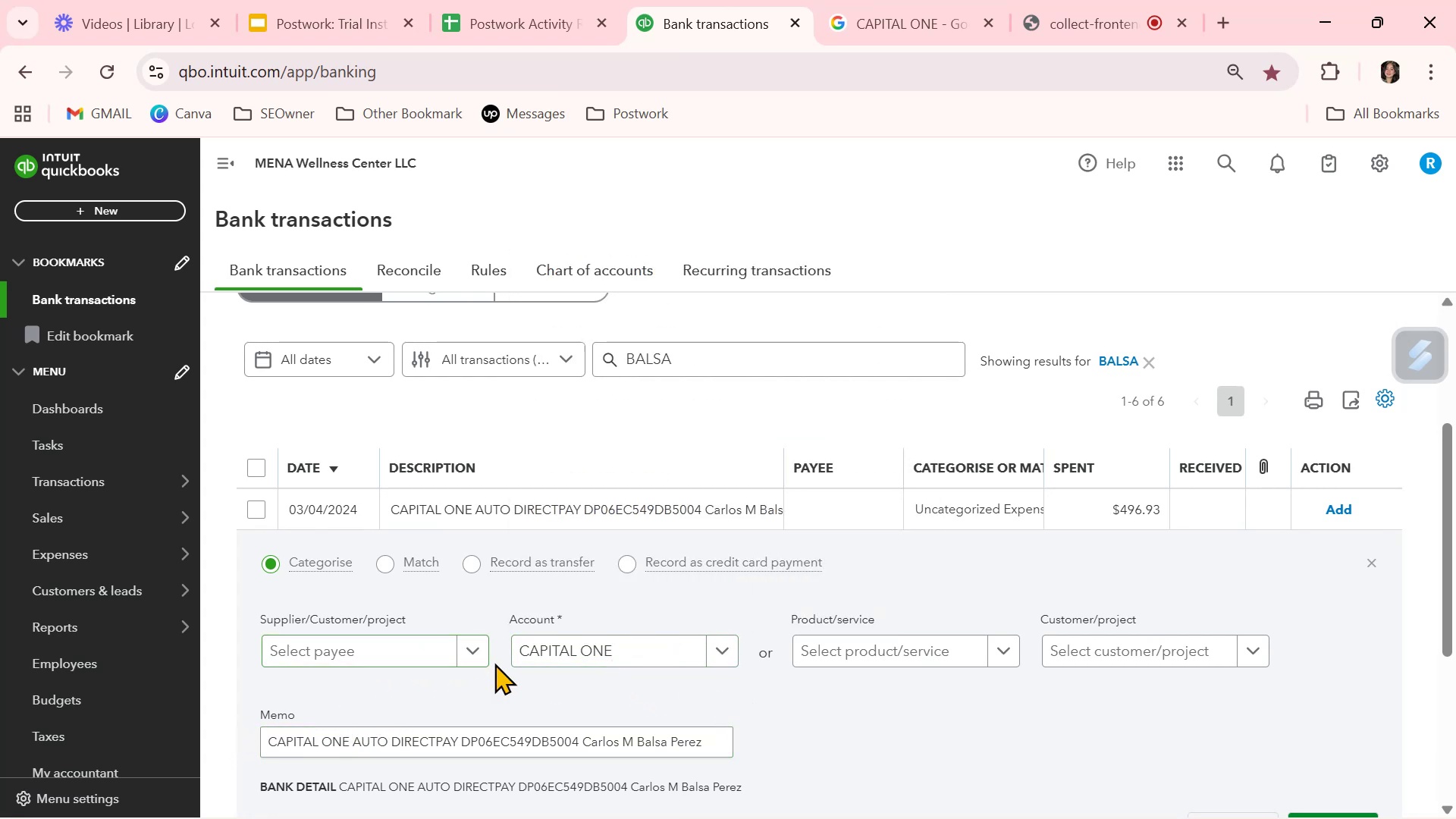 
left_click([415, 647])
 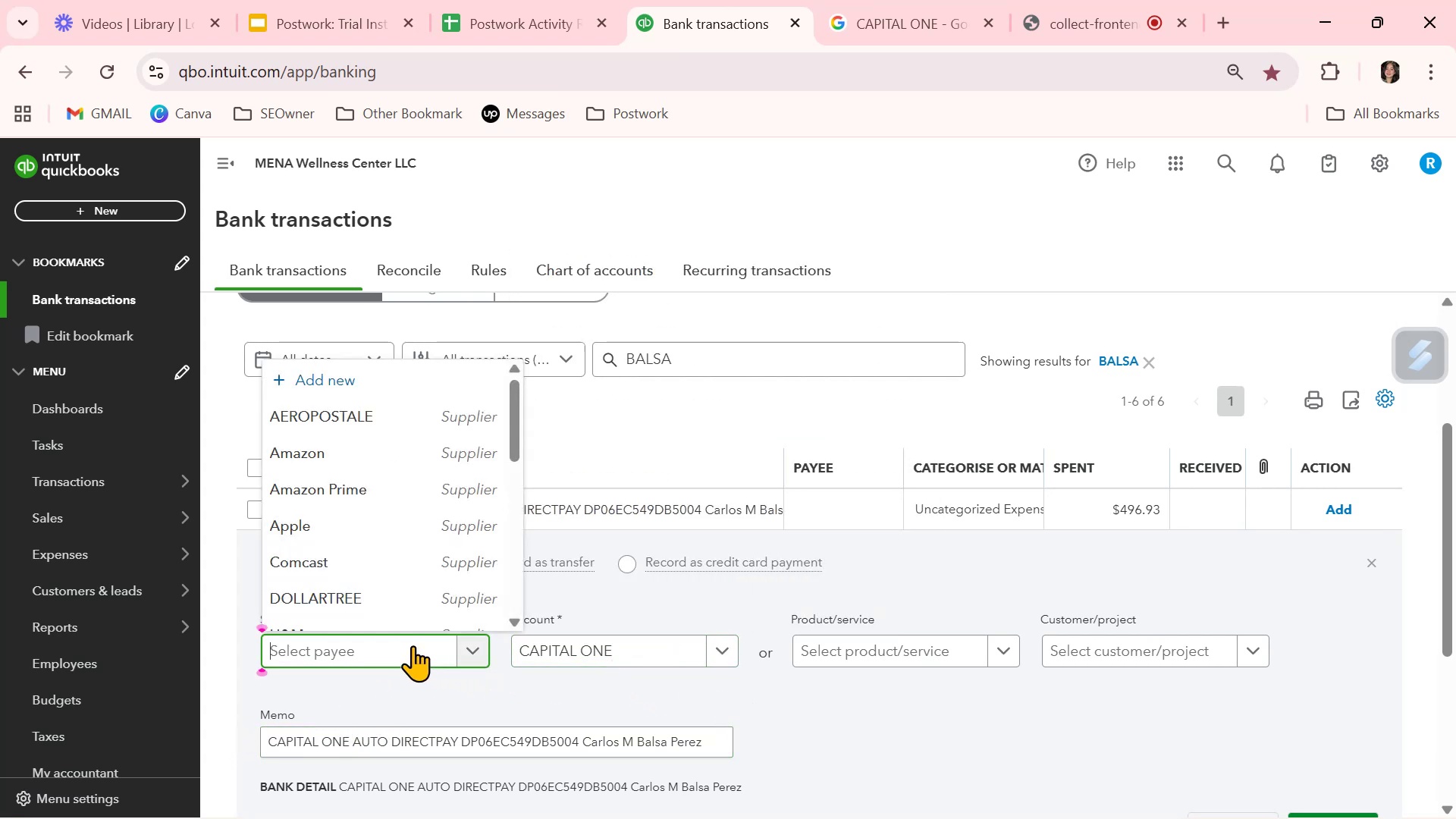 
key(Control+ControlLeft)
 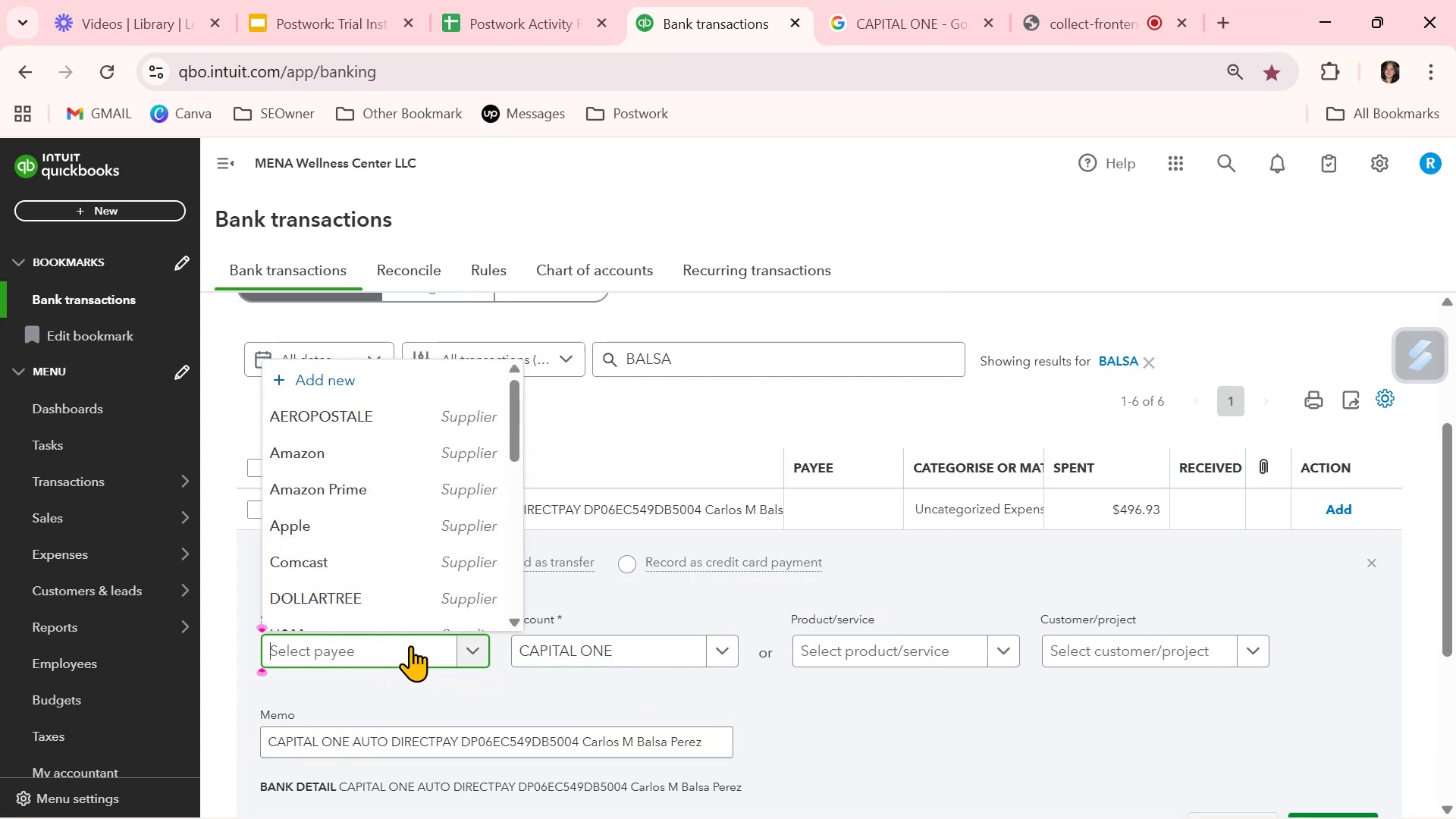 
key(Control+V)
 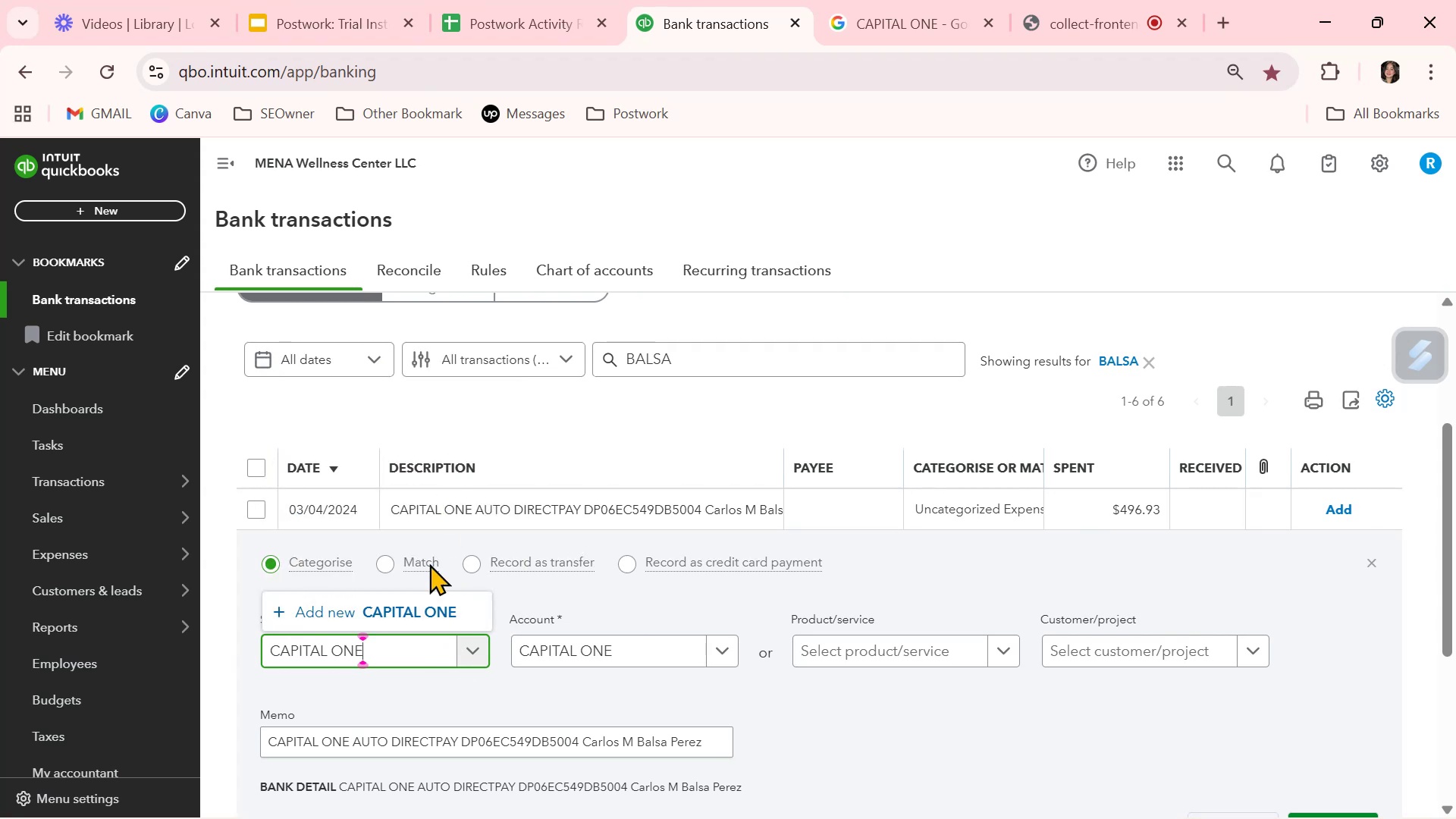 
left_click([438, 610])
 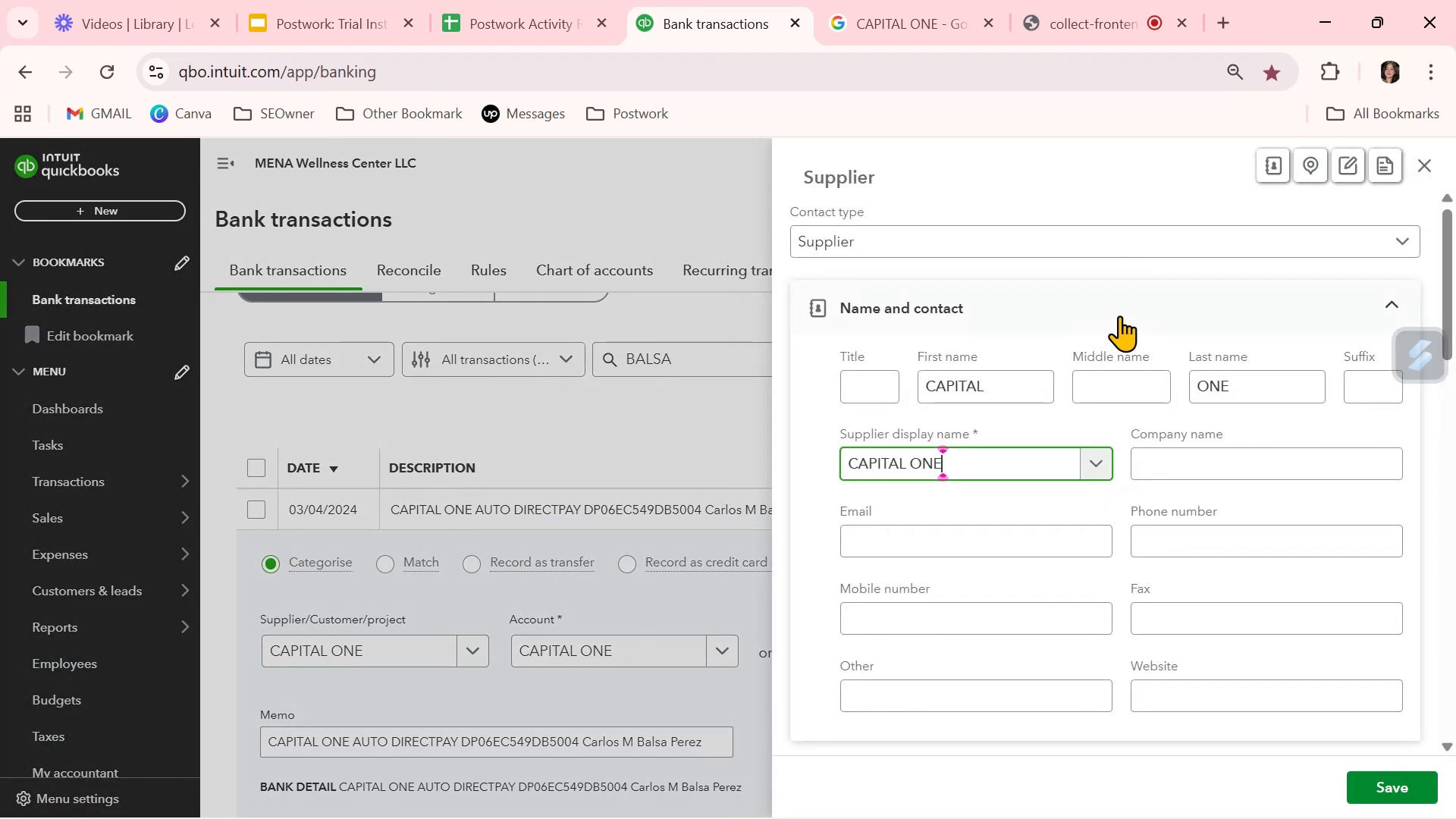 
left_click_drag(start_coordinate=[1026, 387], to_coordinate=[849, 382])
 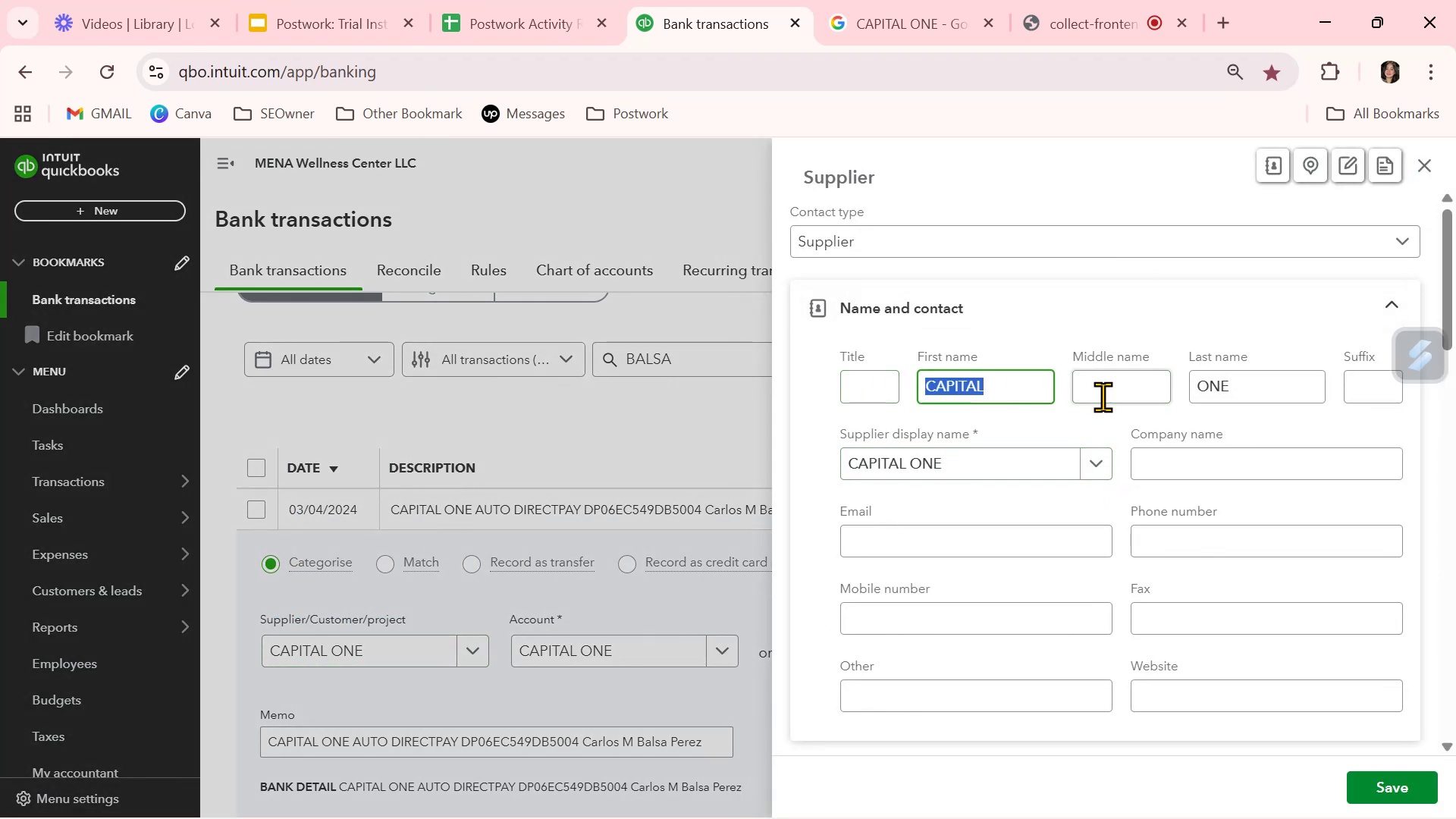 
key(Backspace)
 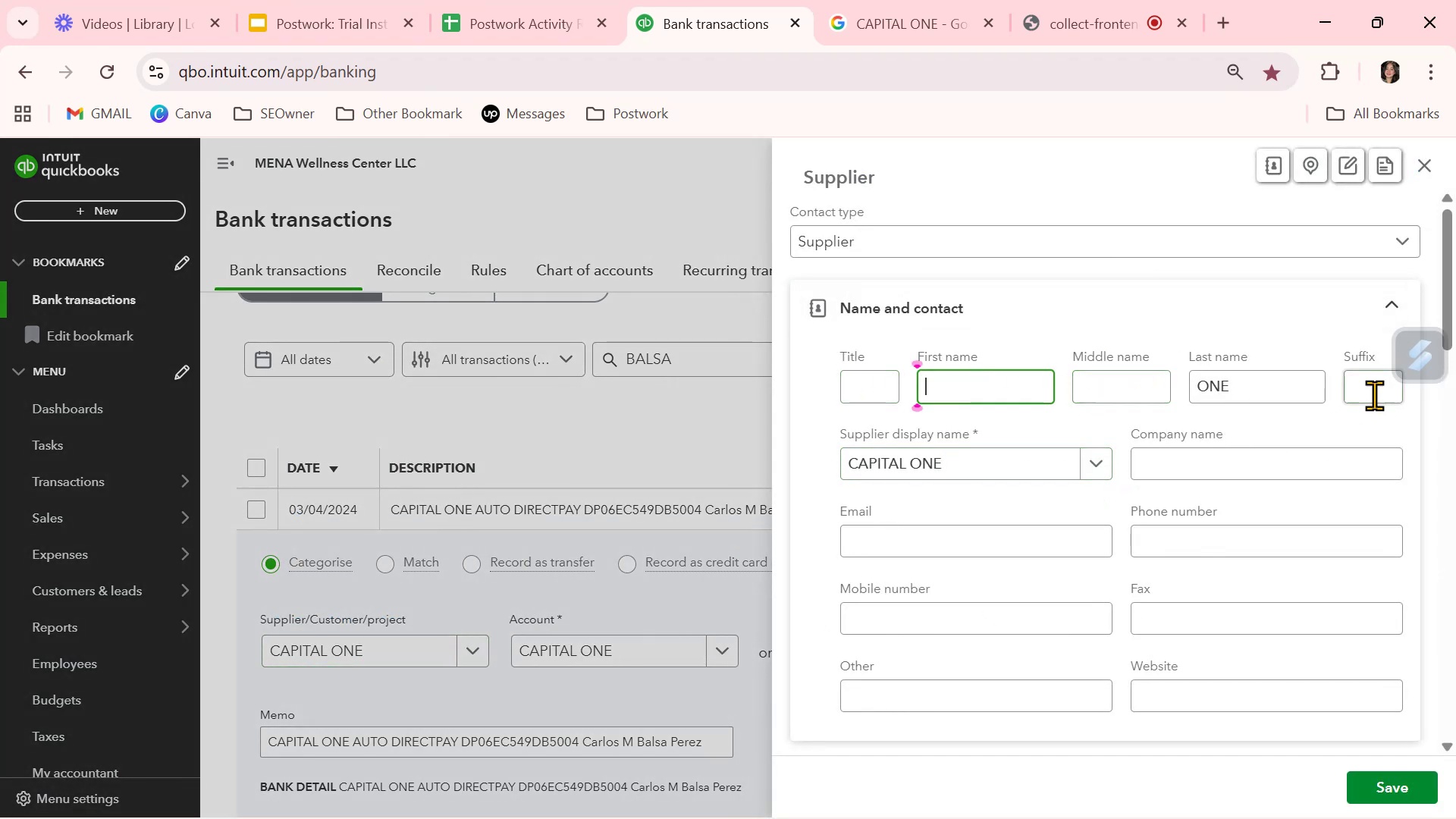 
left_click_drag(start_coordinate=[1257, 401], to_coordinate=[1106, 404])
 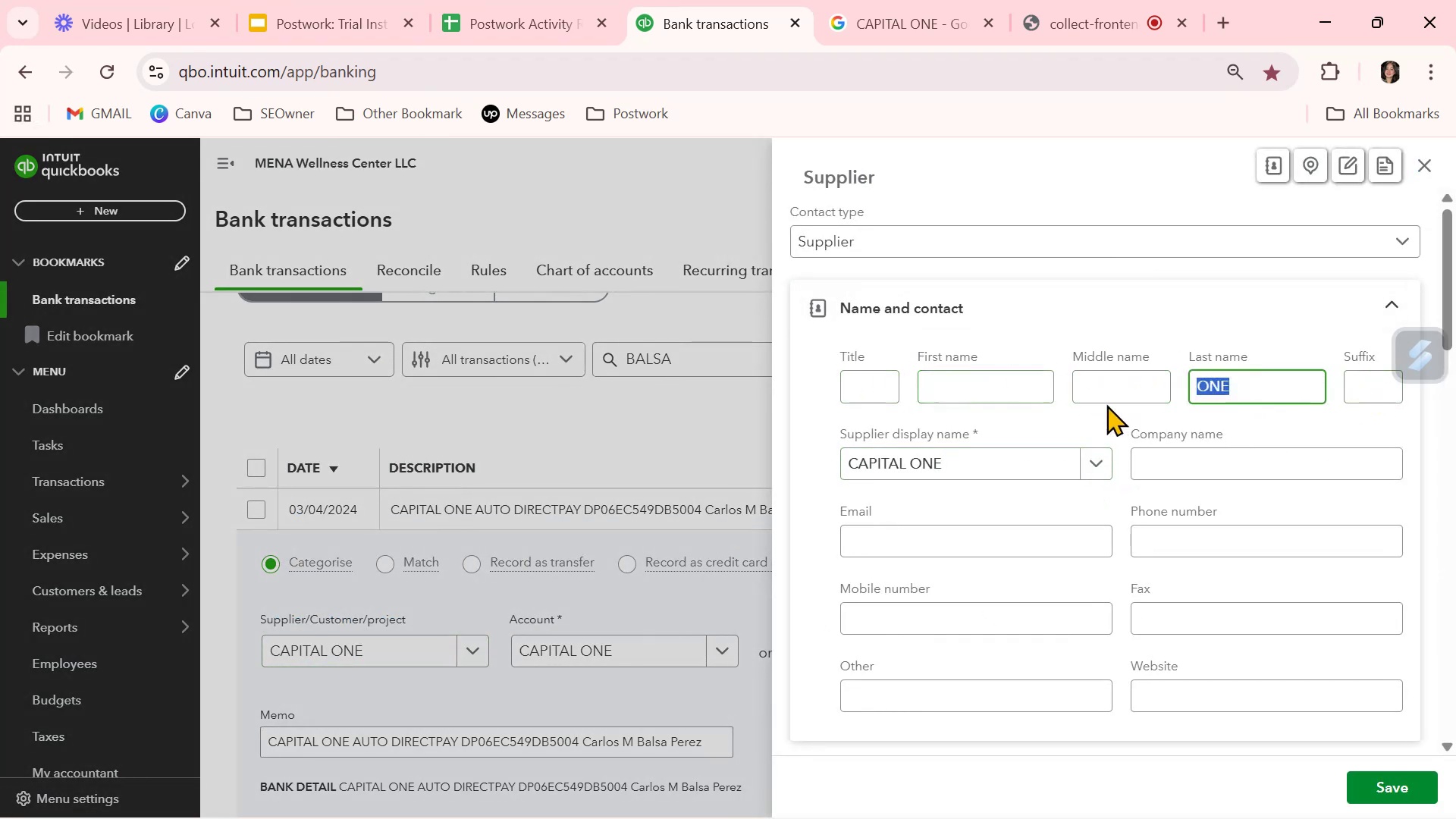 
key(Backspace)
 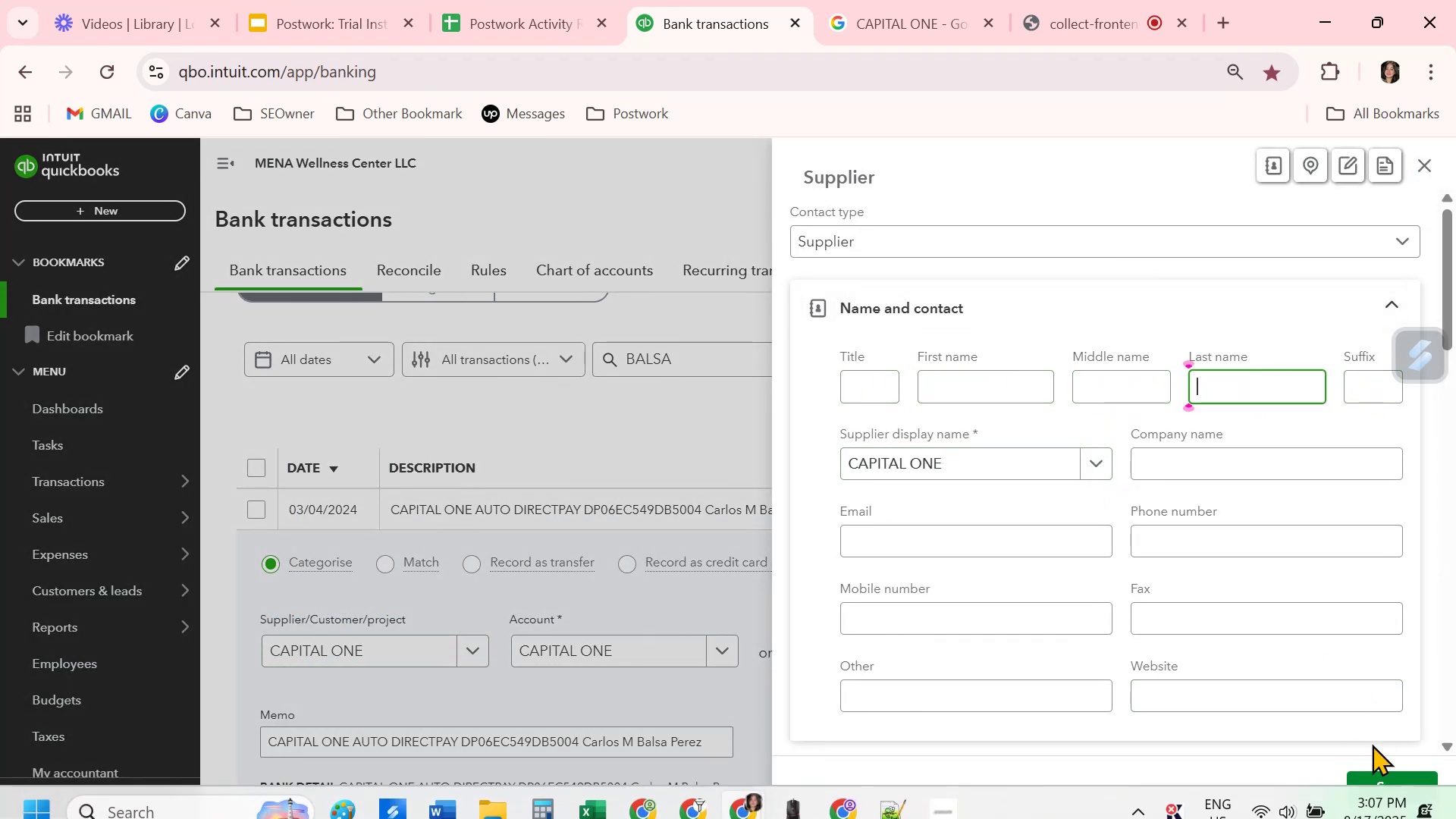 
left_click([1380, 787])
 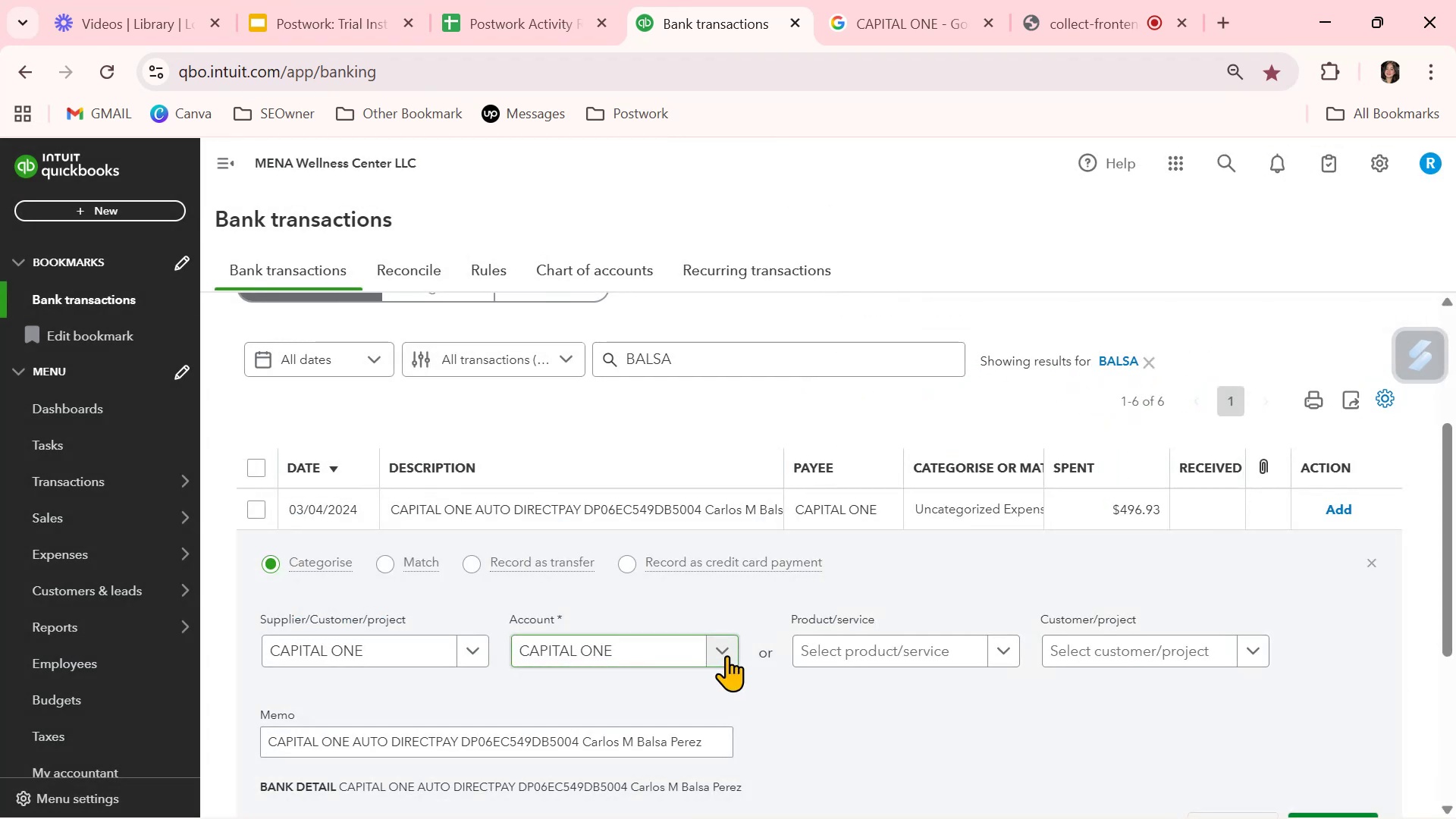 
left_click([720, 647])
 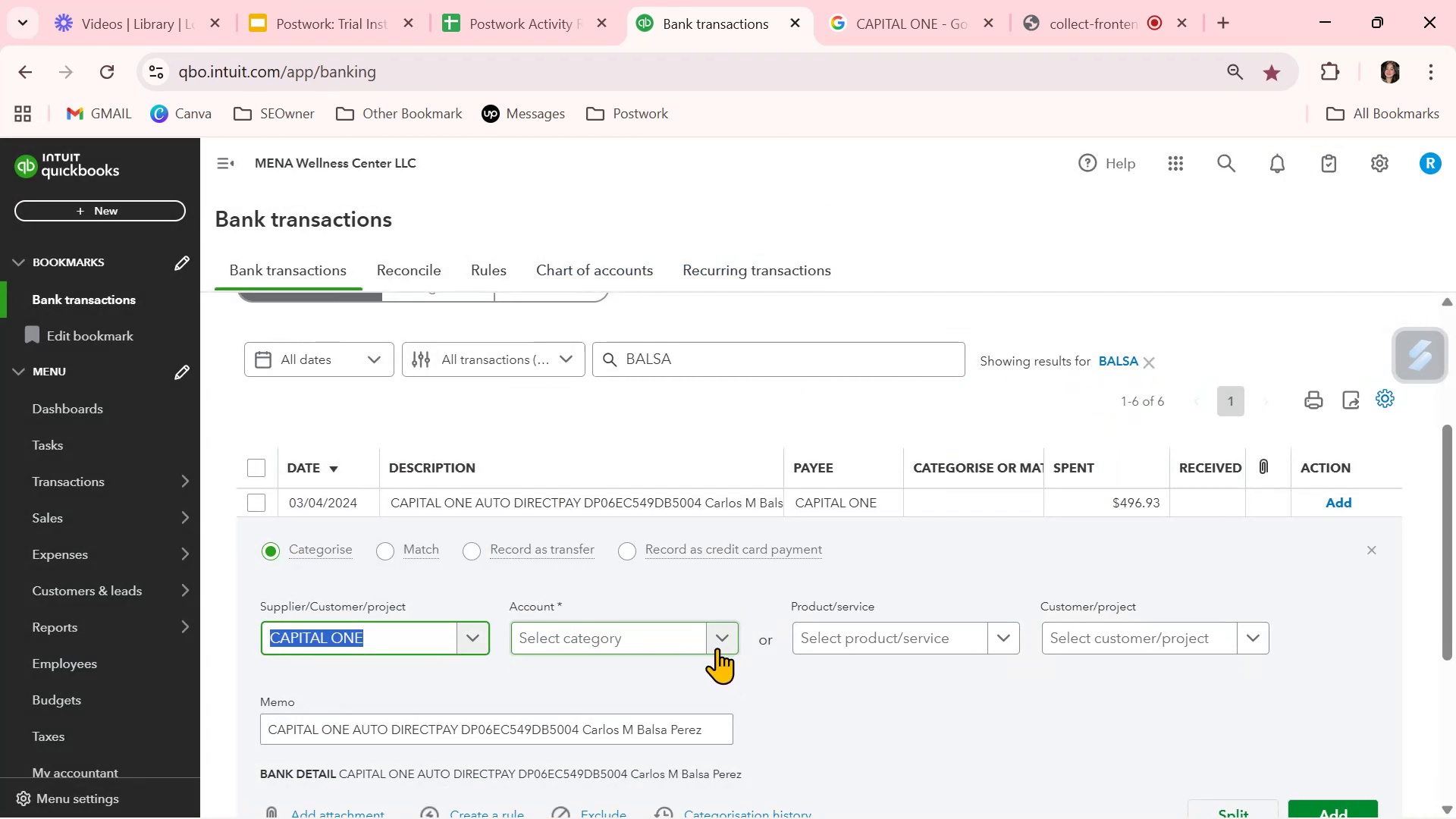 
left_click([727, 646])
 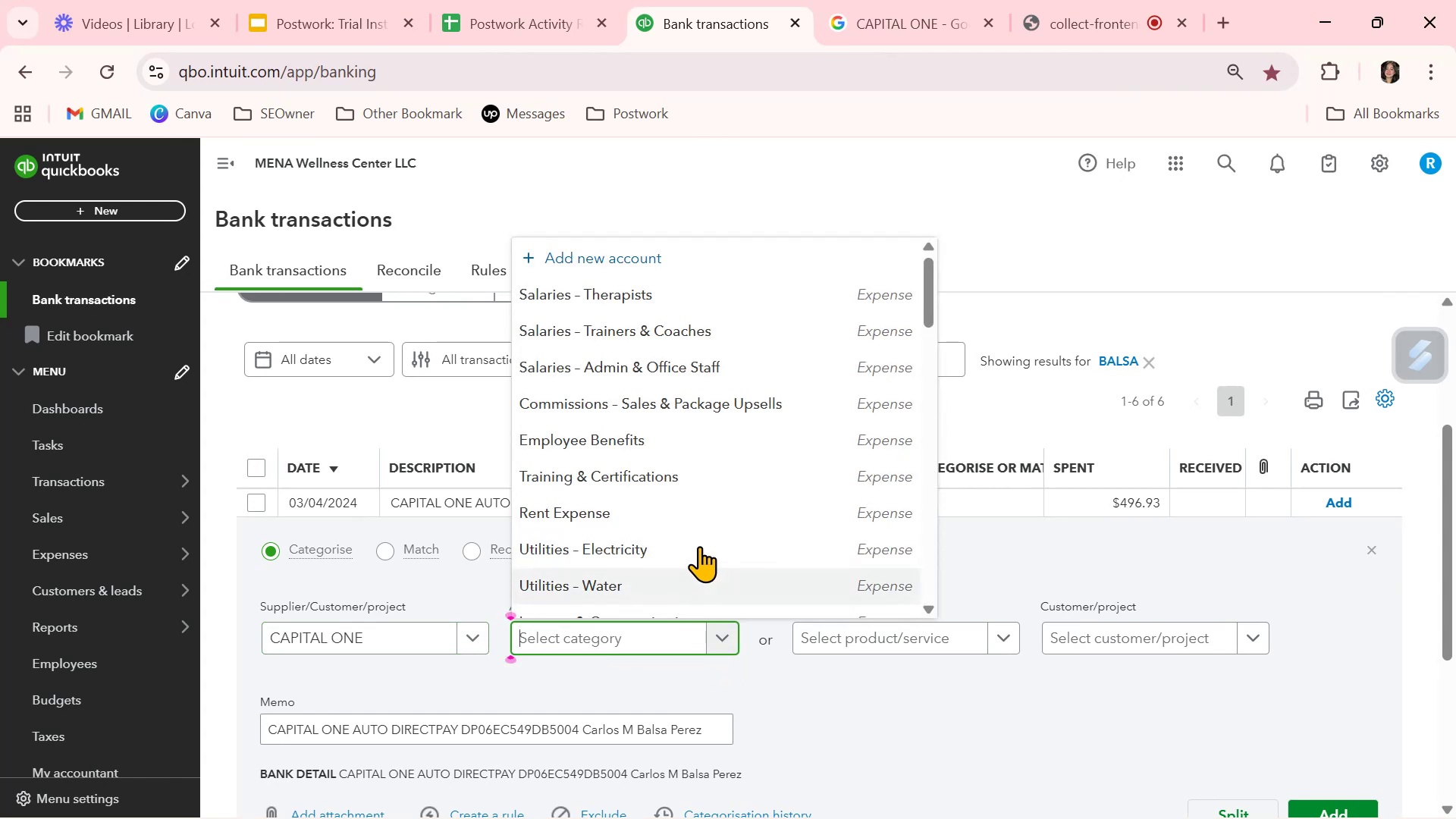 
scroll: coordinate [730, 499], scroll_direction: down, amount: 15.0
 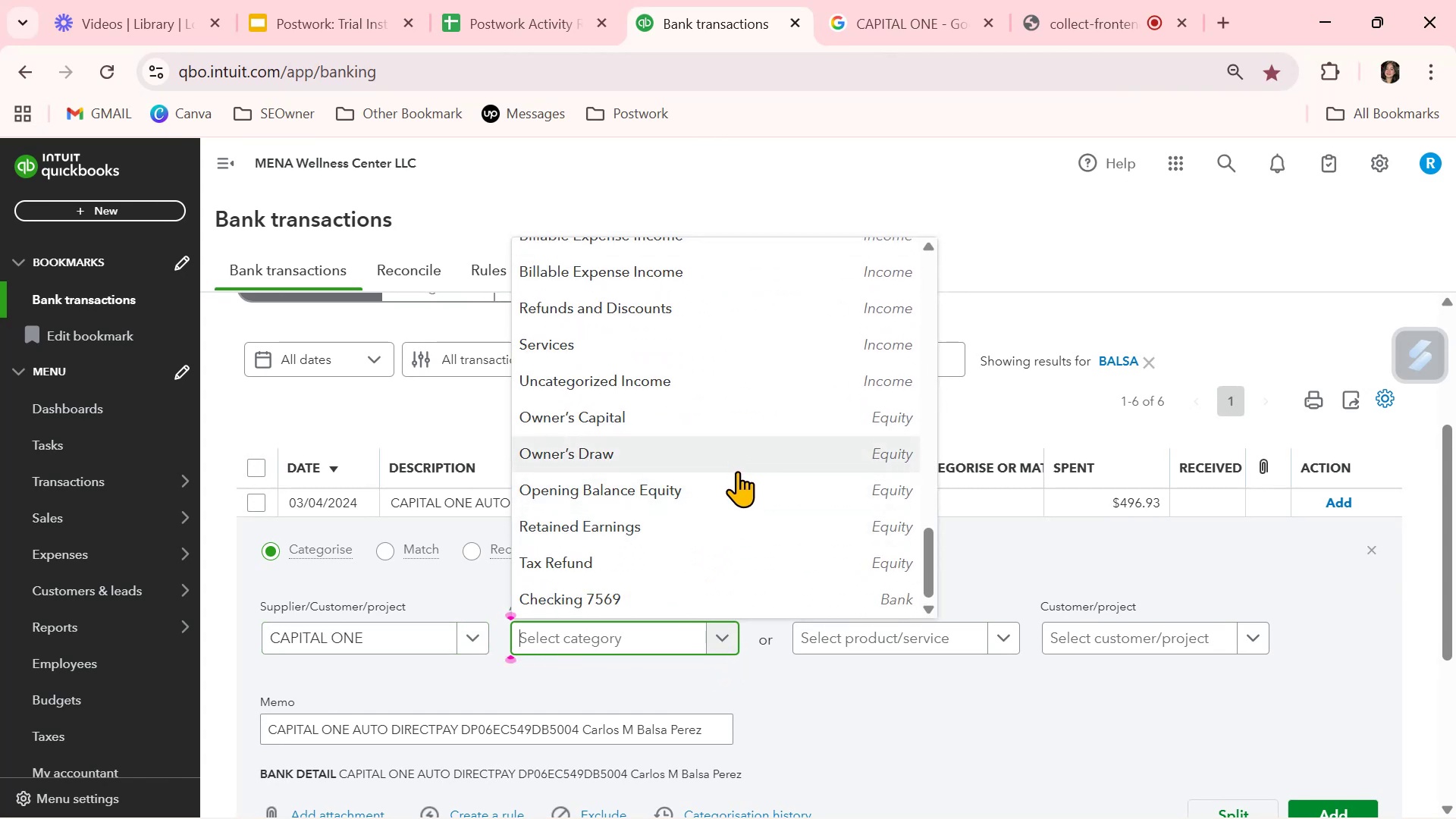 
wait(11.92)
 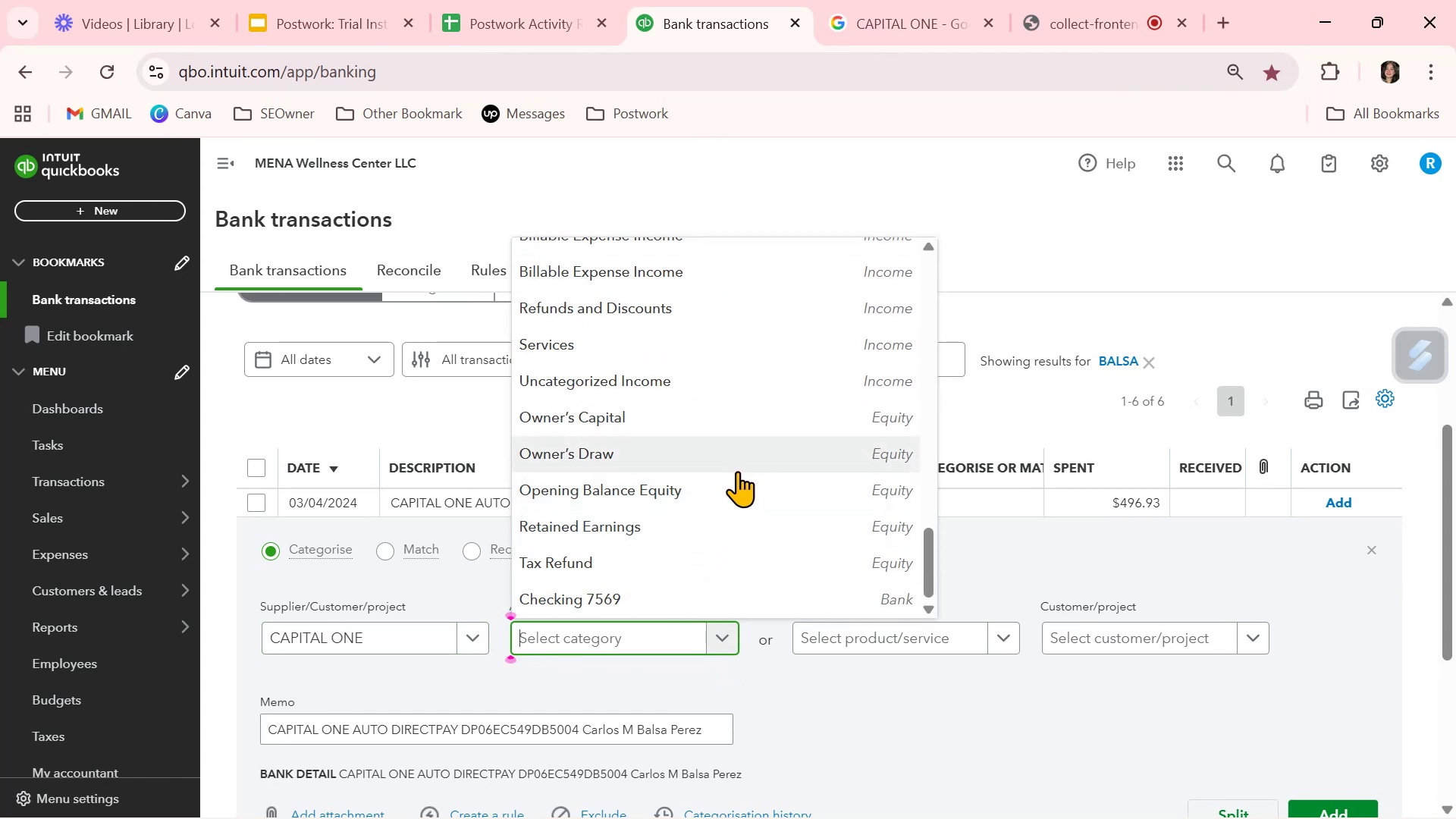 
scroll: coordinate [739, 483], scroll_direction: up, amount: 3.0
 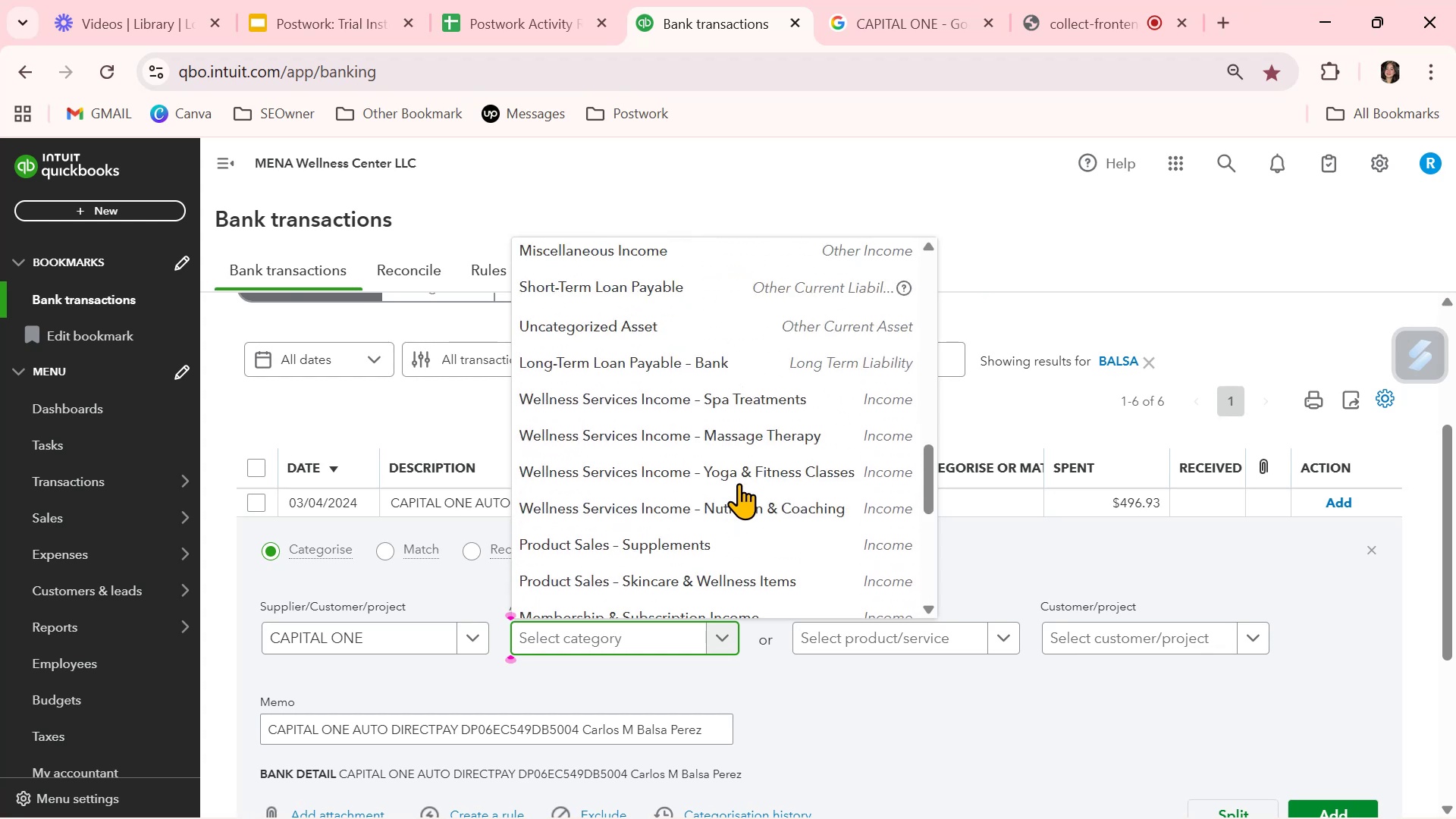 
scroll: coordinate [739, 484], scroll_direction: down, amount: 2.0
 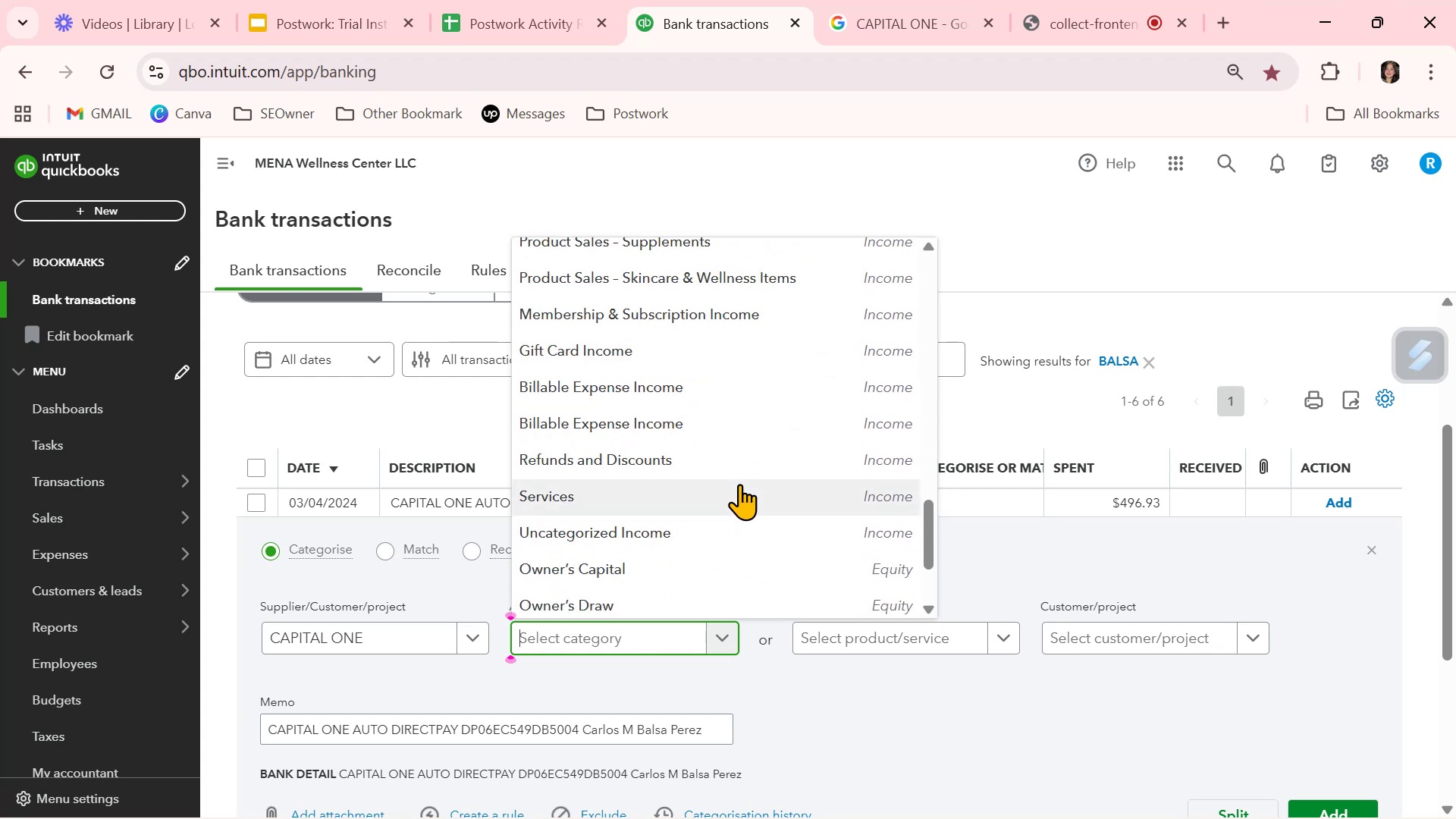 
scroll: coordinate [742, 487], scroll_direction: up, amount: 8.0
 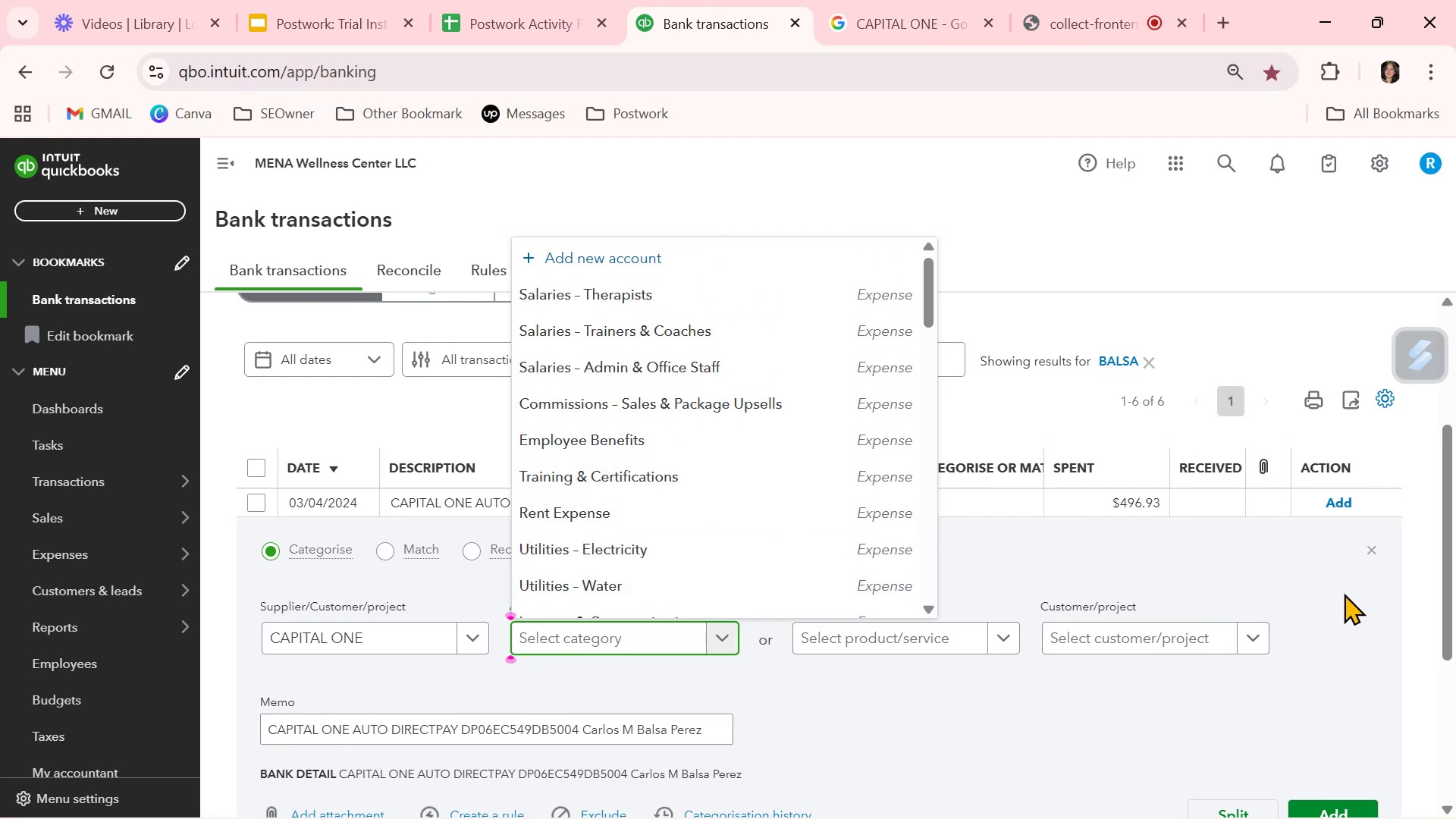 
scroll: coordinate [1323, 657], scroll_direction: down, amount: 1.0
 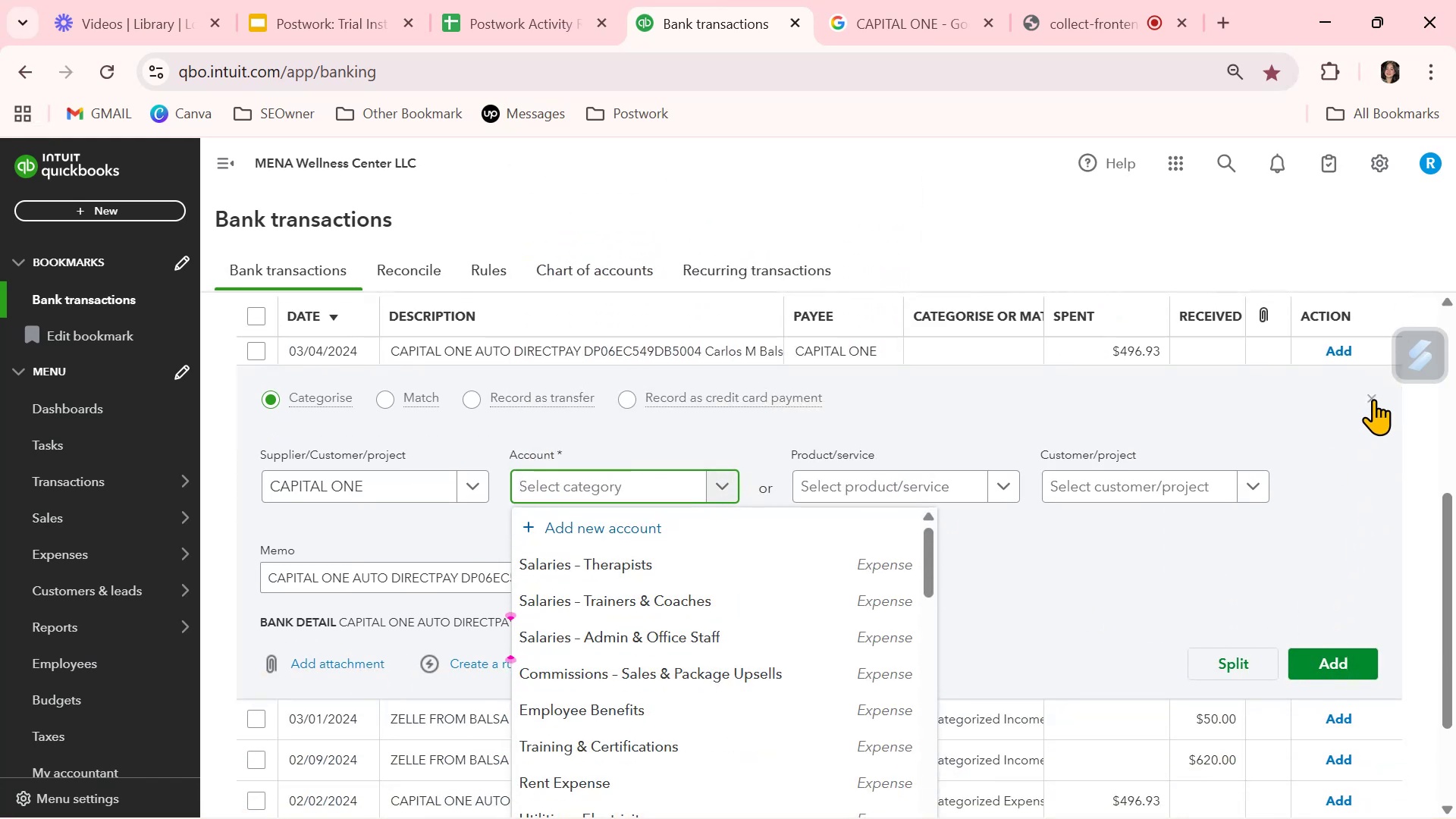 
left_click([1373, 399])
 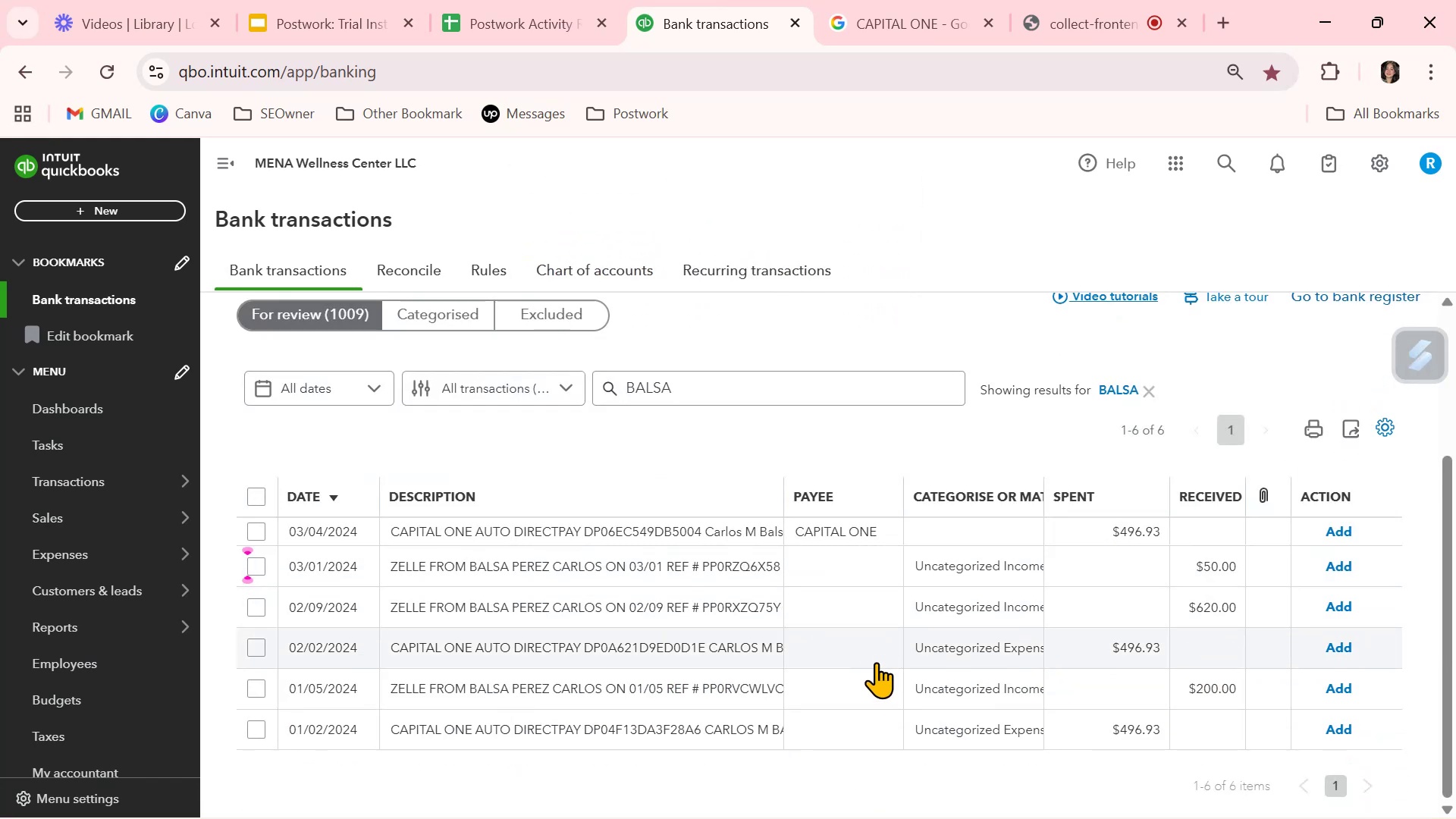 
left_click([848, 649])
 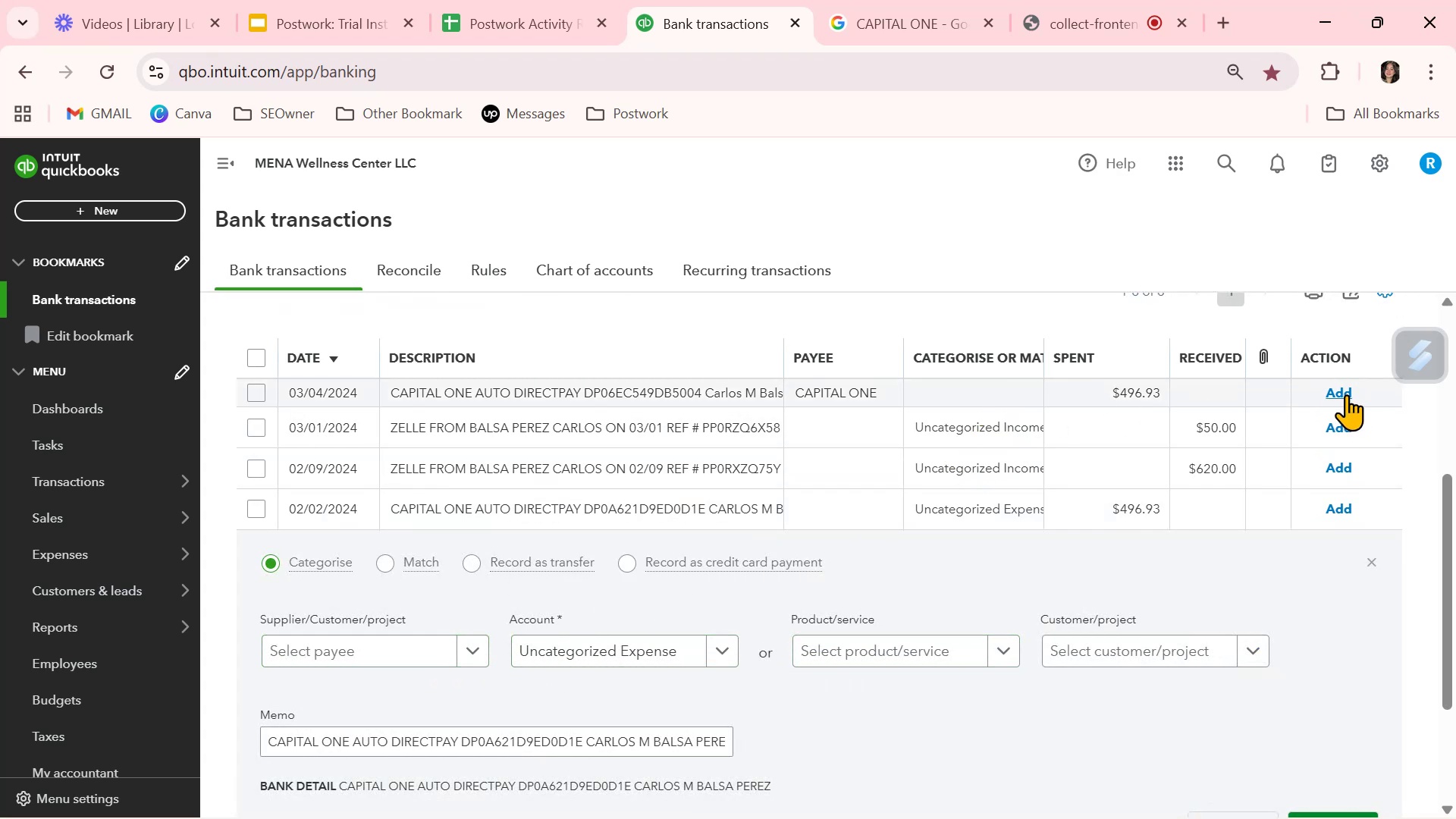 
wait(5.33)
 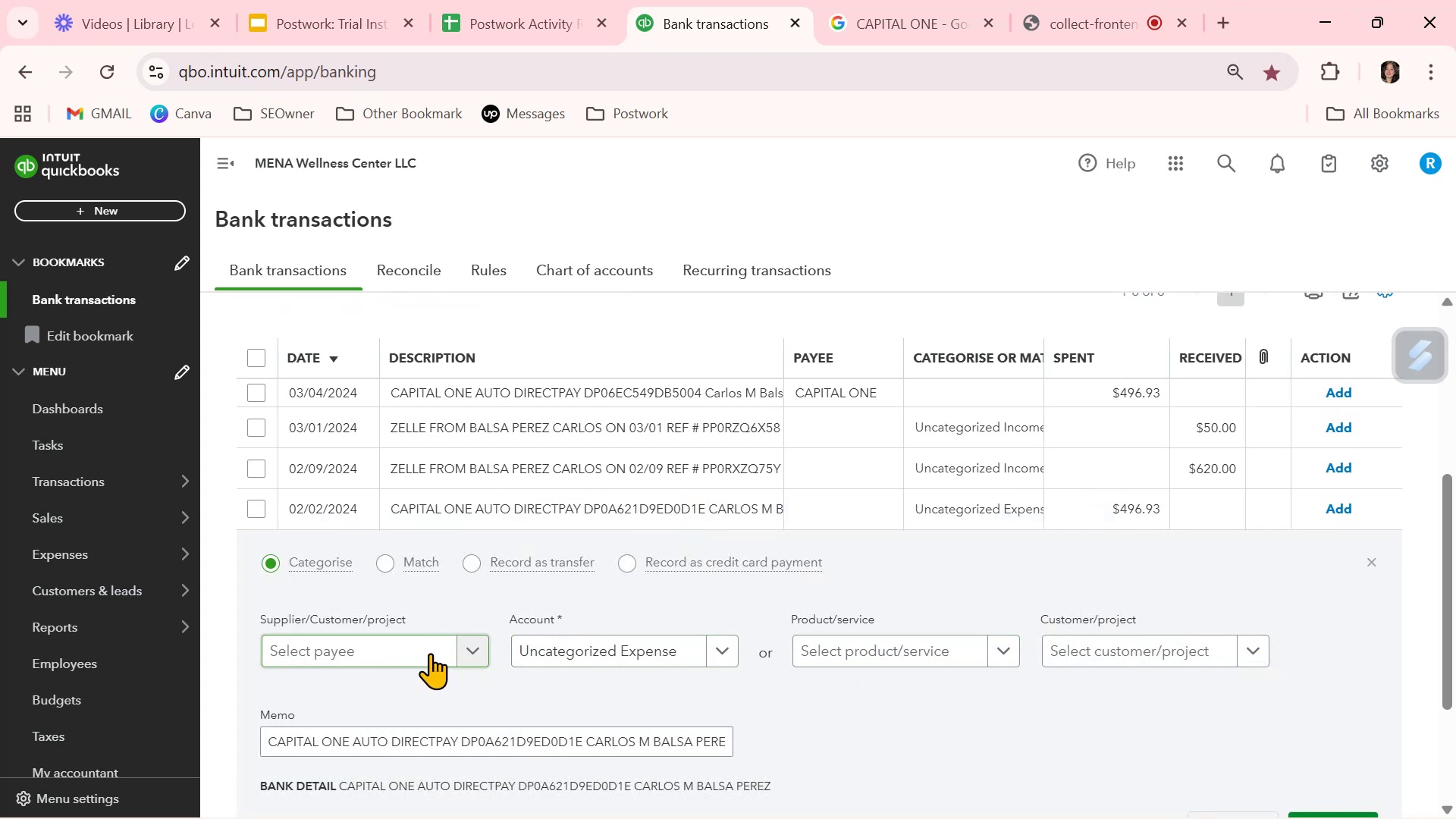 
left_click([1021, 394])
 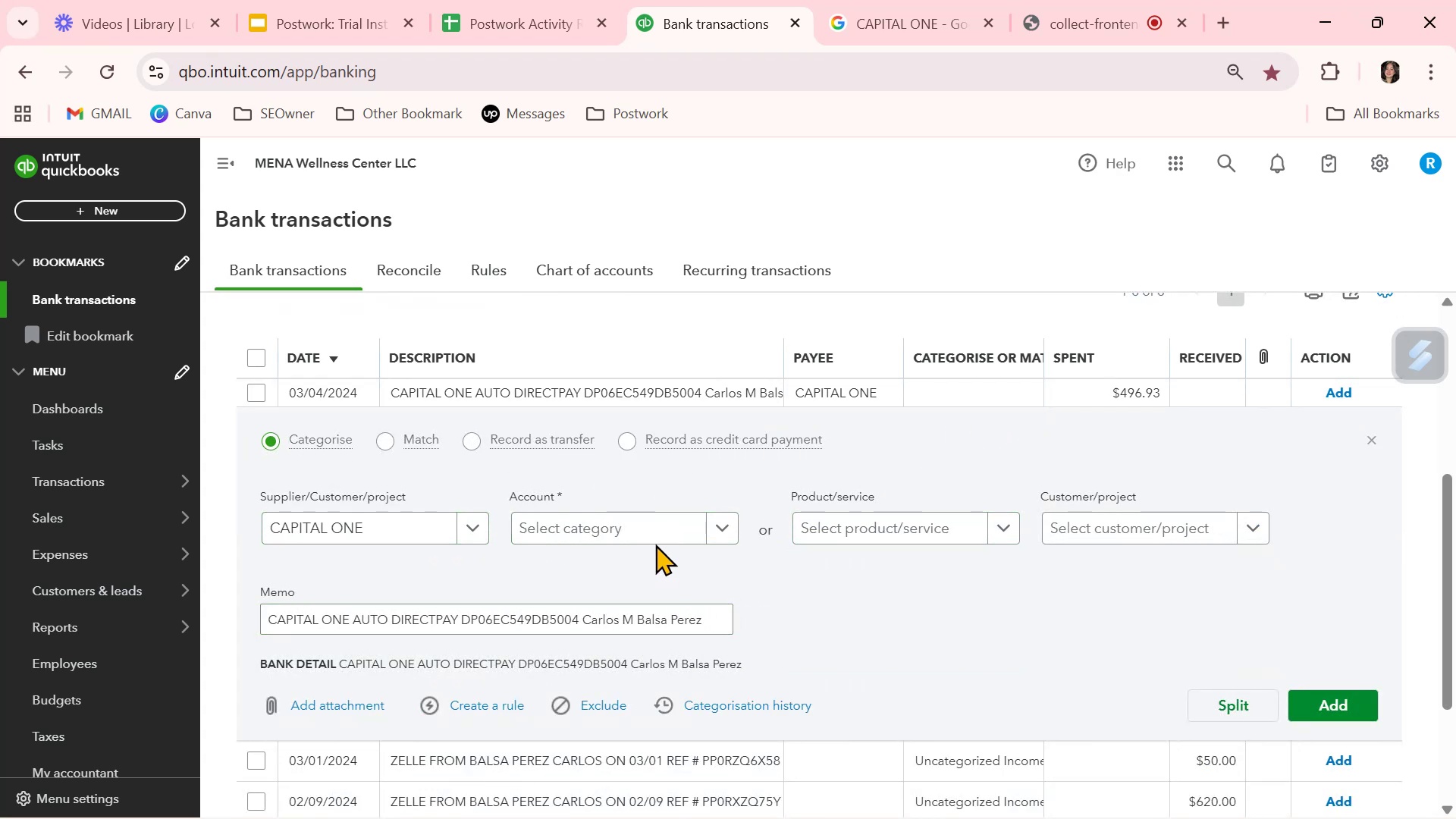 
left_click([663, 532])
 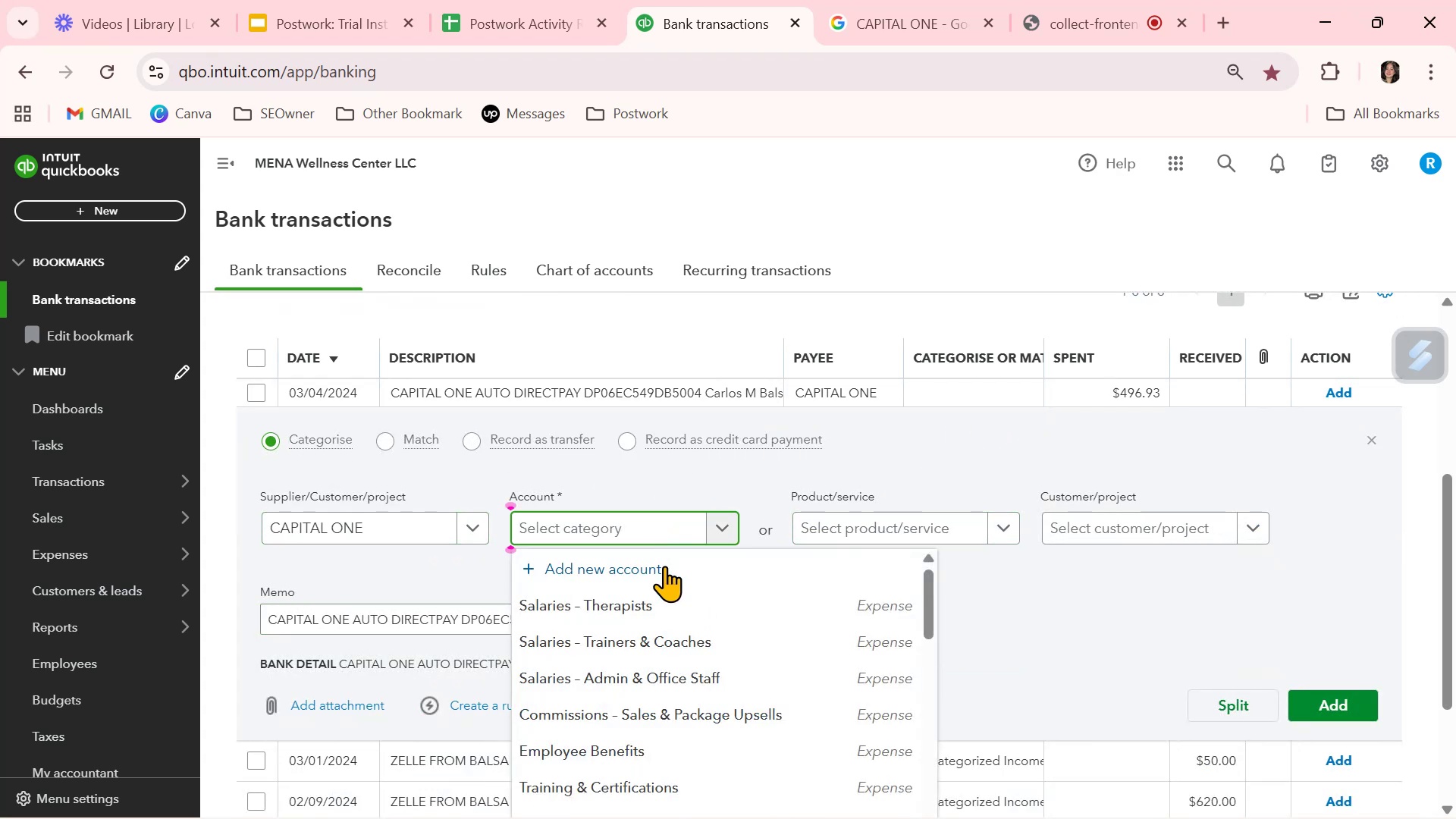 
scroll: coordinate [680, 677], scroll_direction: down, amount: 3.0
 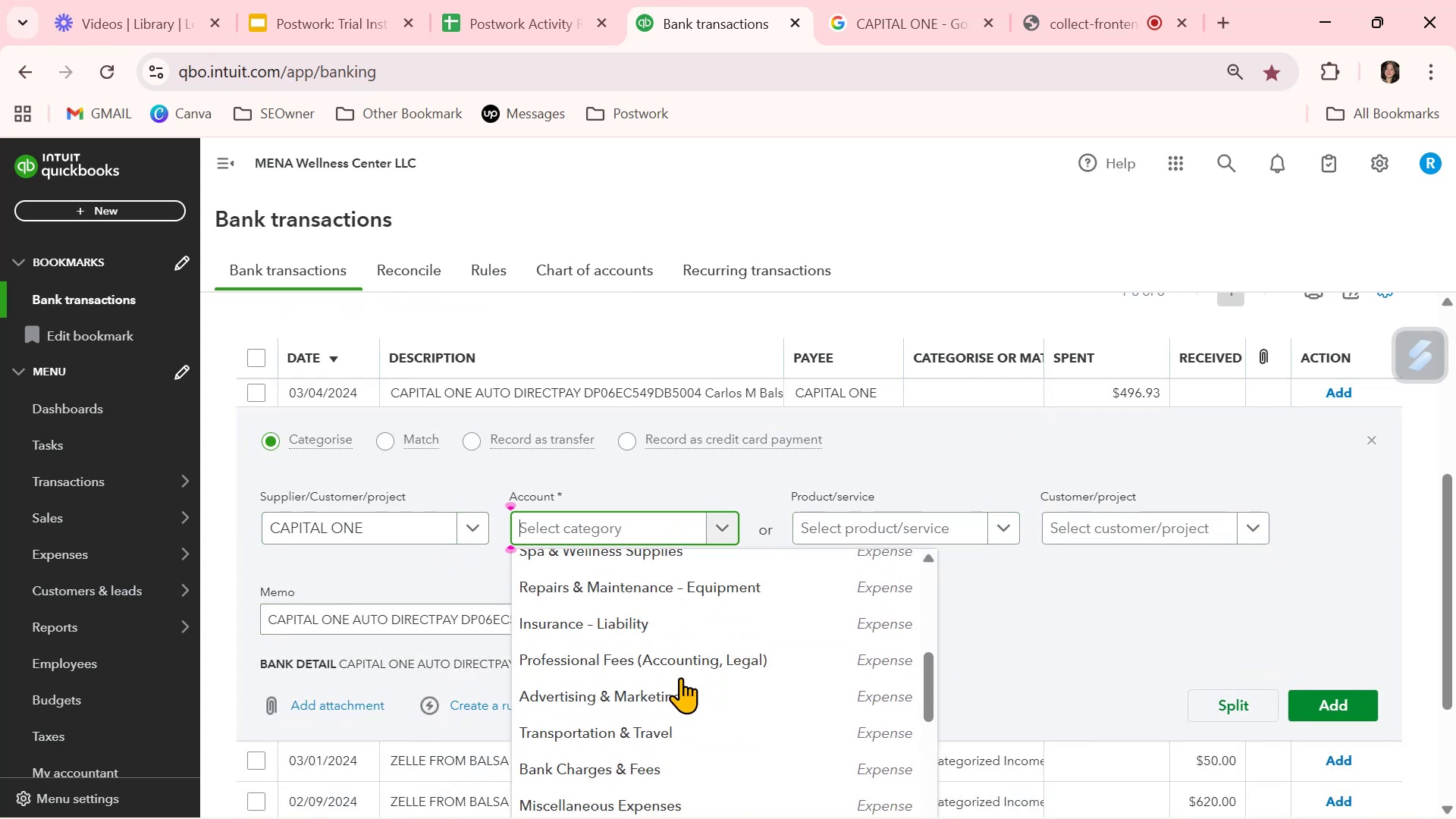 
scroll: coordinate [680, 677], scroll_direction: up, amount: 1.0
 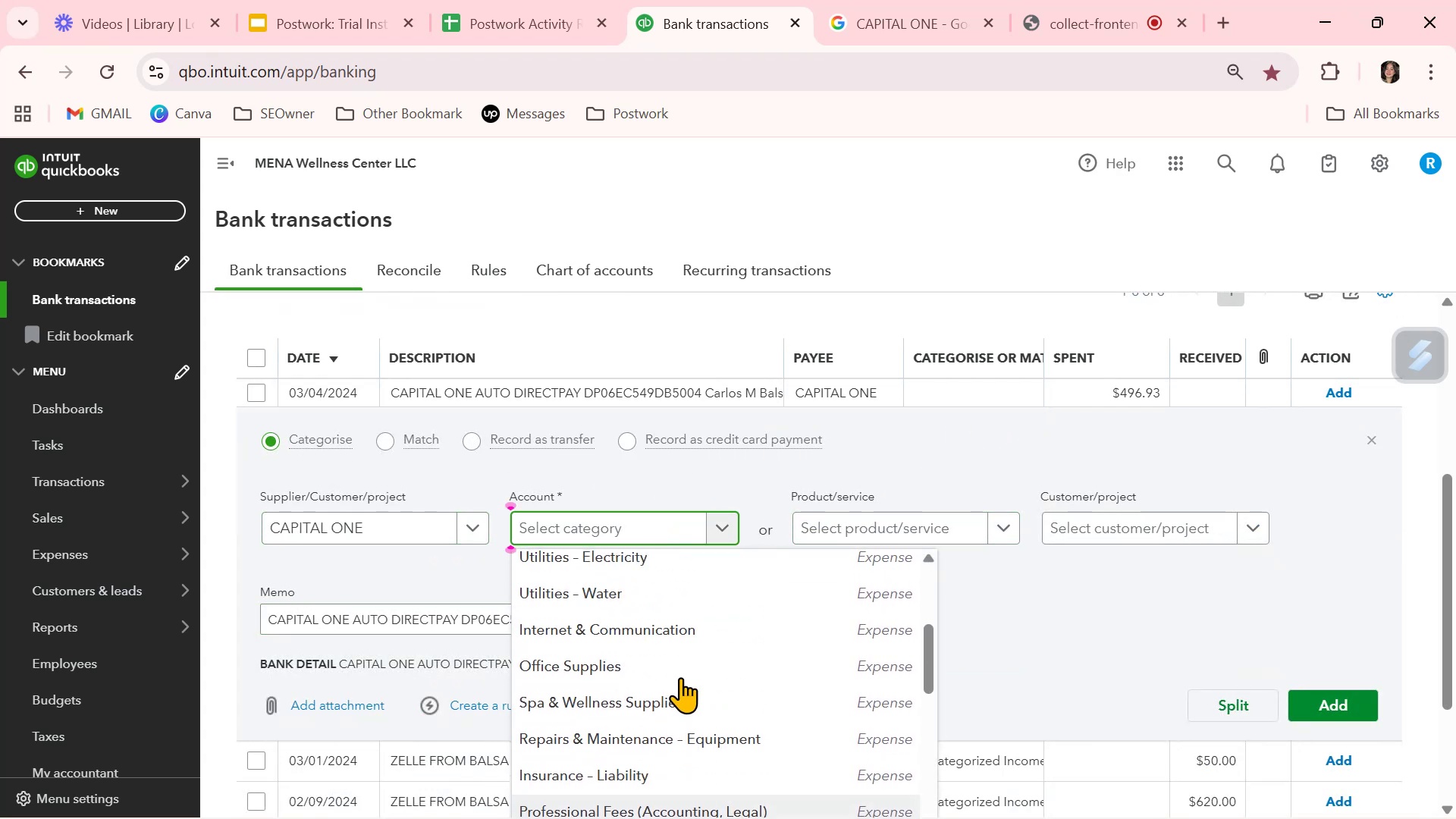 
scroll: coordinate [682, 677], scroll_direction: down, amount: 3.0
 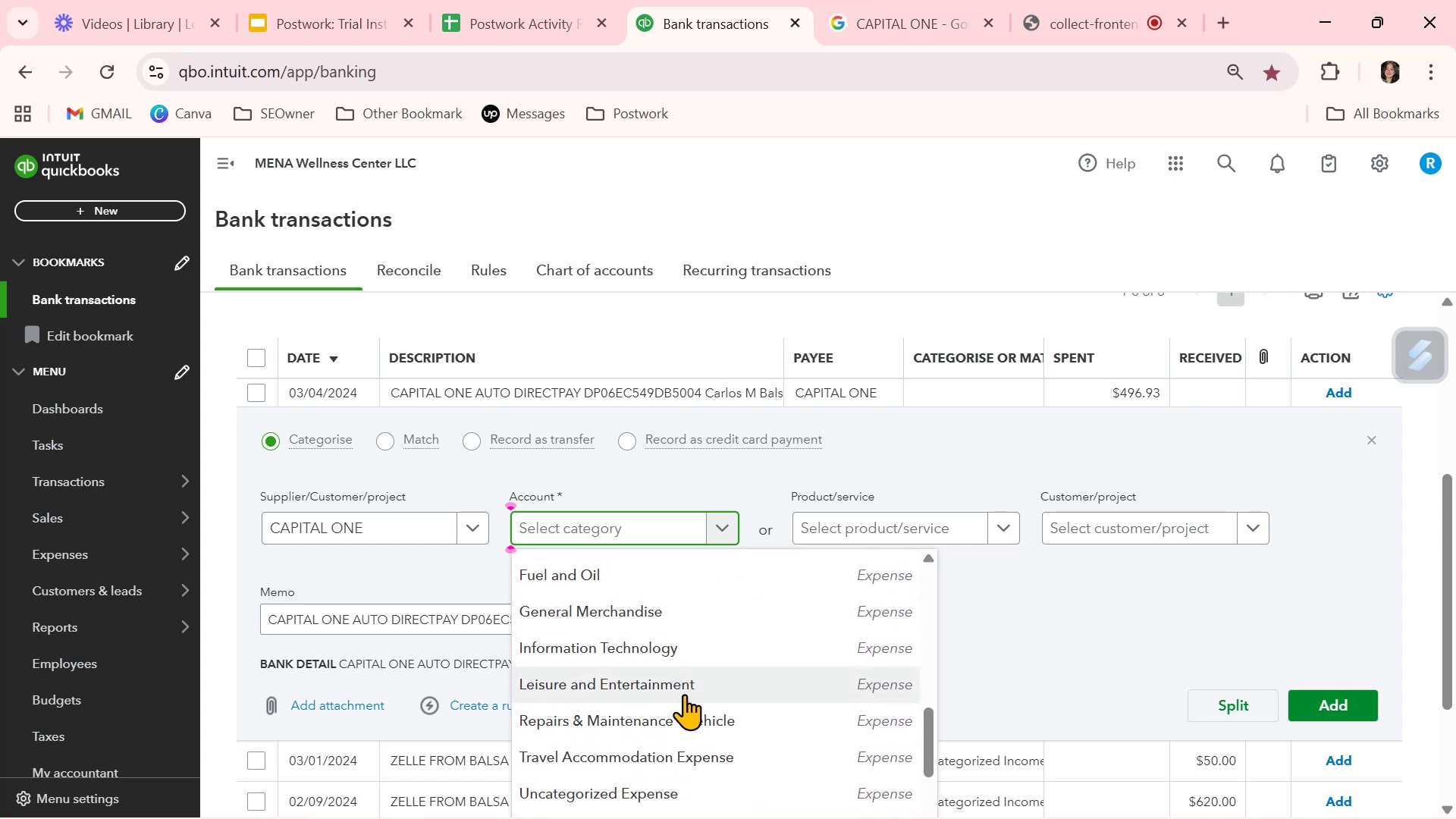 
left_click([684, 789])
 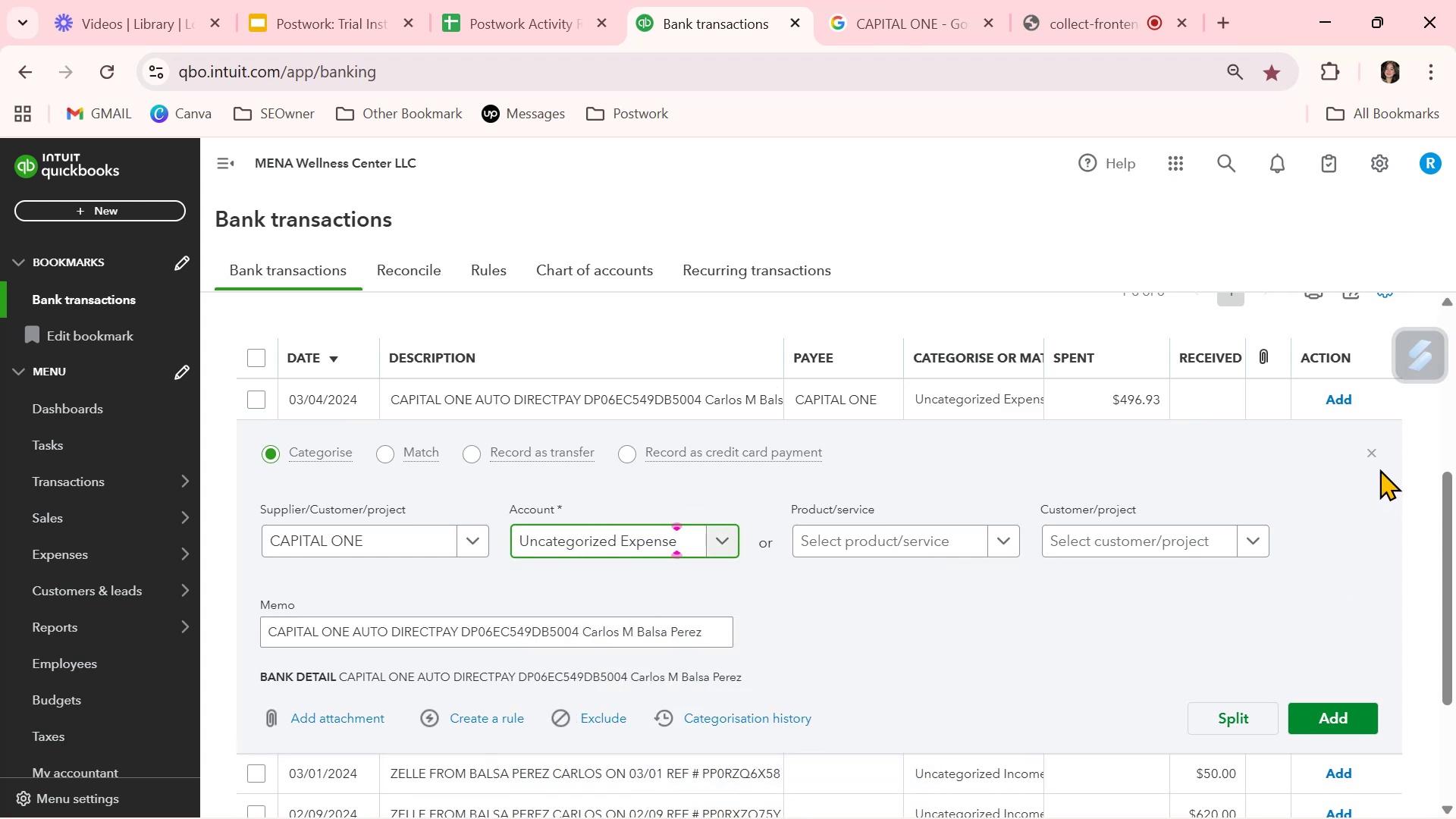 
left_click([1373, 456])
 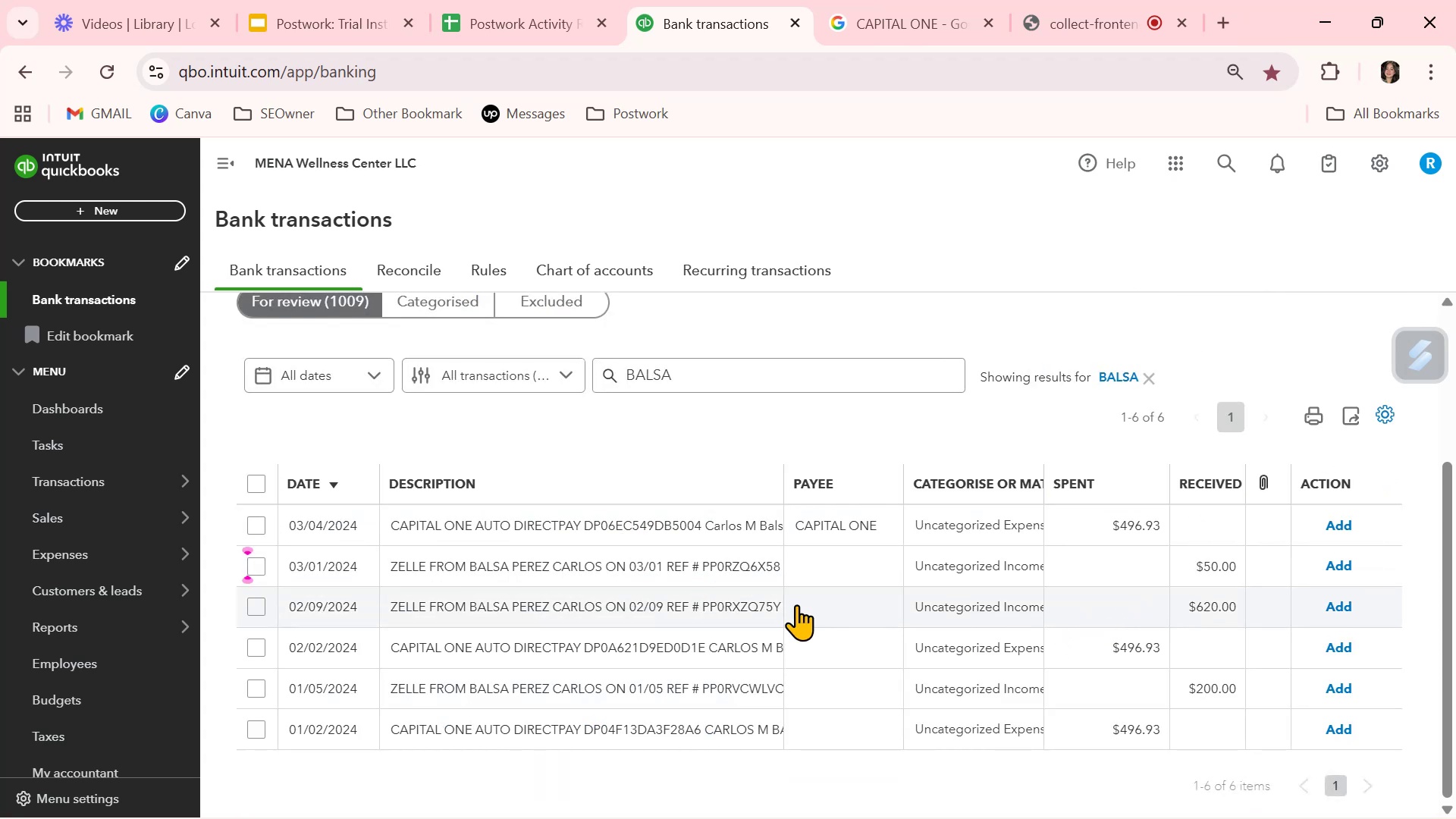 
left_click([837, 563])
 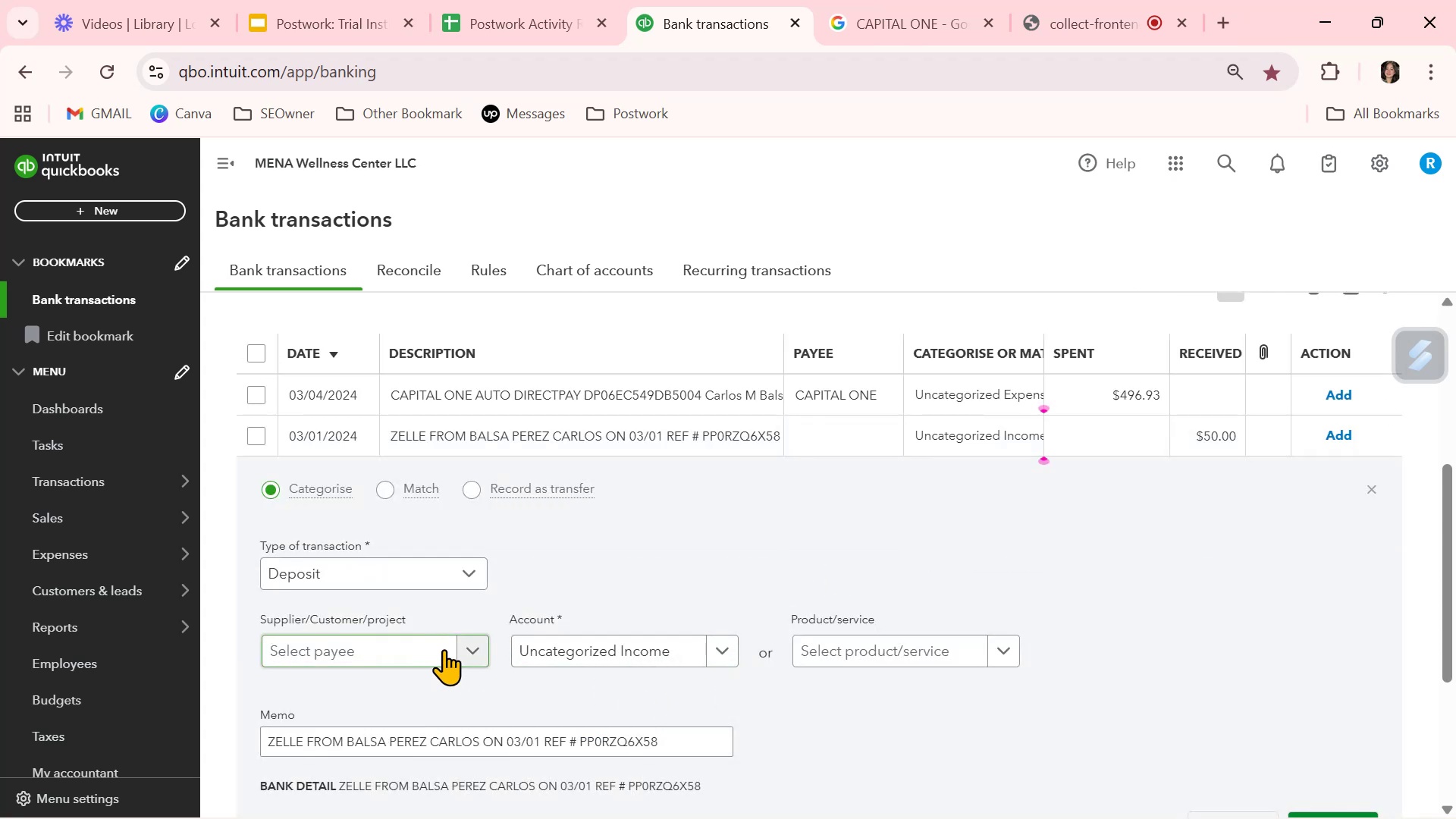 
left_click([484, 653])
 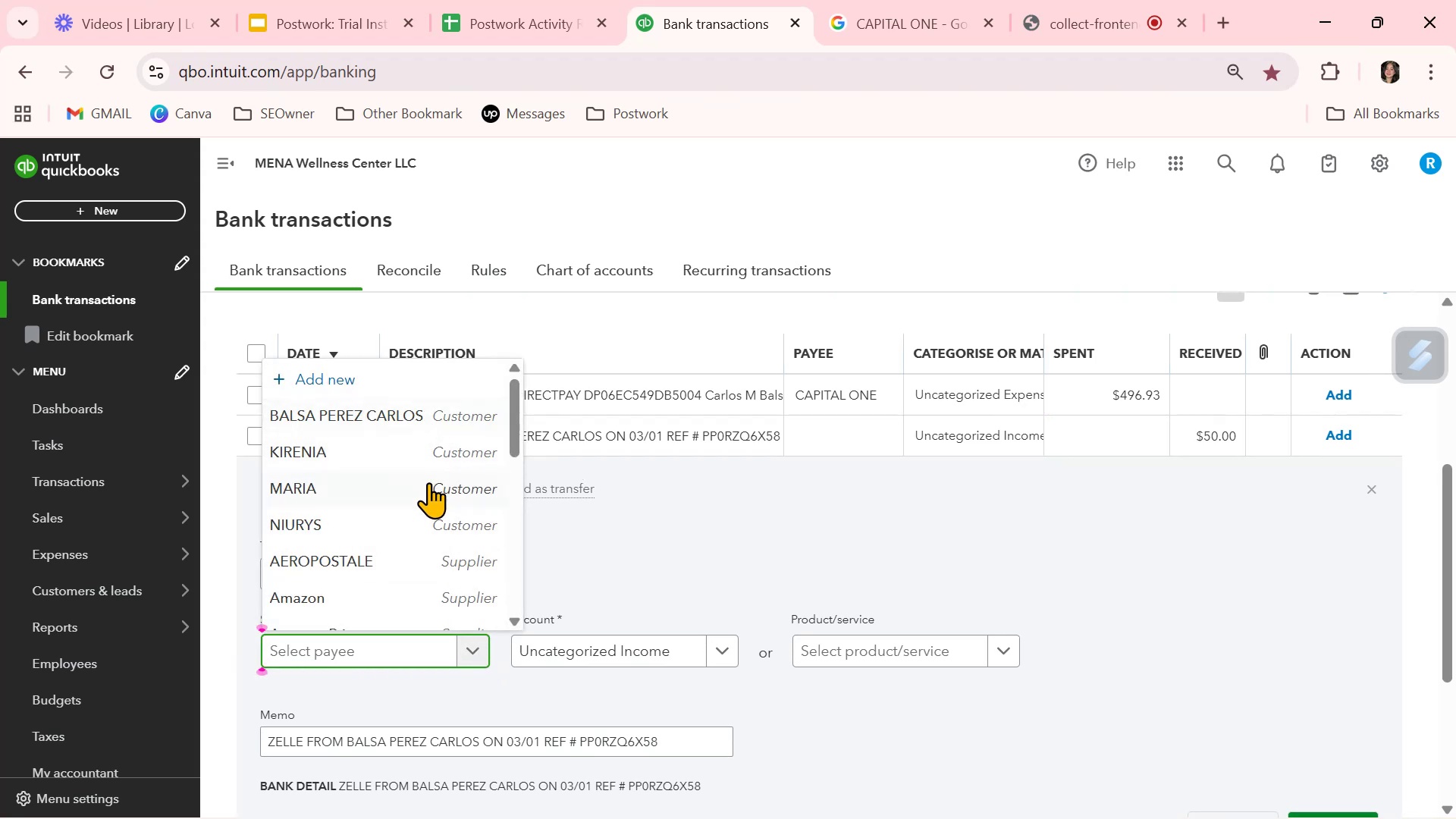 
left_click([419, 413])
 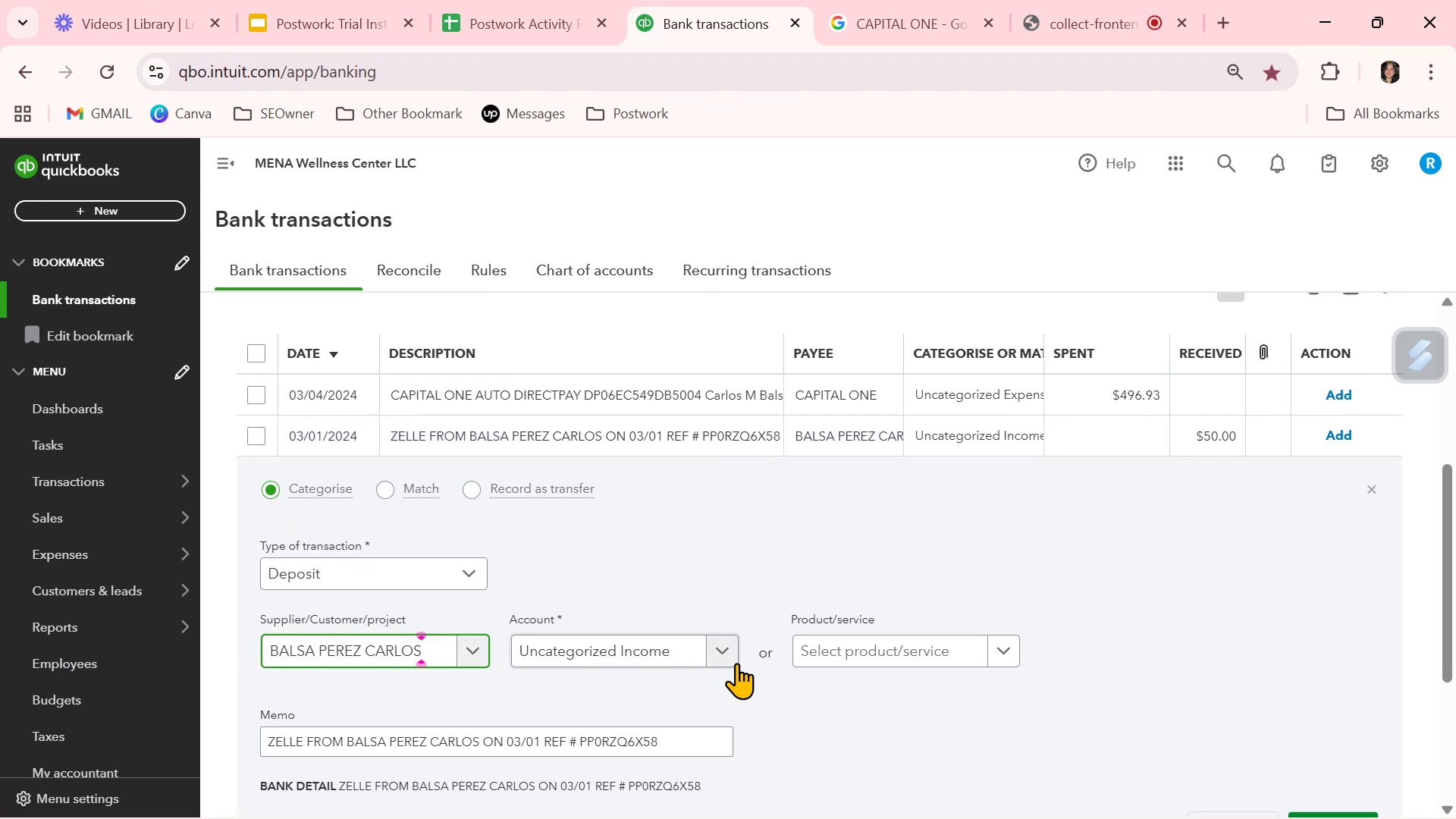 
left_click([730, 649])
 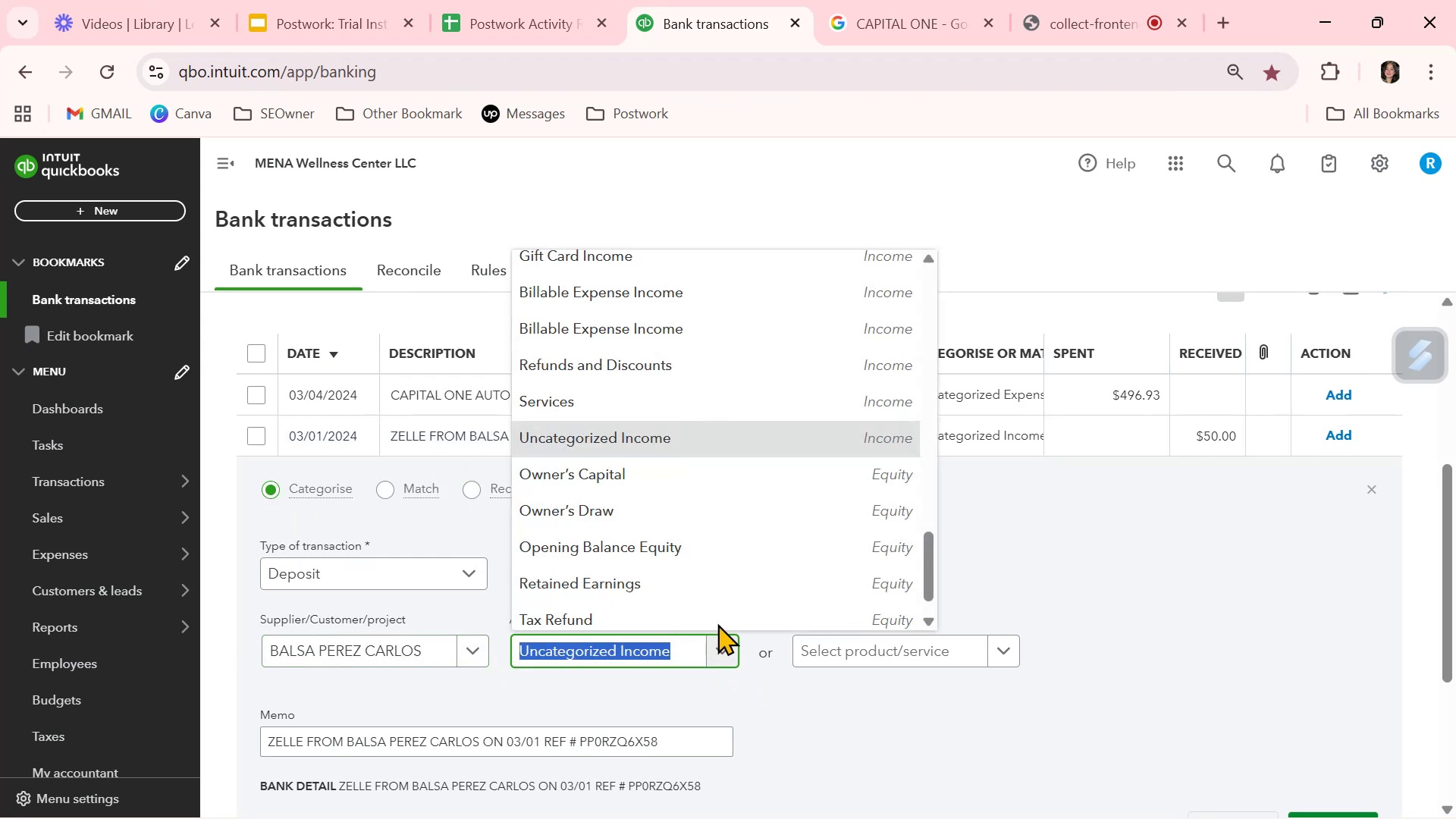 
scroll: coordinate [697, 515], scroll_direction: up, amount: 2.0
 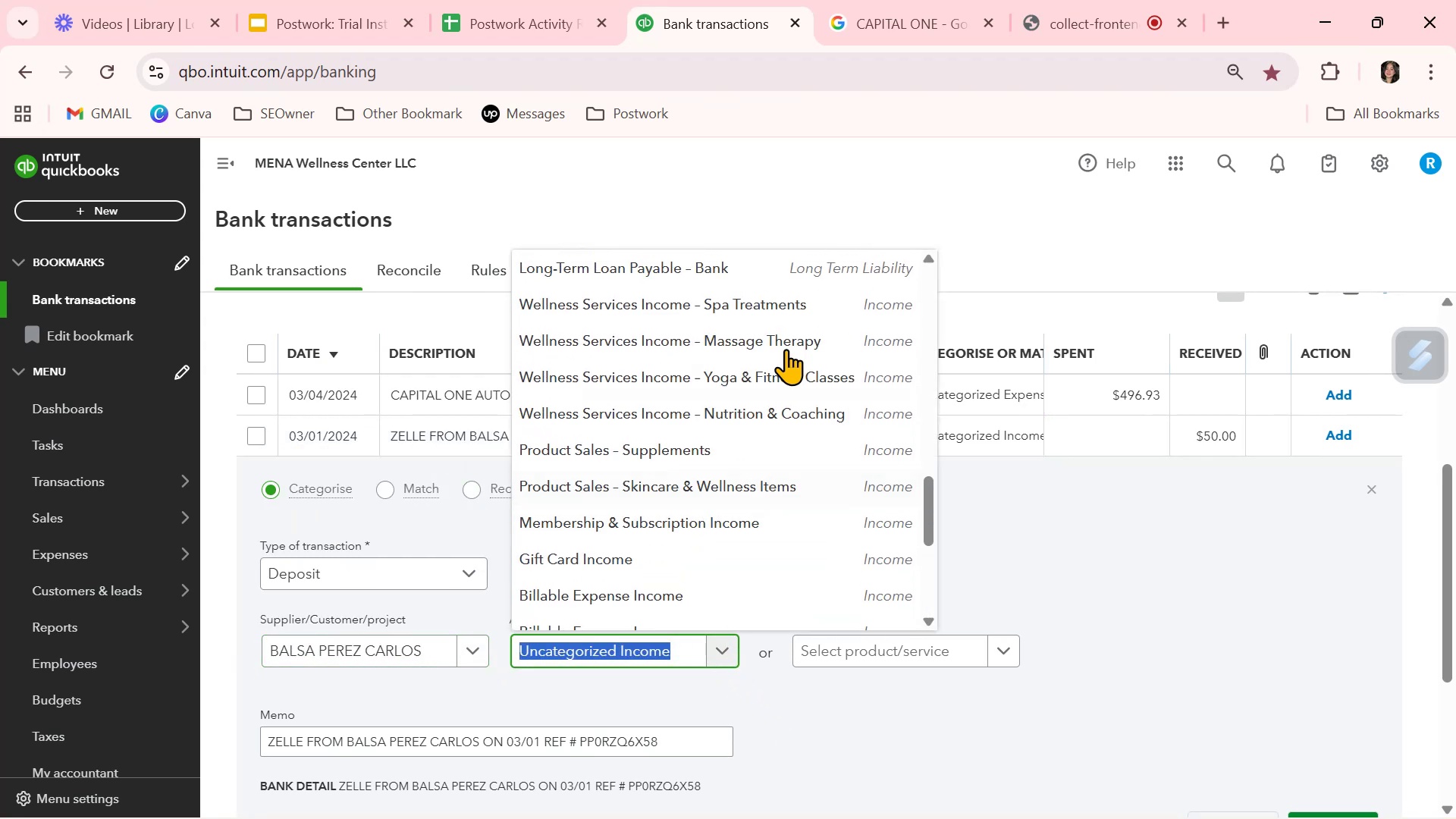 
left_click([786, 304])
 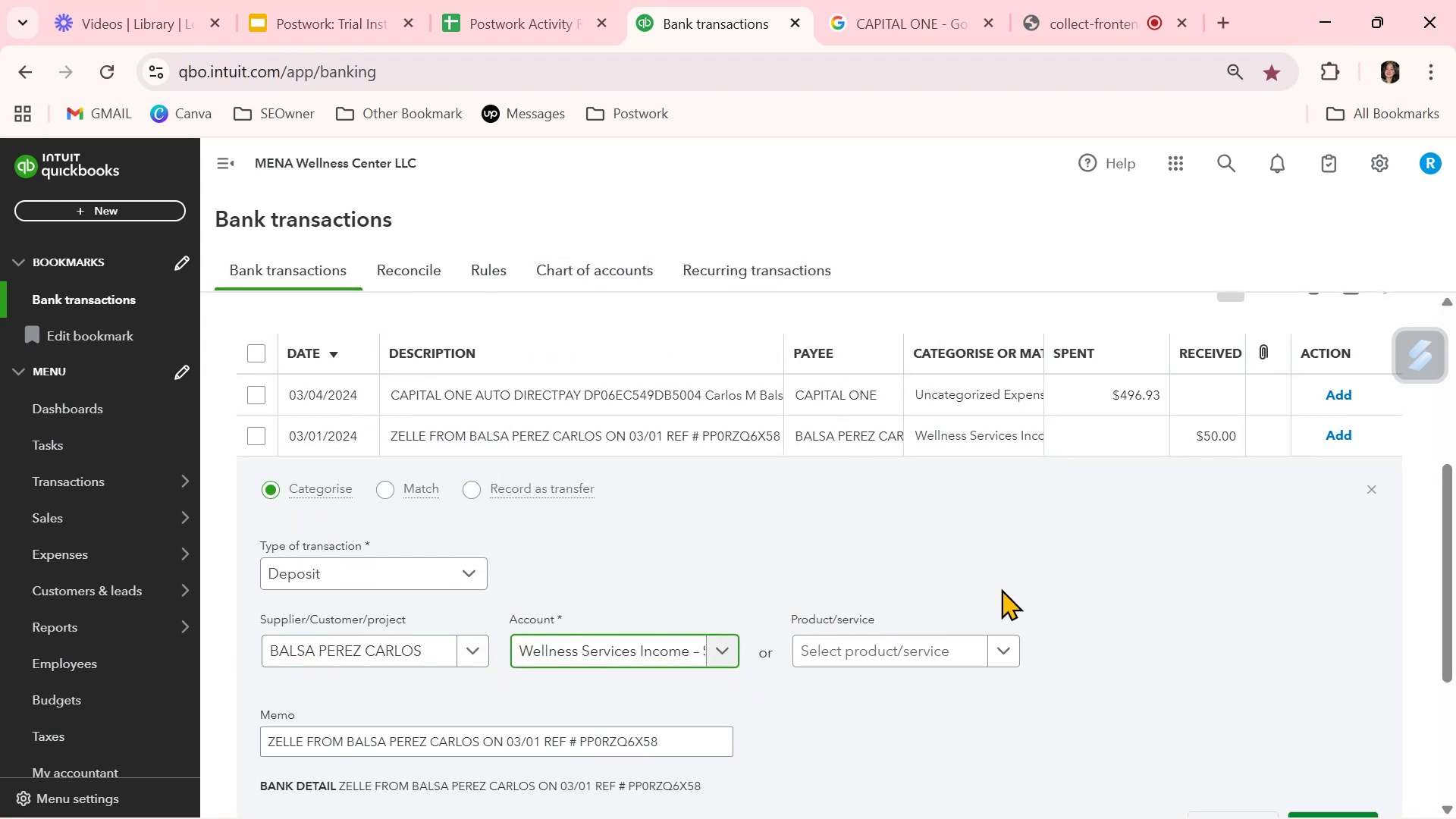 
scroll: coordinate [1116, 692], scroll_direction: down, amount: 2.0
 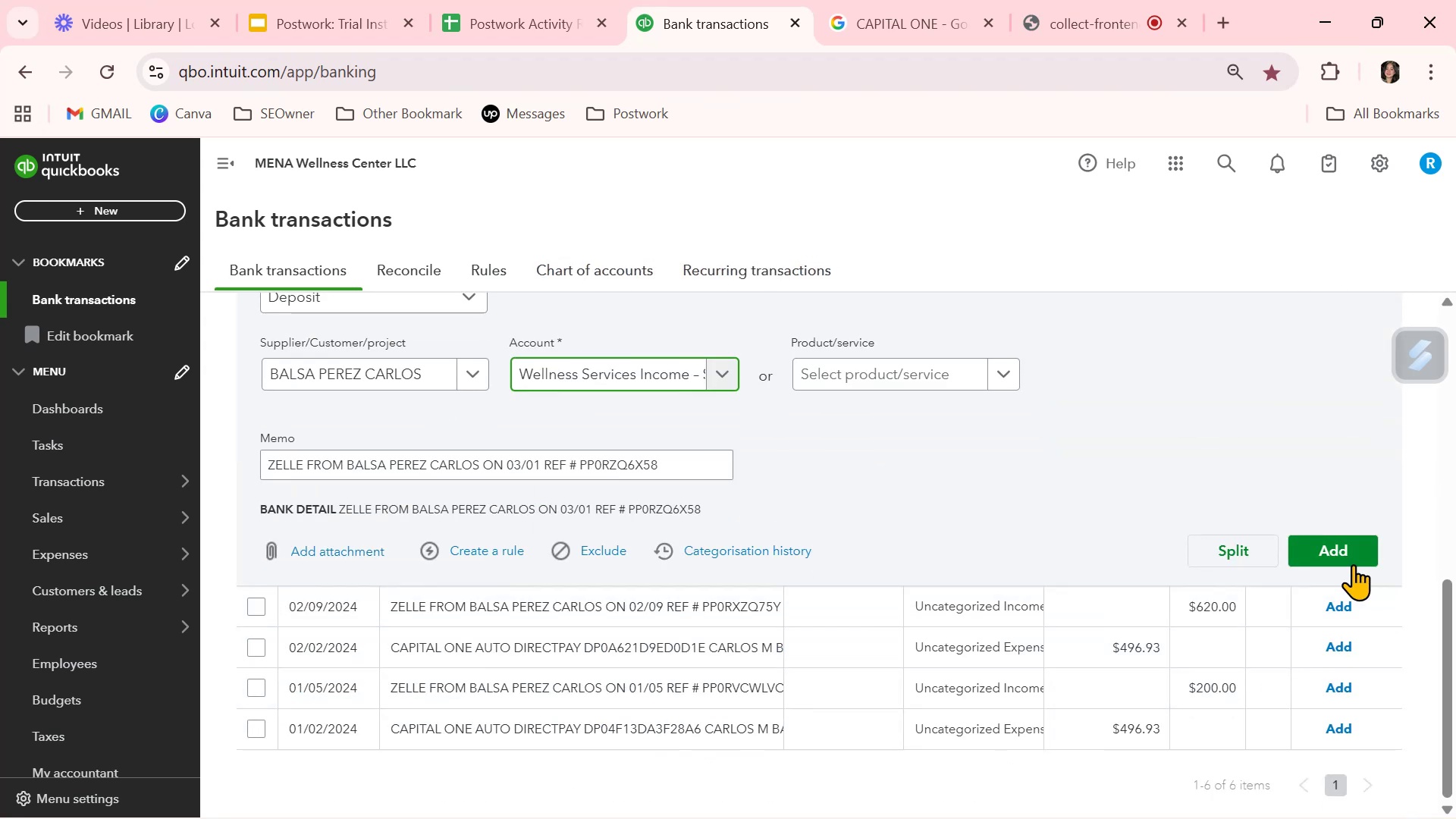 
left_click([1353, 553])
 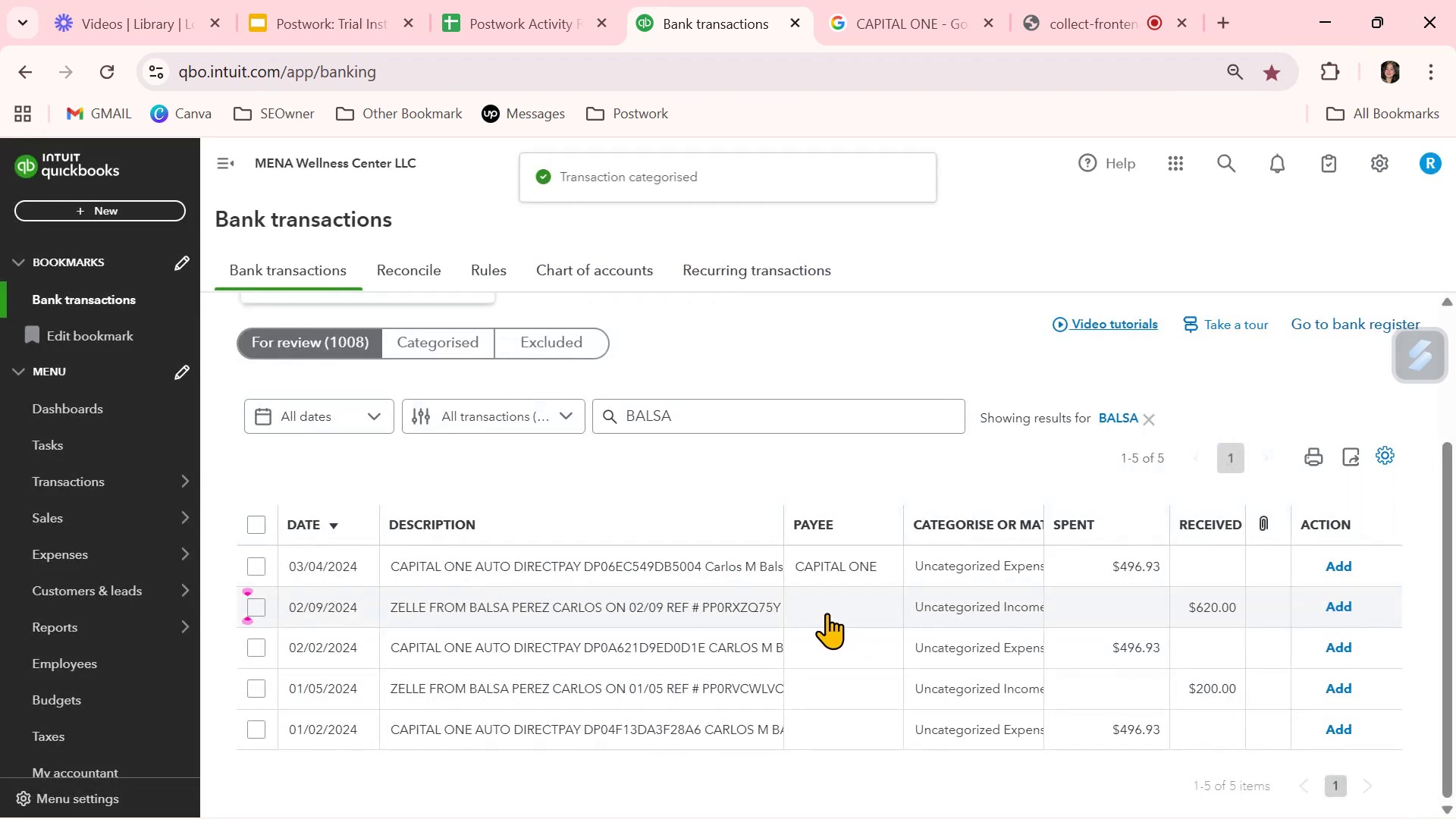 
left_click([839, 613])
 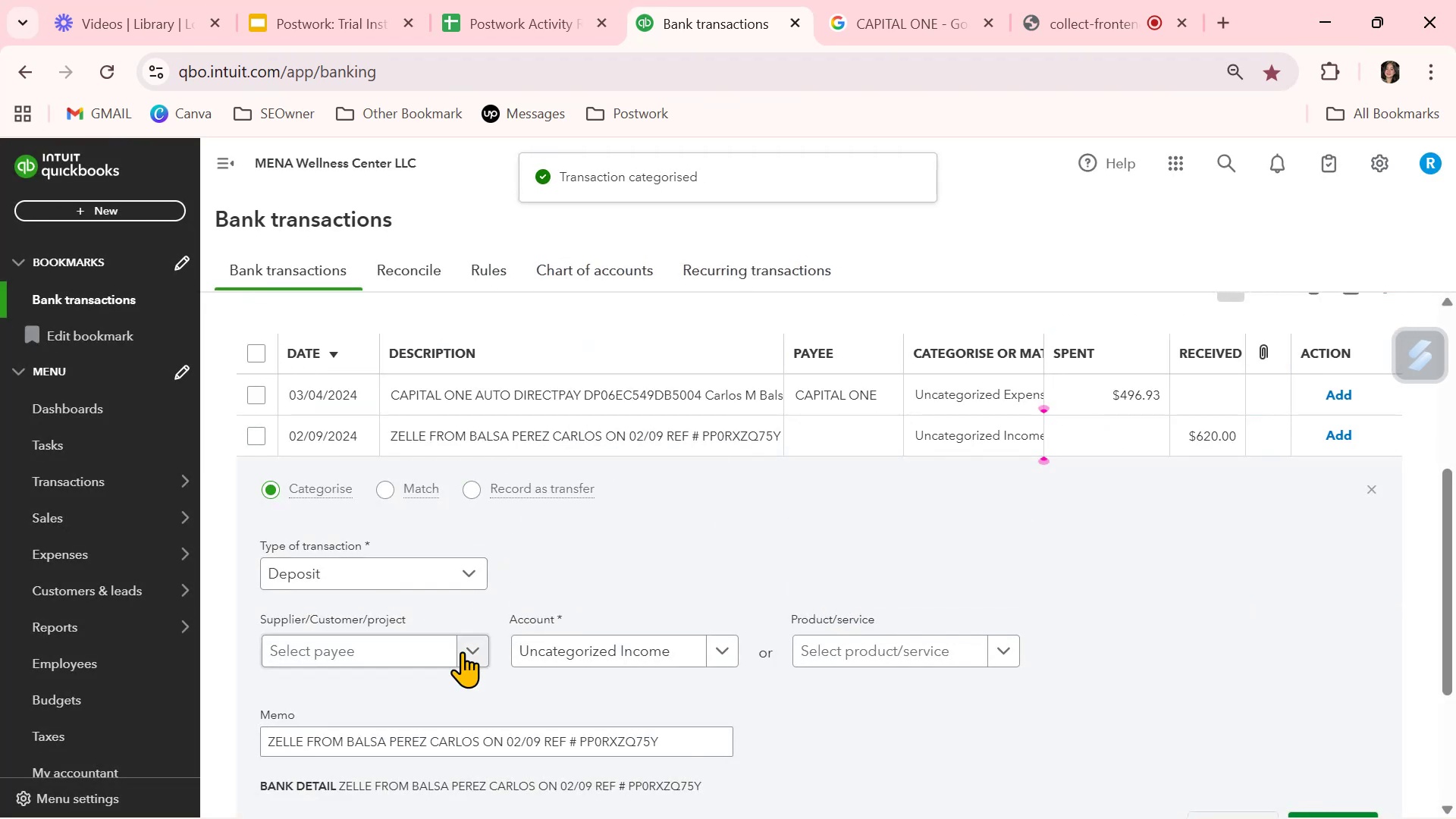 
left_click([471, 661])
 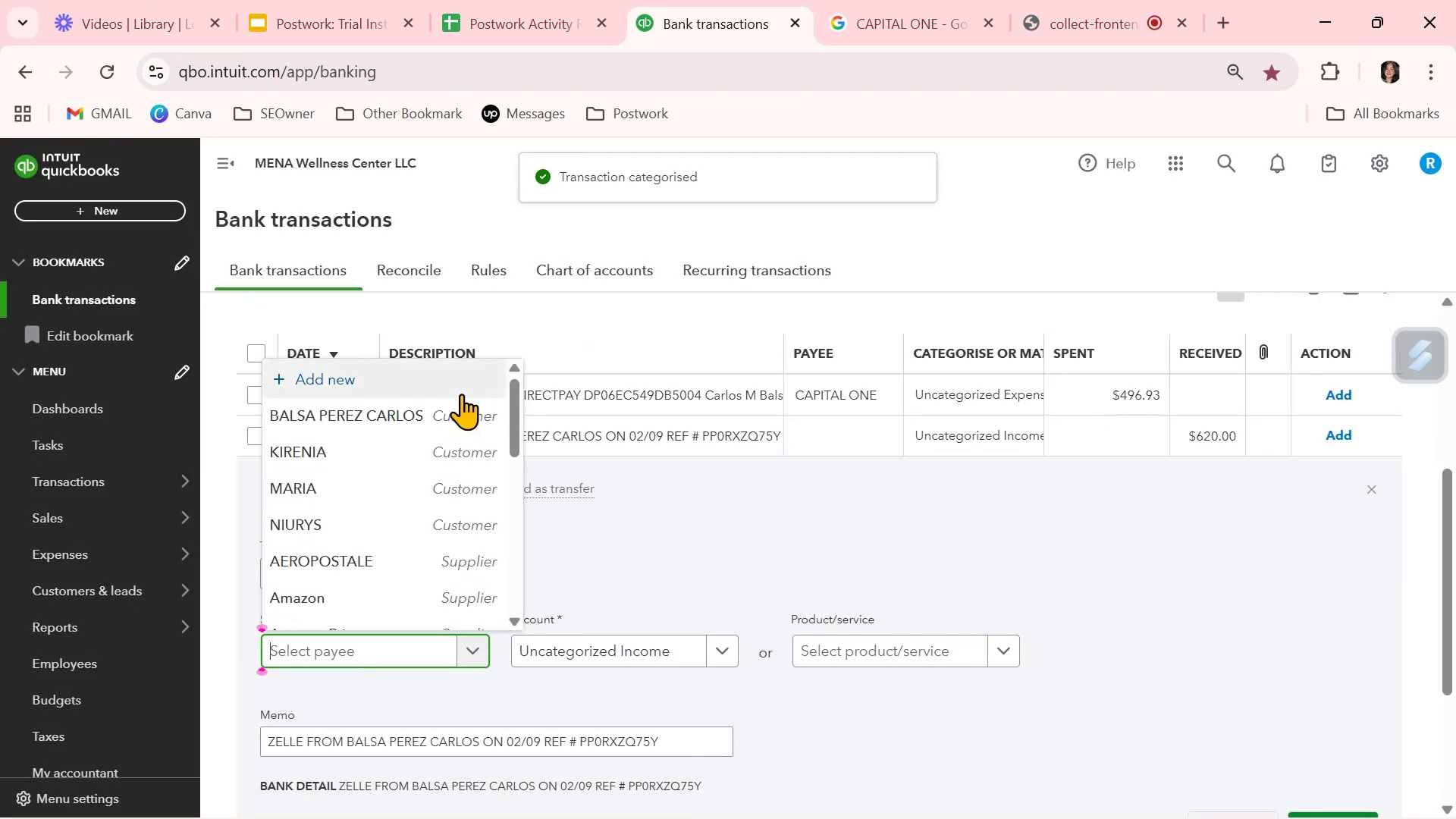 
left_click([452, 406])
 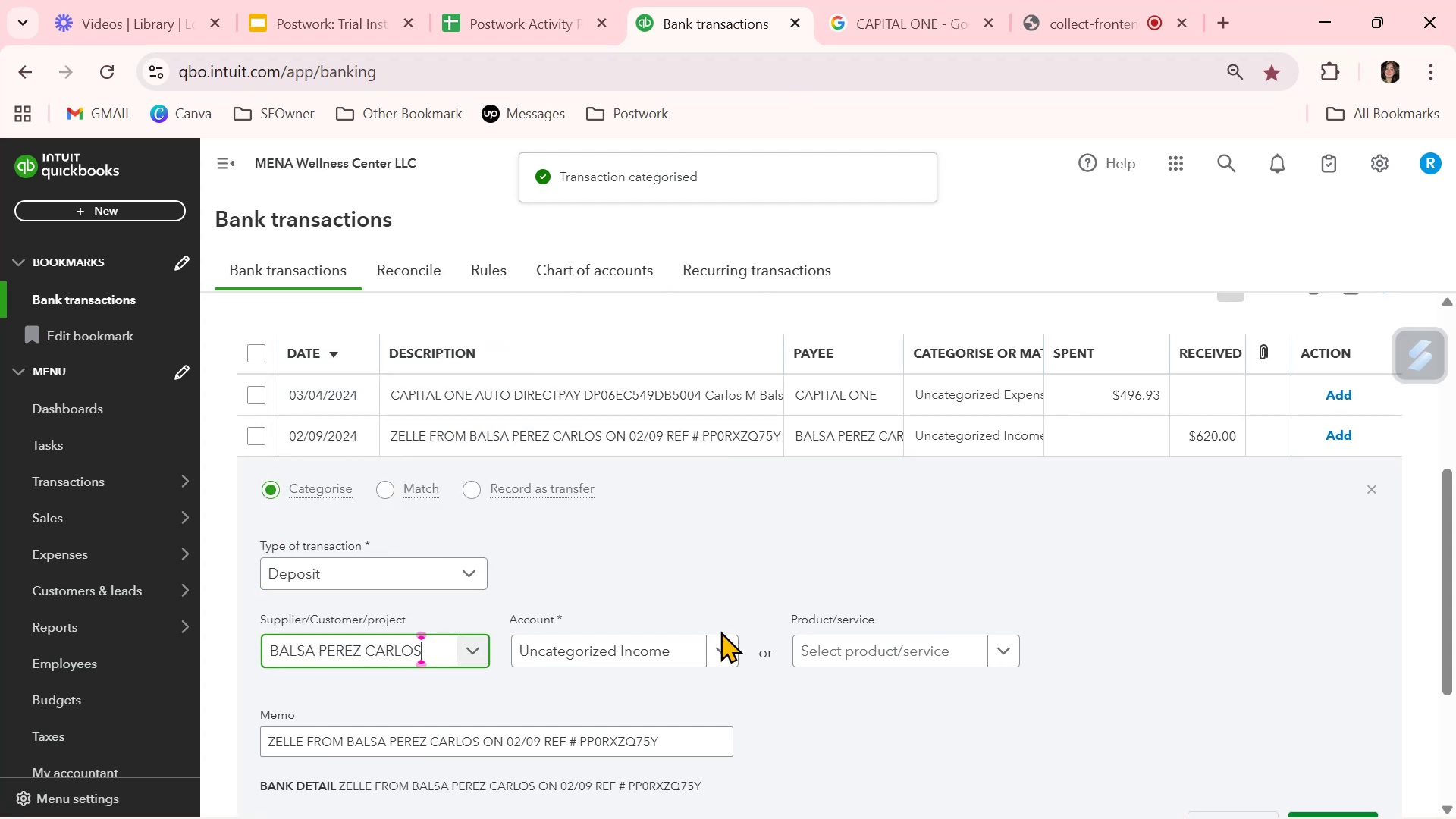 
left_click([723, 634])
 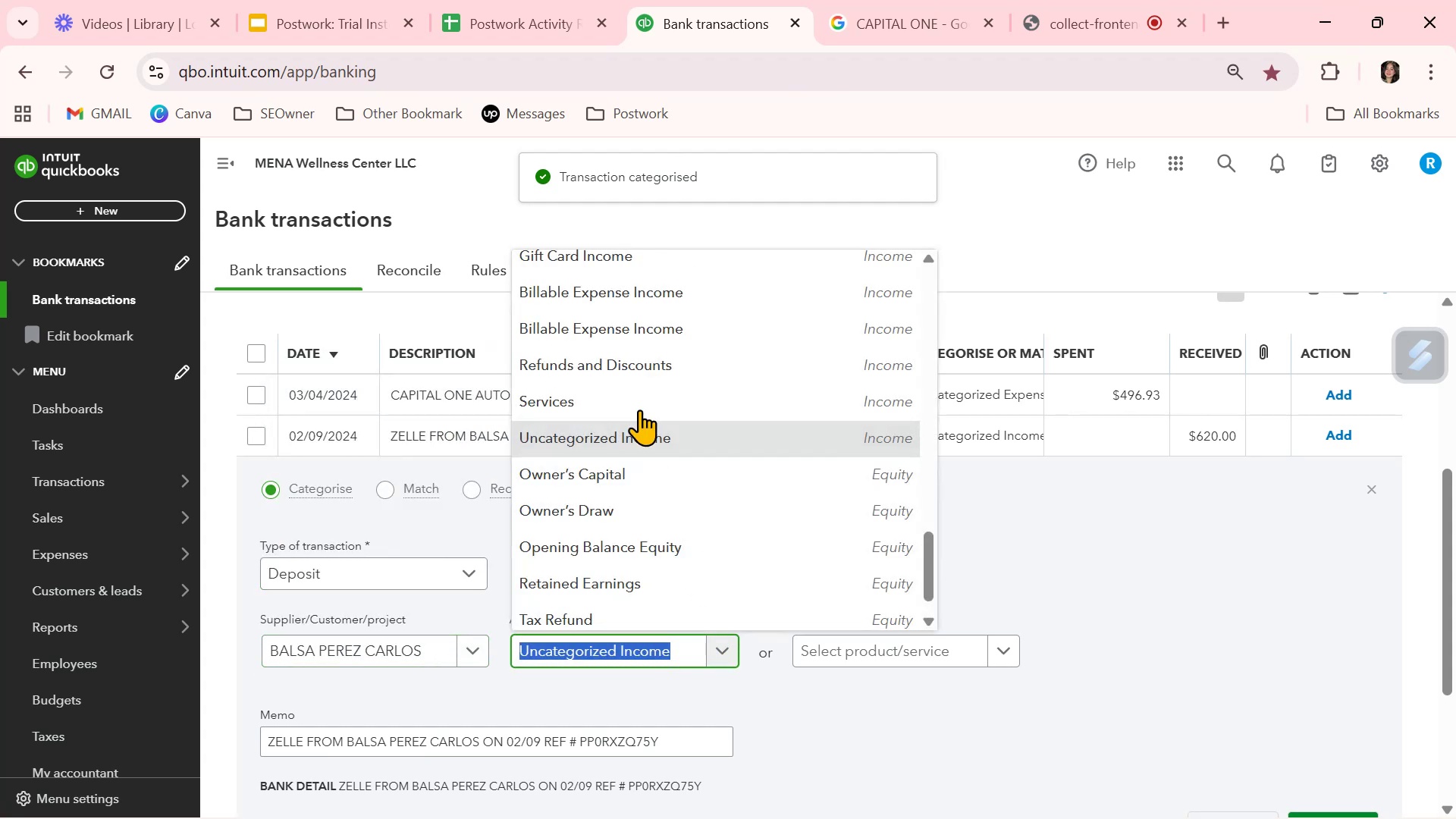 
scroll: coordinate [639, 413], scroll_direction: up, amount: 2.0
 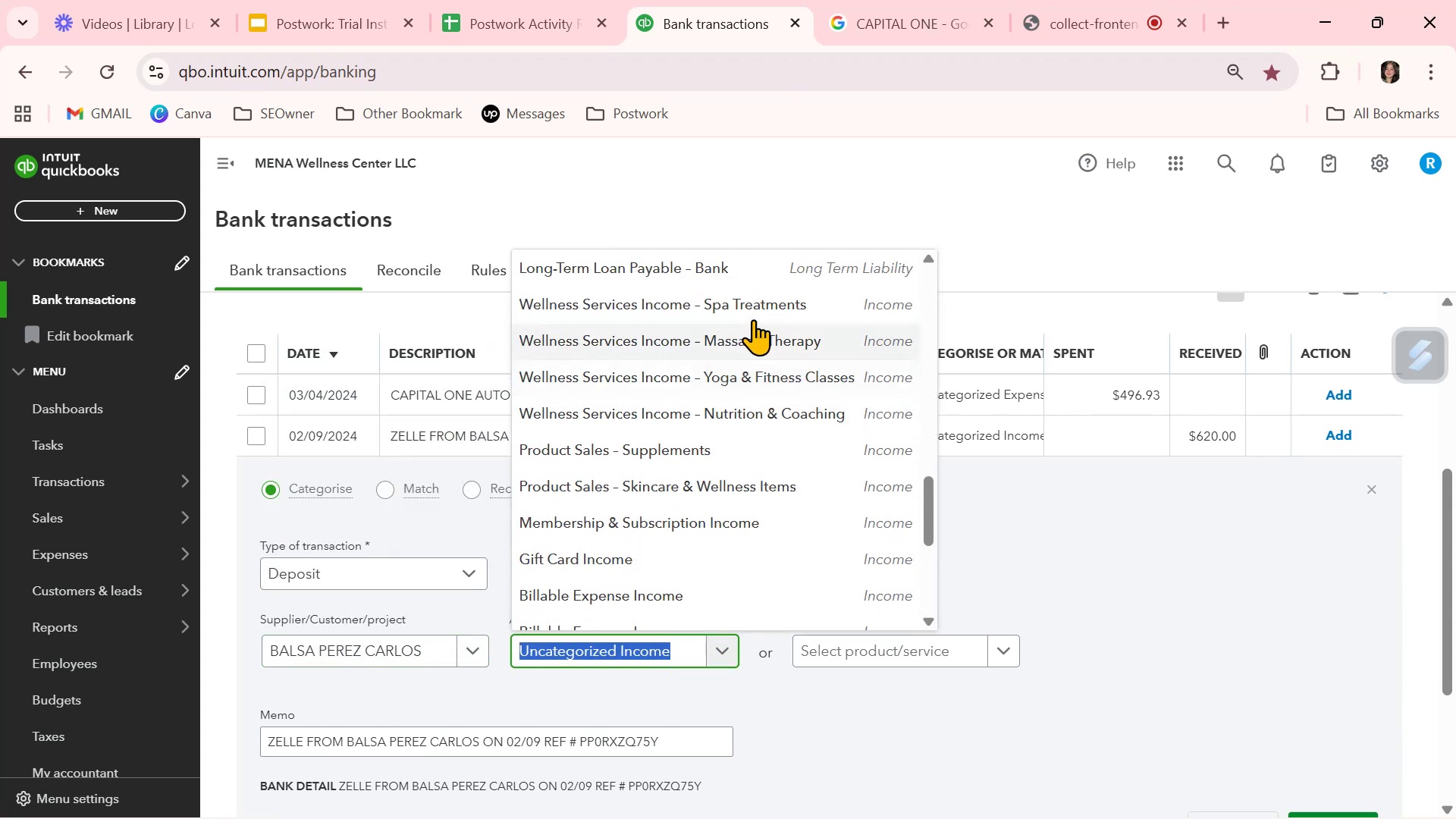 
left_click([760, 305])
 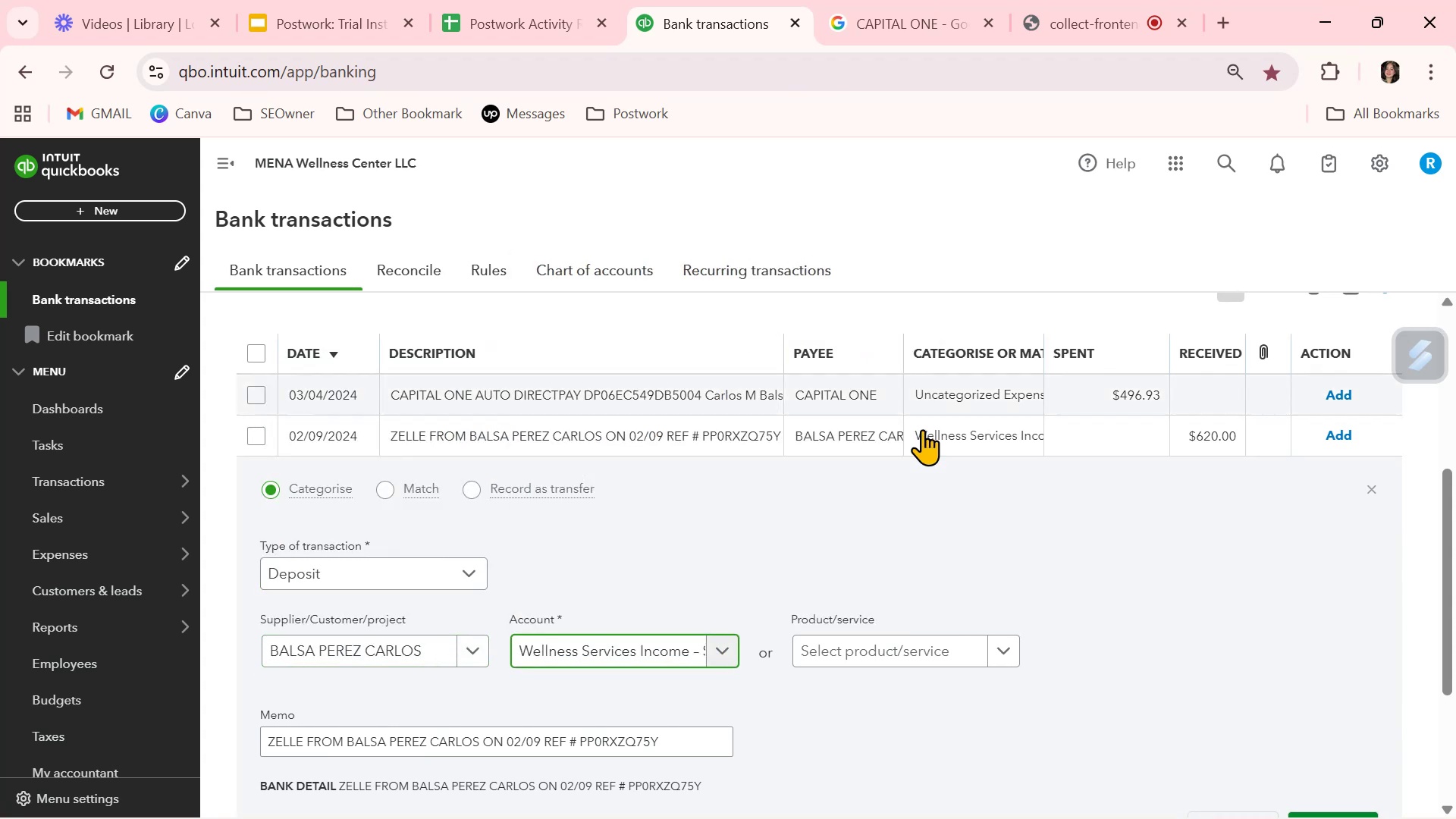 
scroll: coordinate [1197, 621], scroll_direction: down, amount: 1.0
 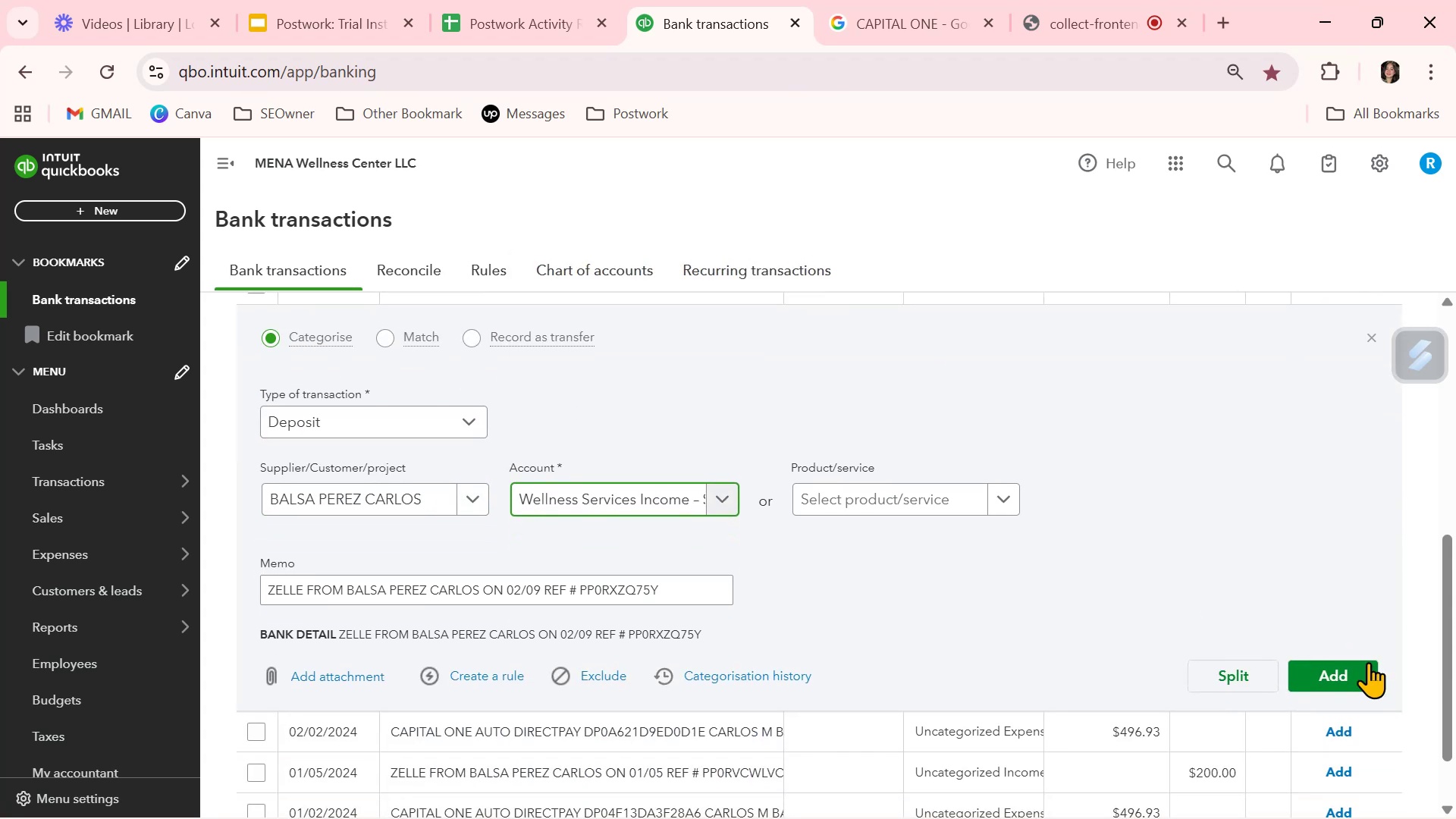 
left_click([1363, 675])
 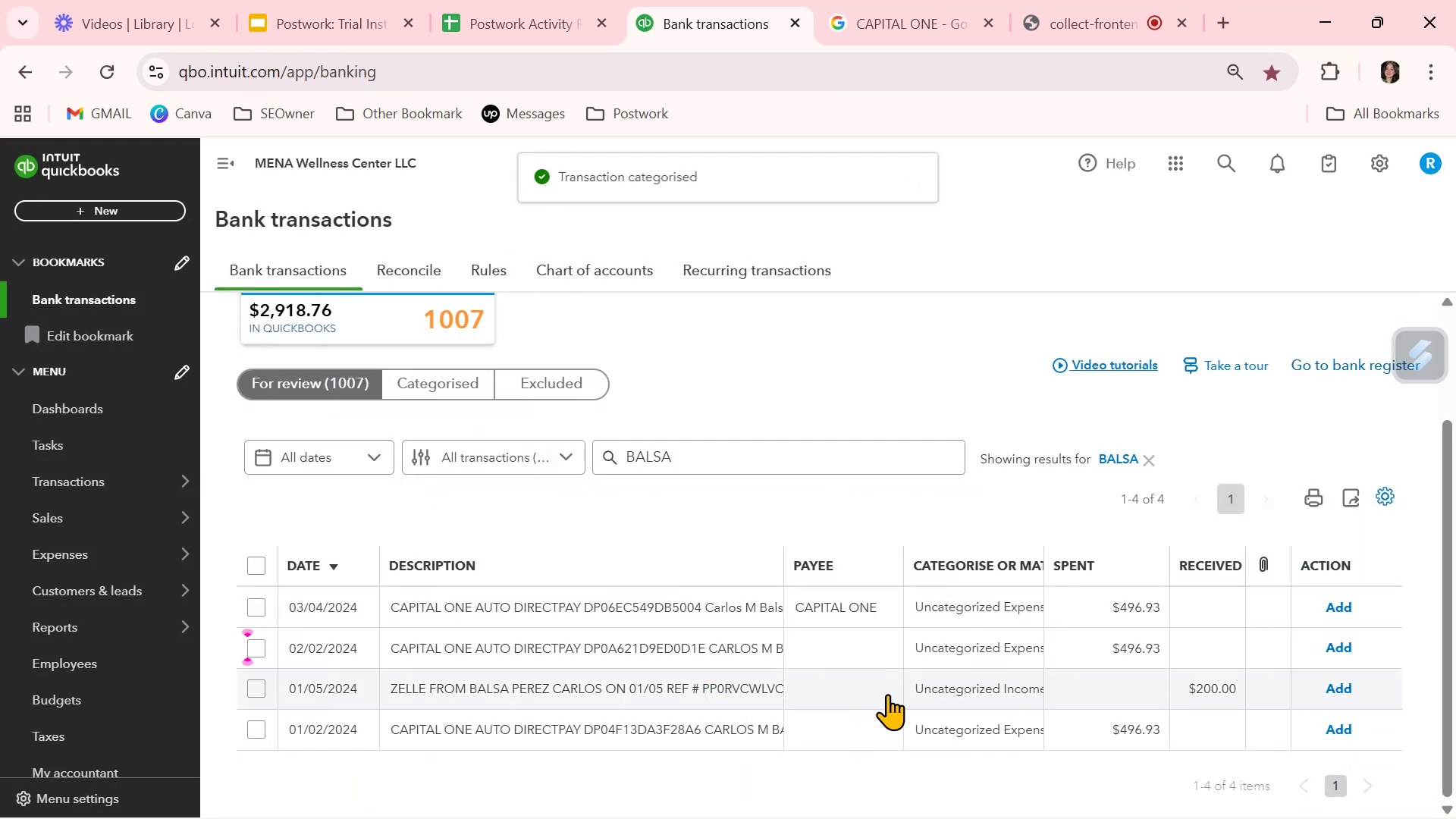 
left_click([860, 685])
 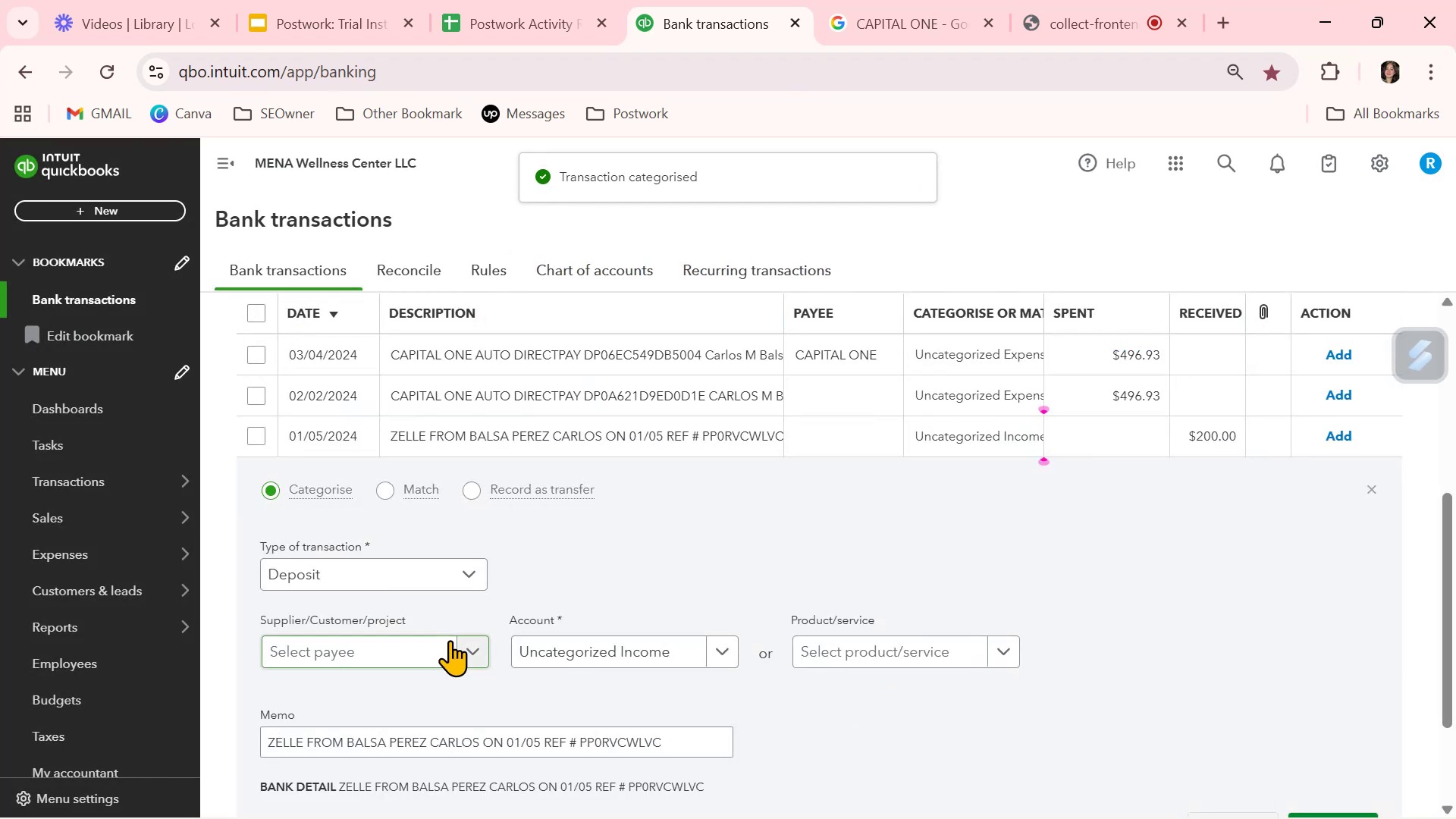 
left_click([472, 642])
 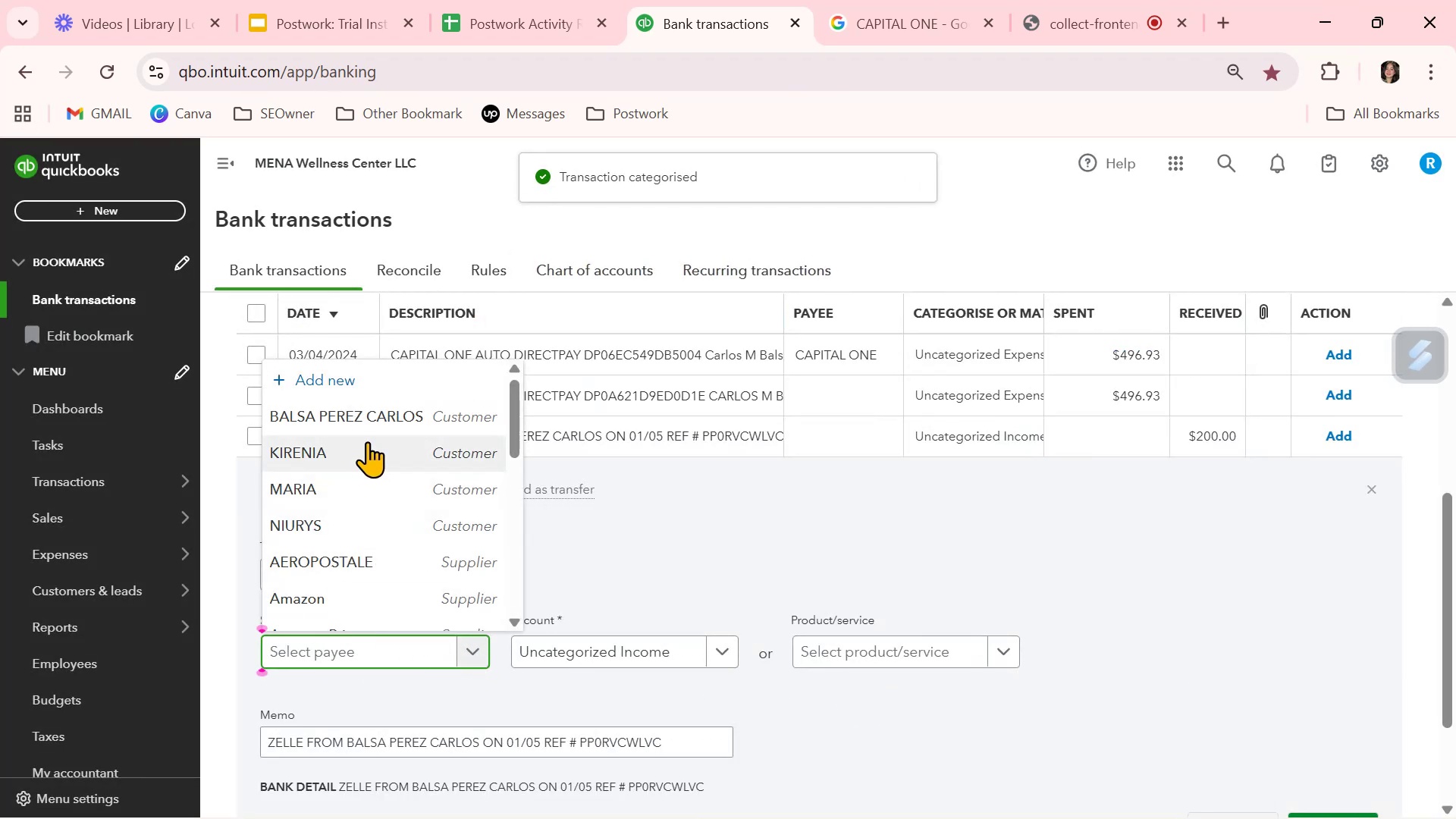 
left_click([378, 419])
 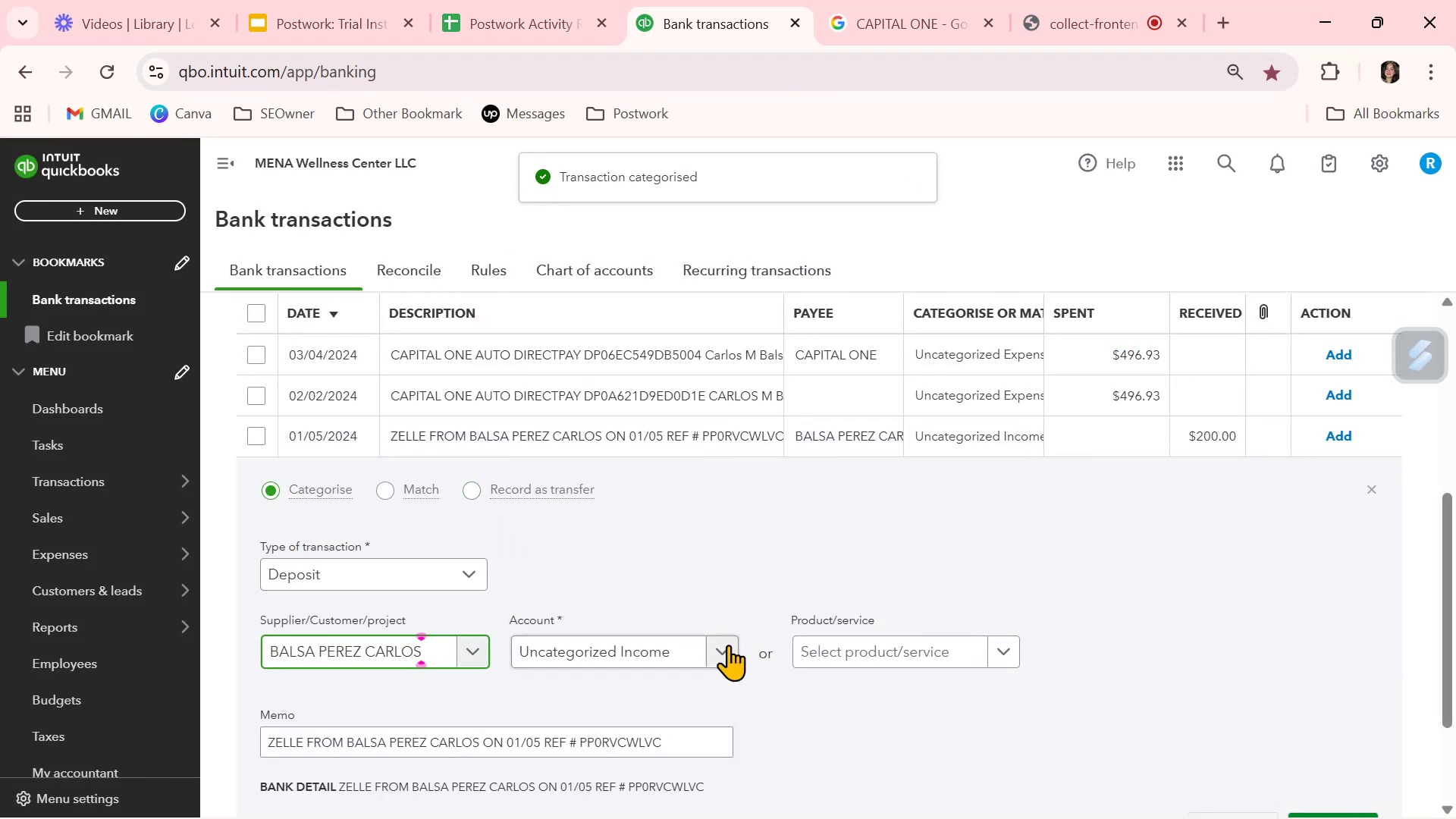 
left_click([726, 645])
 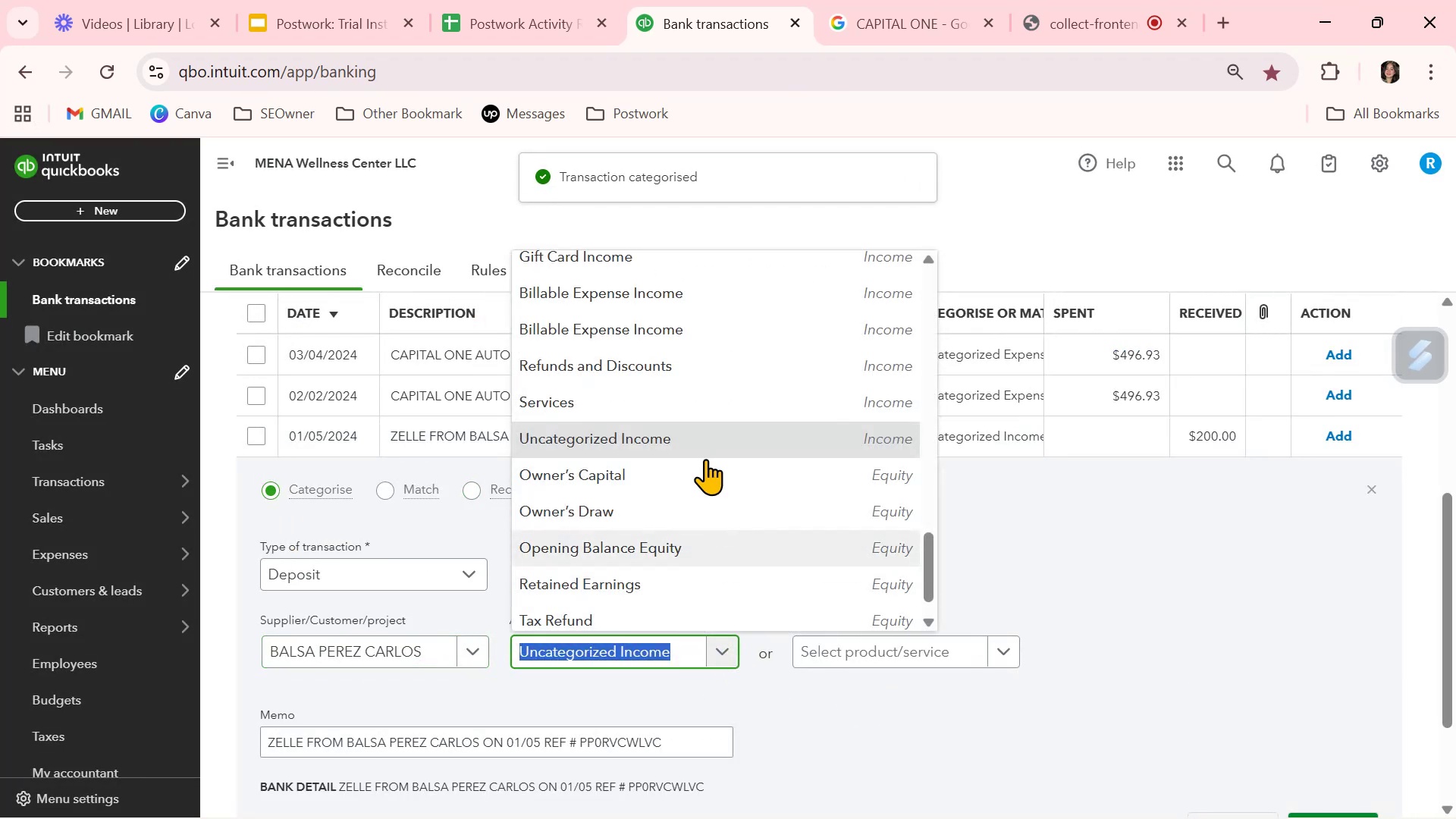 
scroll: coordinate [677, 428], scroll_direction: up, amount: 2.0
 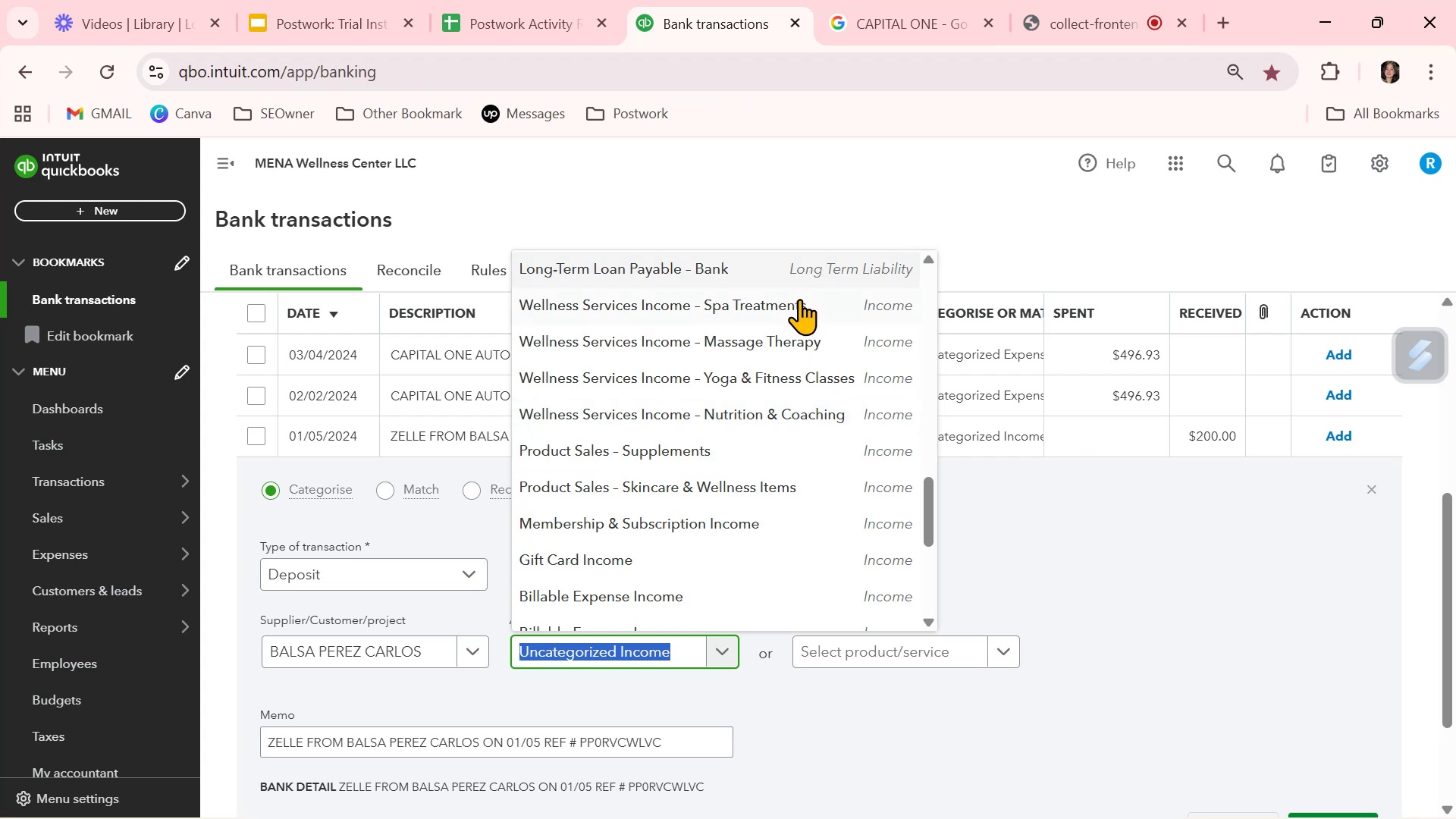 
left_click([799, 300])
 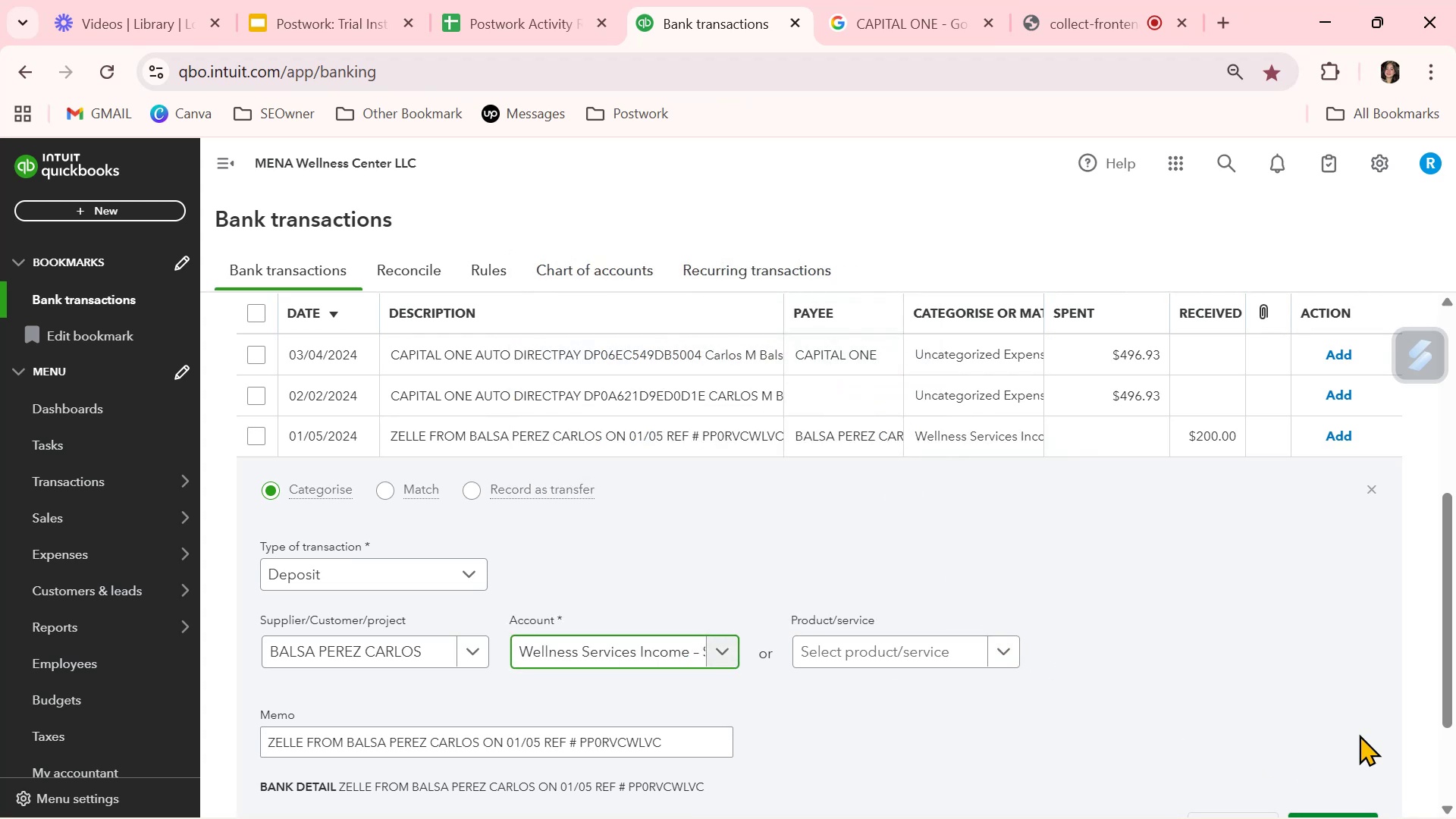 
scroll: coordinate [1394, 748], scroll_direction: down, amount: 1.0
 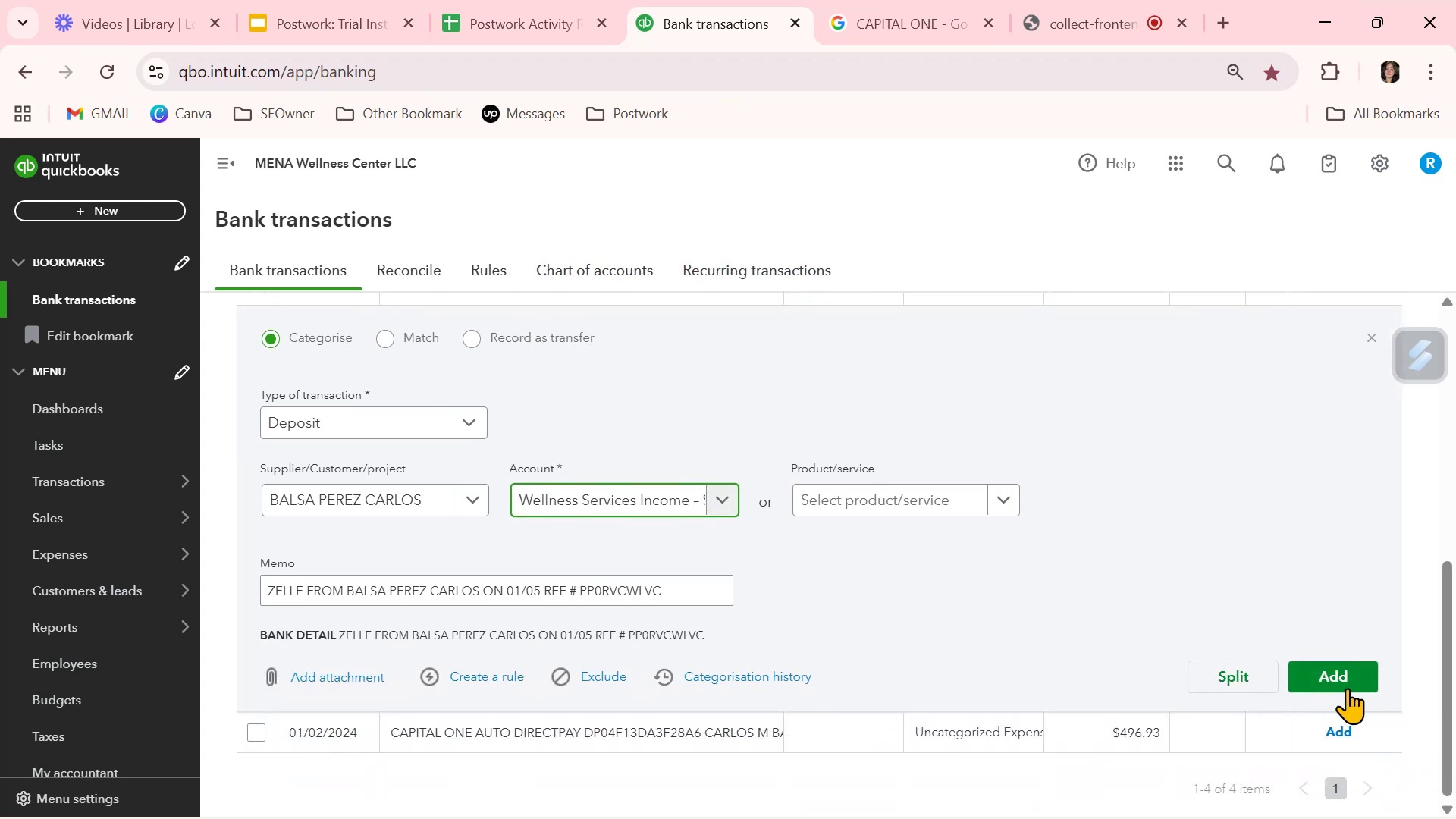 
left_click([1347, 687])
 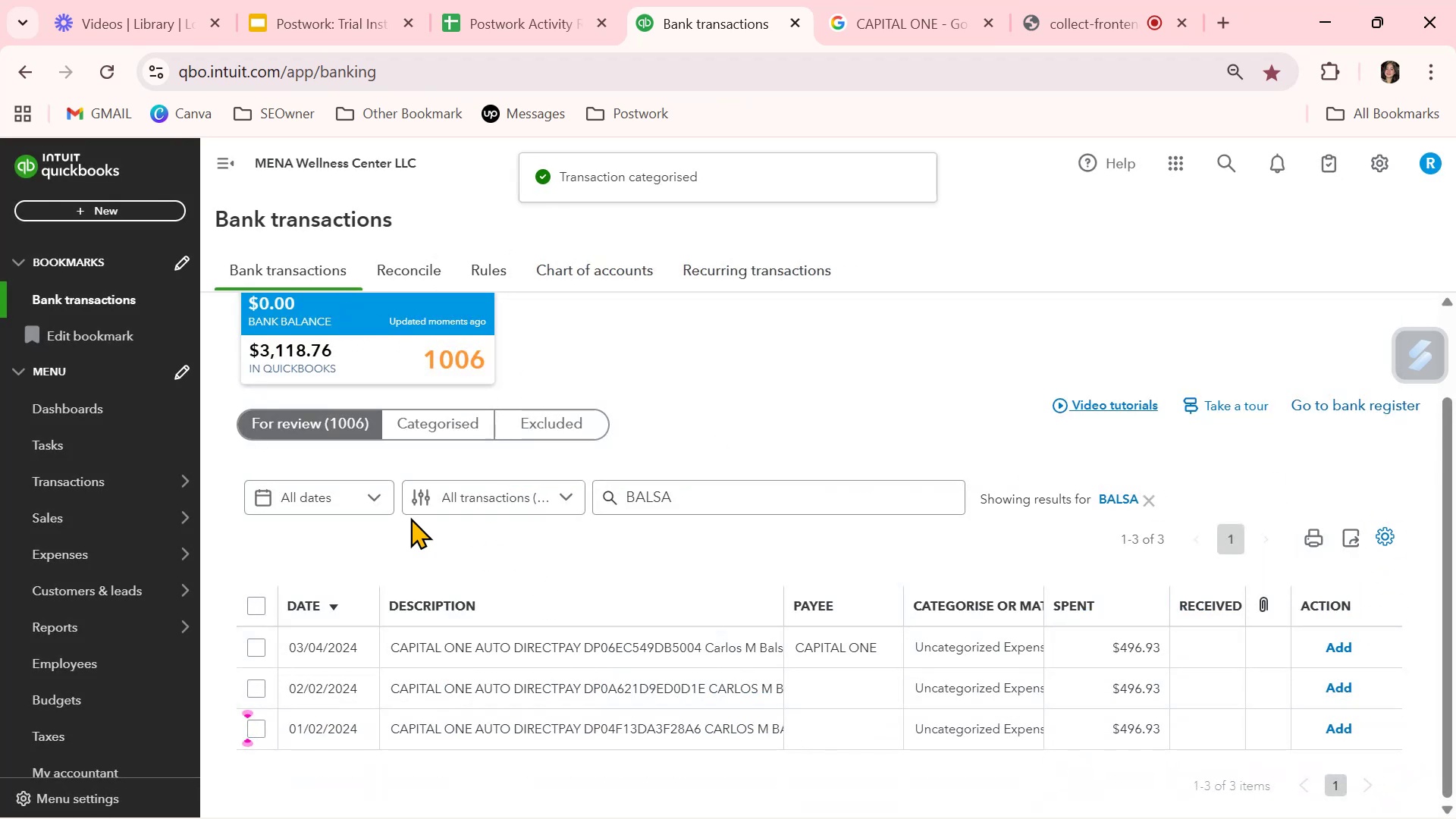 
left_click([353, 432])
 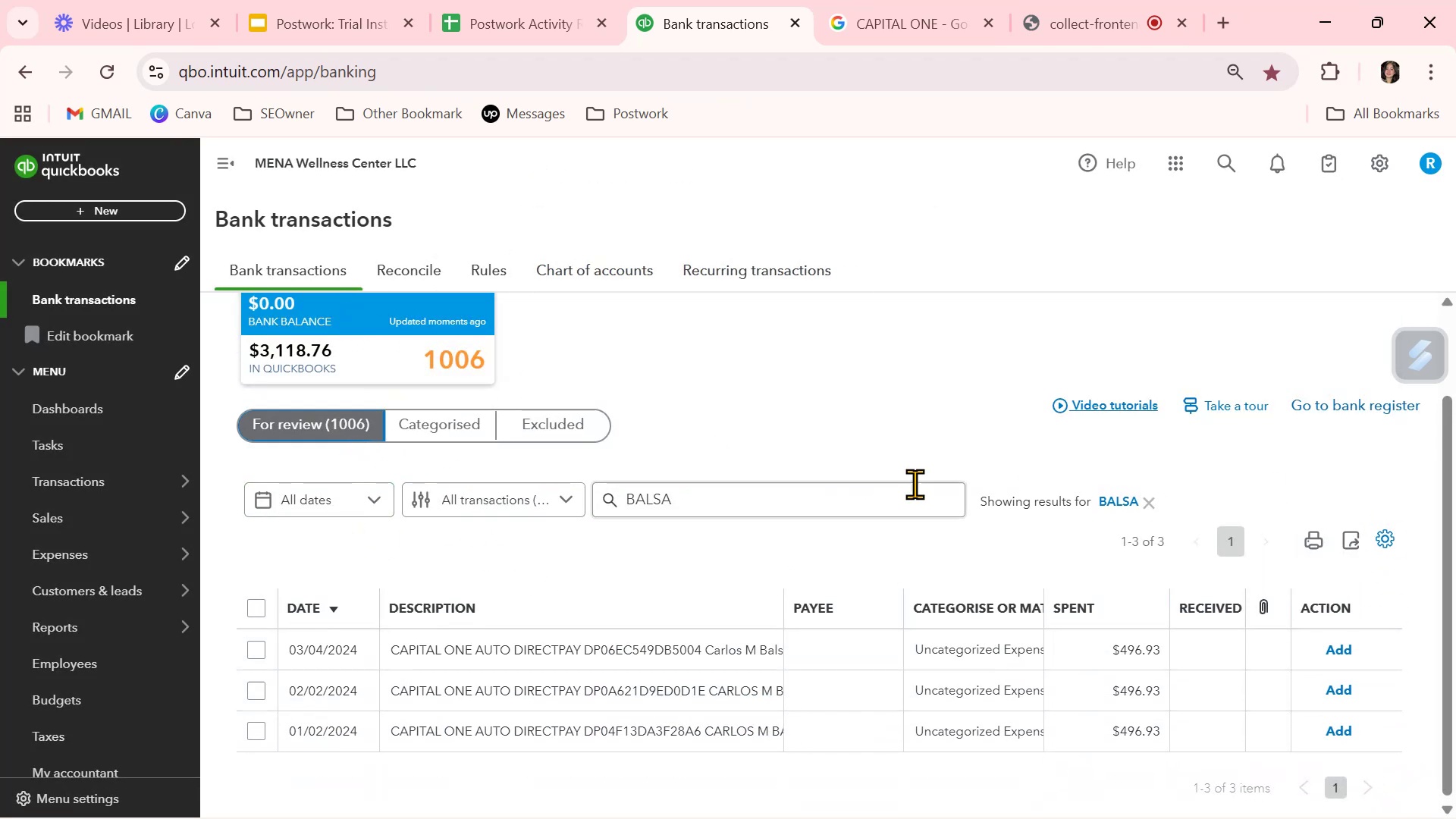 
left_click([1149, 500])
 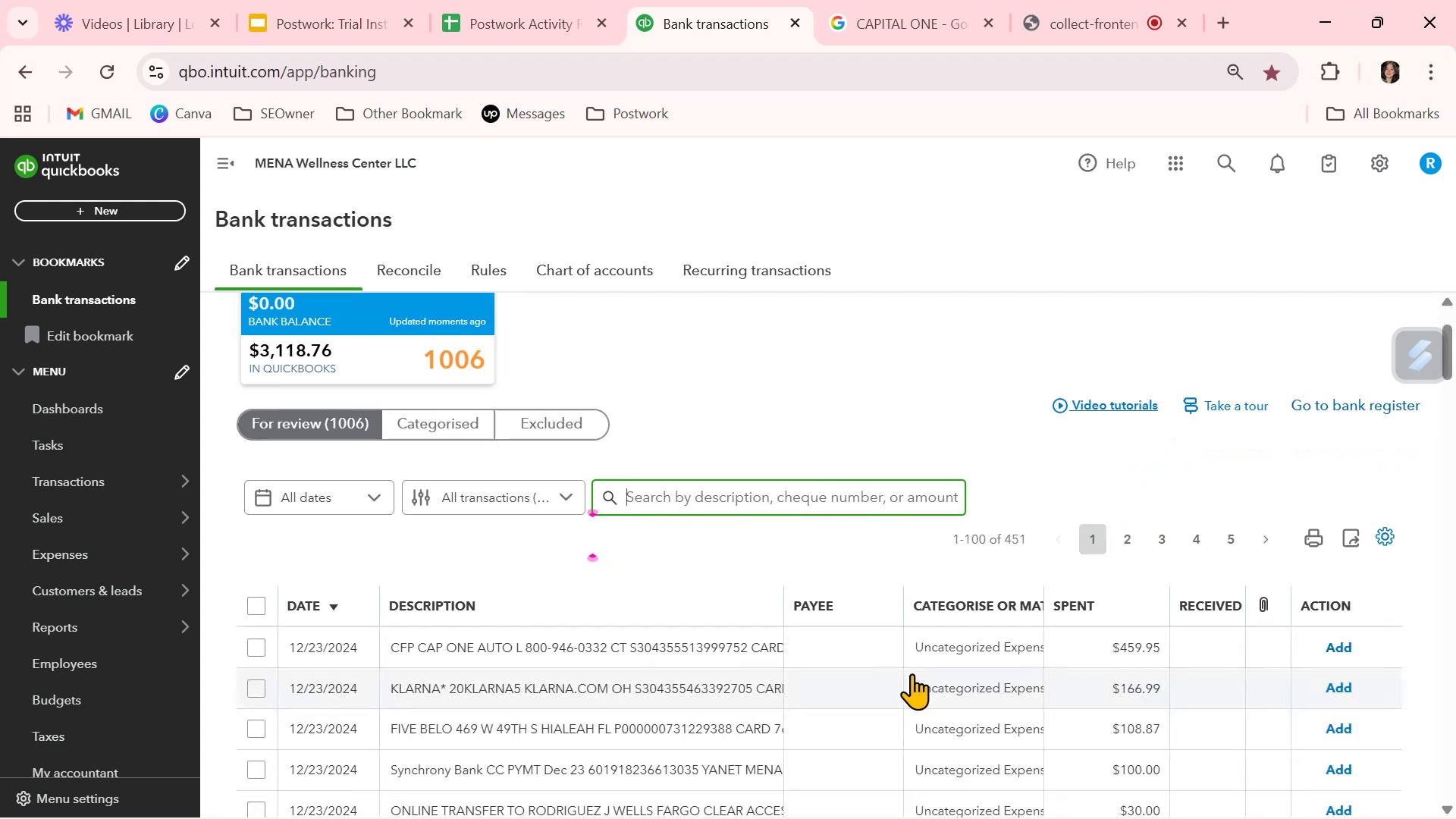 
scroll: coordinate [912, 673], scroll_direction: down, amount: 2.0
 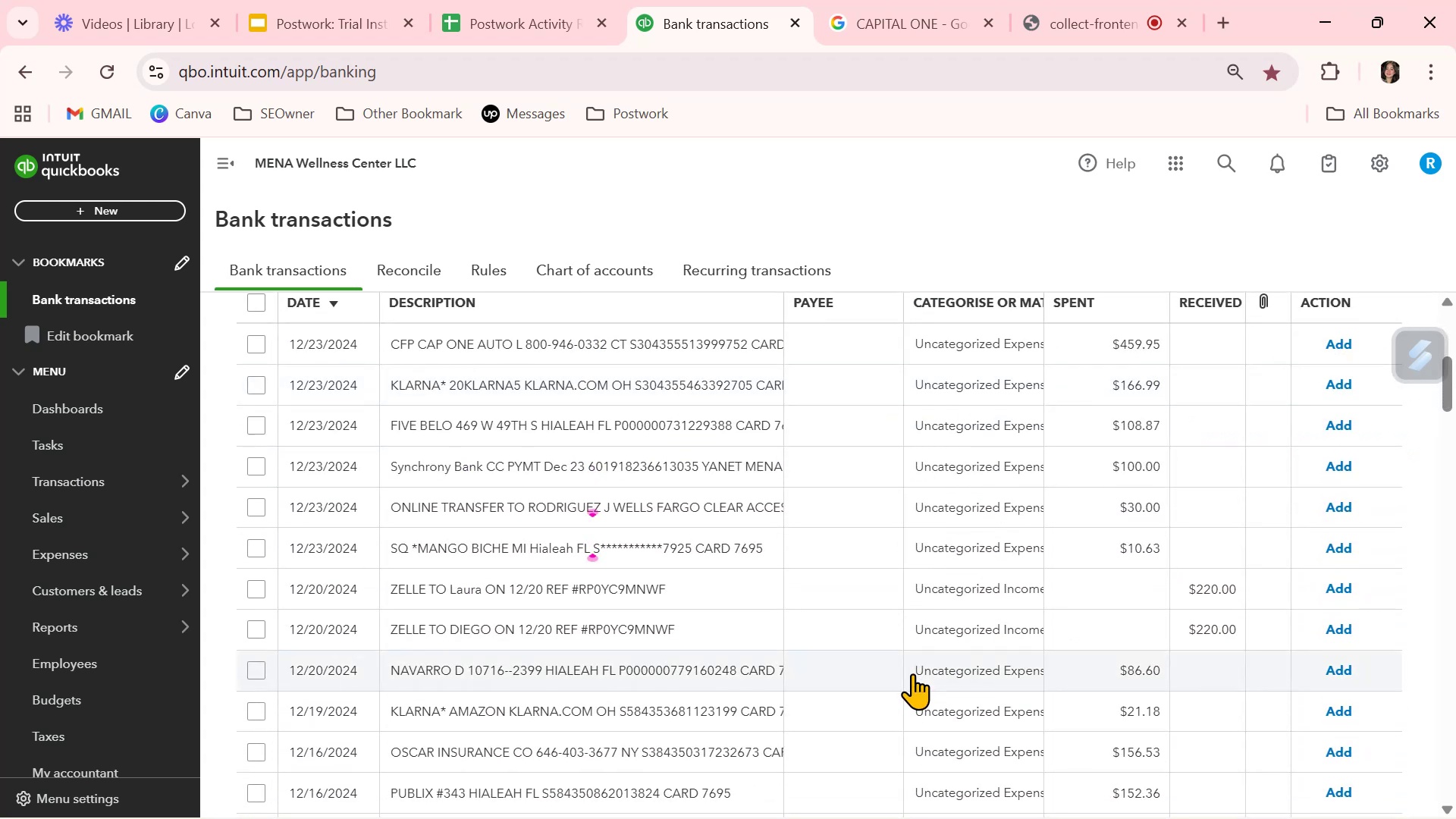 
wait(7.14)
 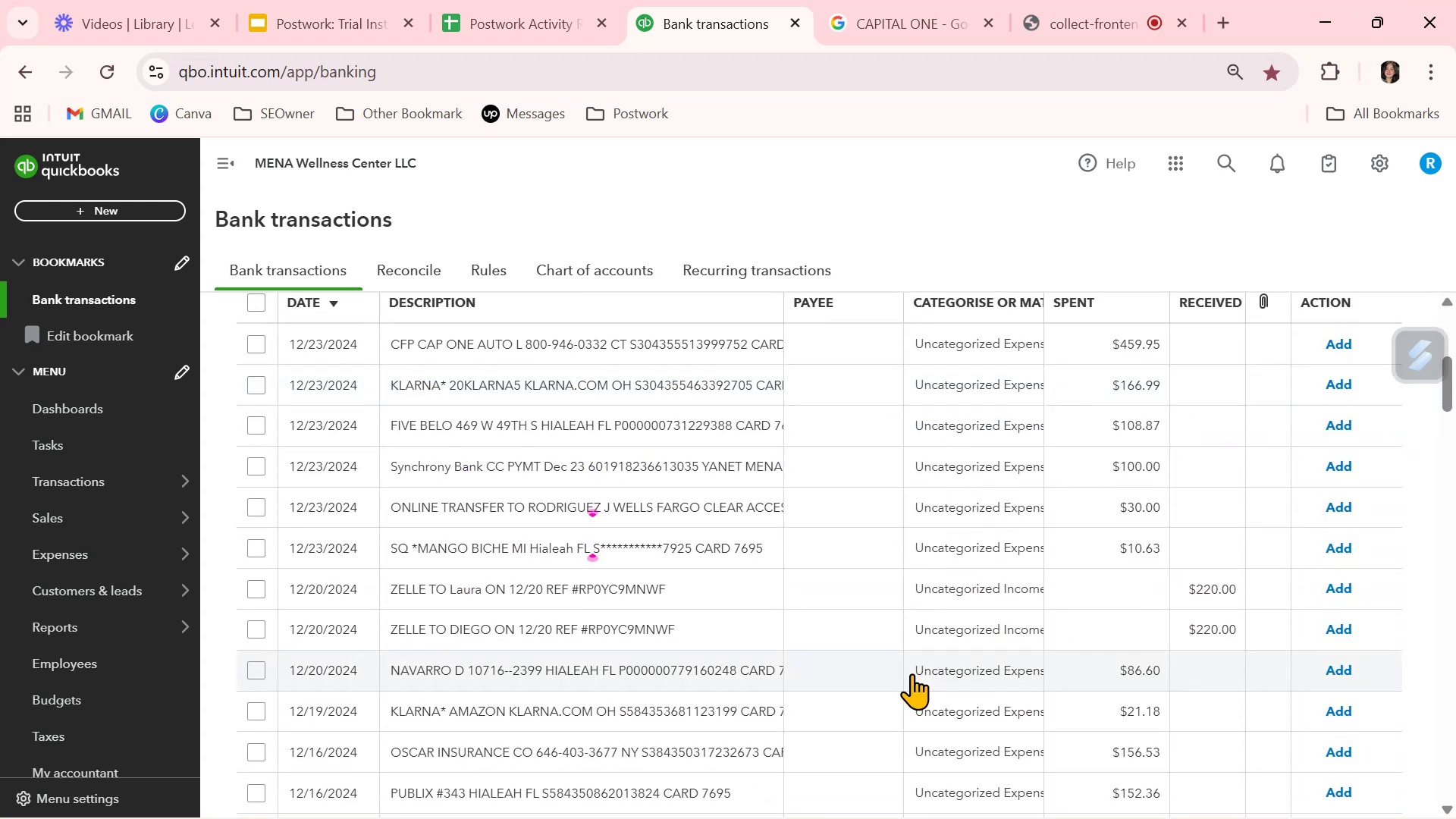 
left_click([688, 340])
 